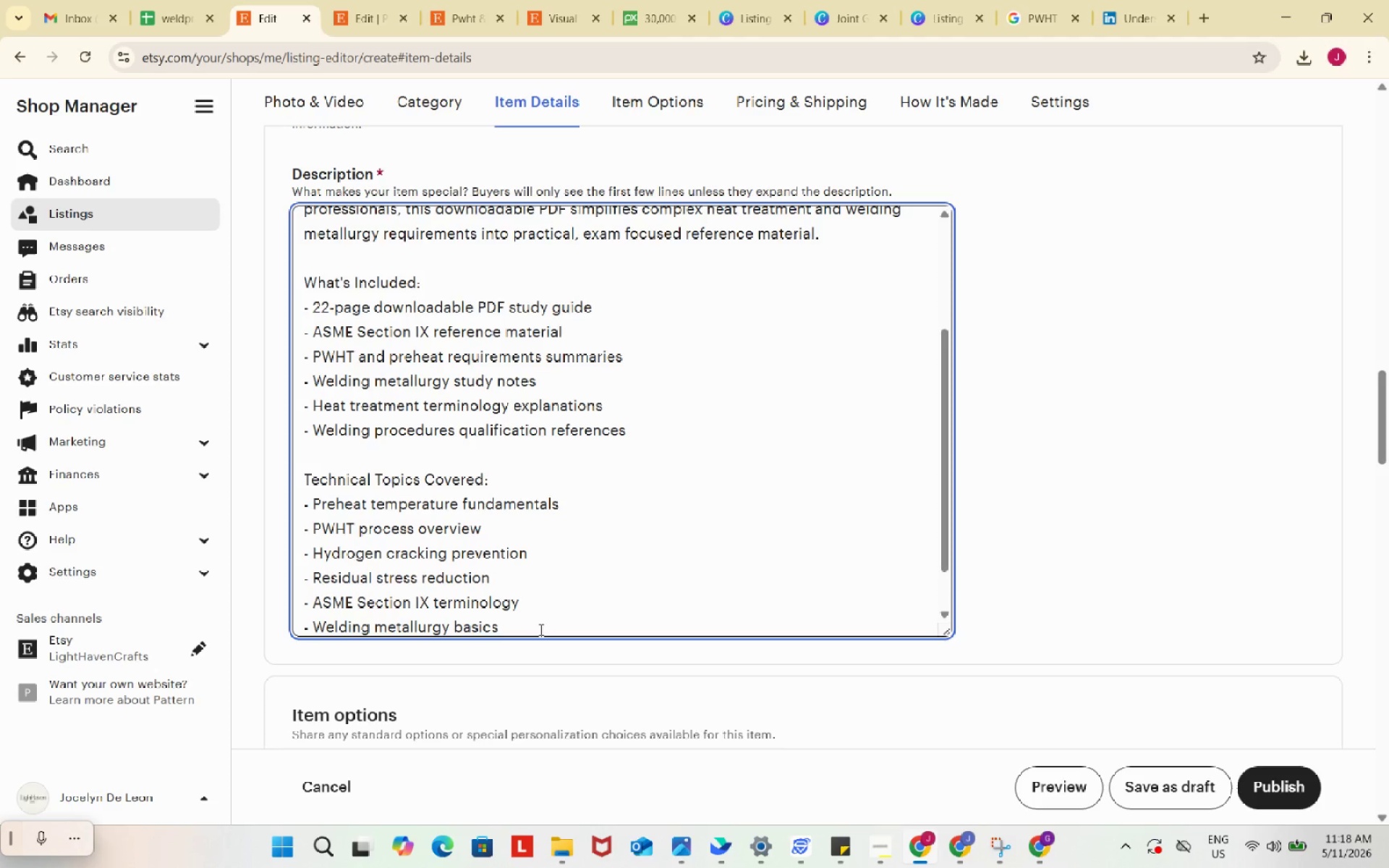 
key(Enter)
 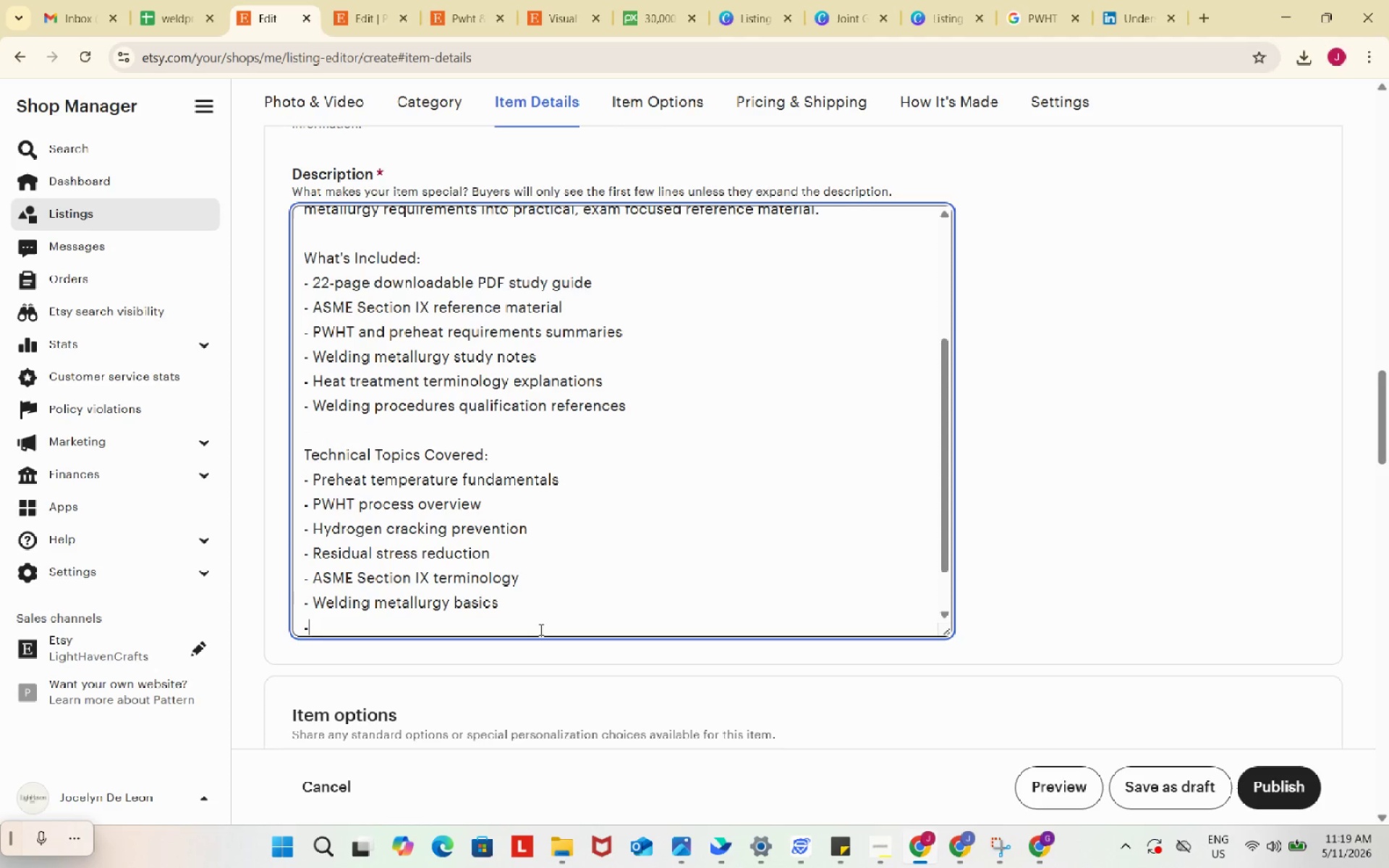 
key(NumpadSubtract)
 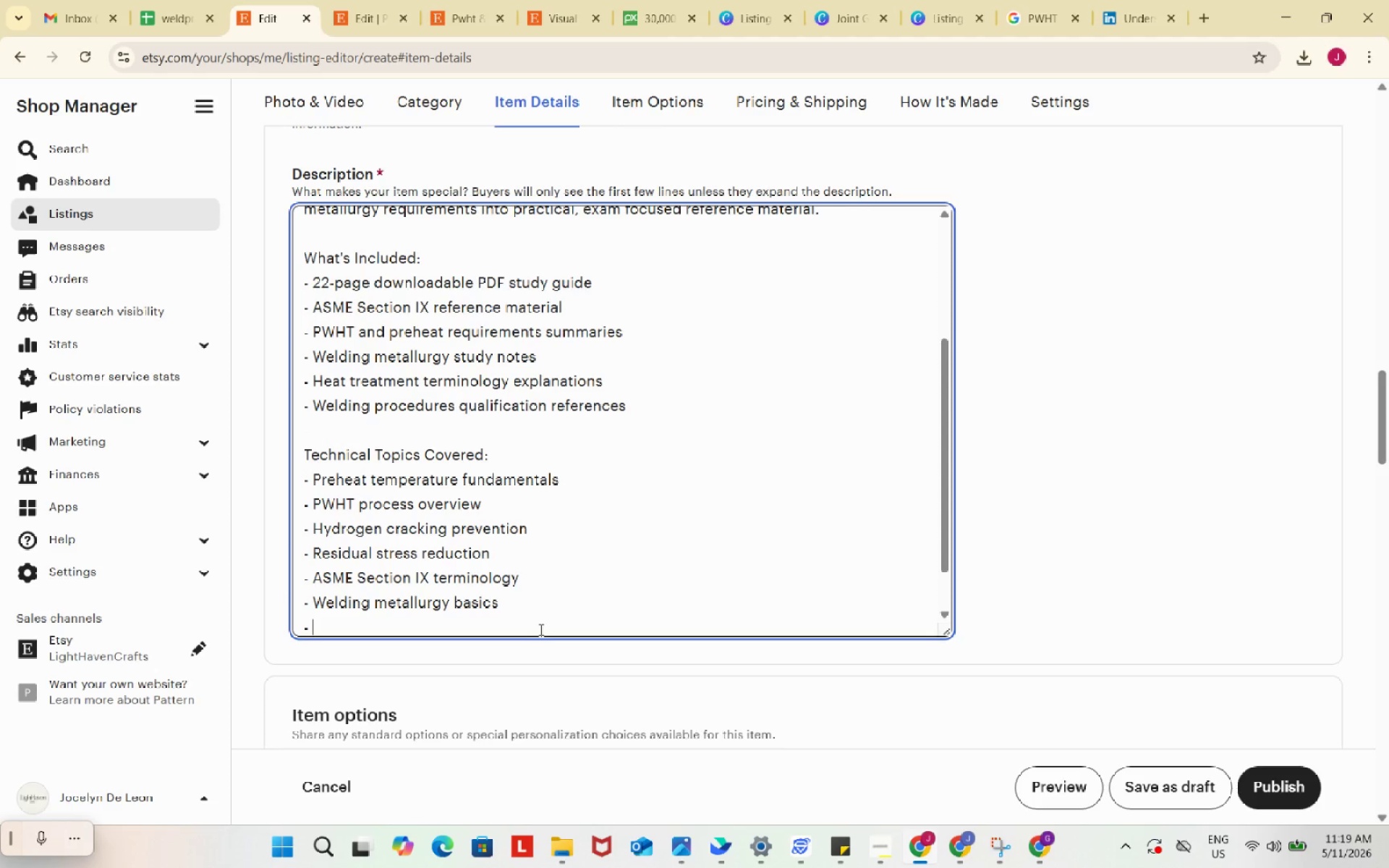 
key(Space)
 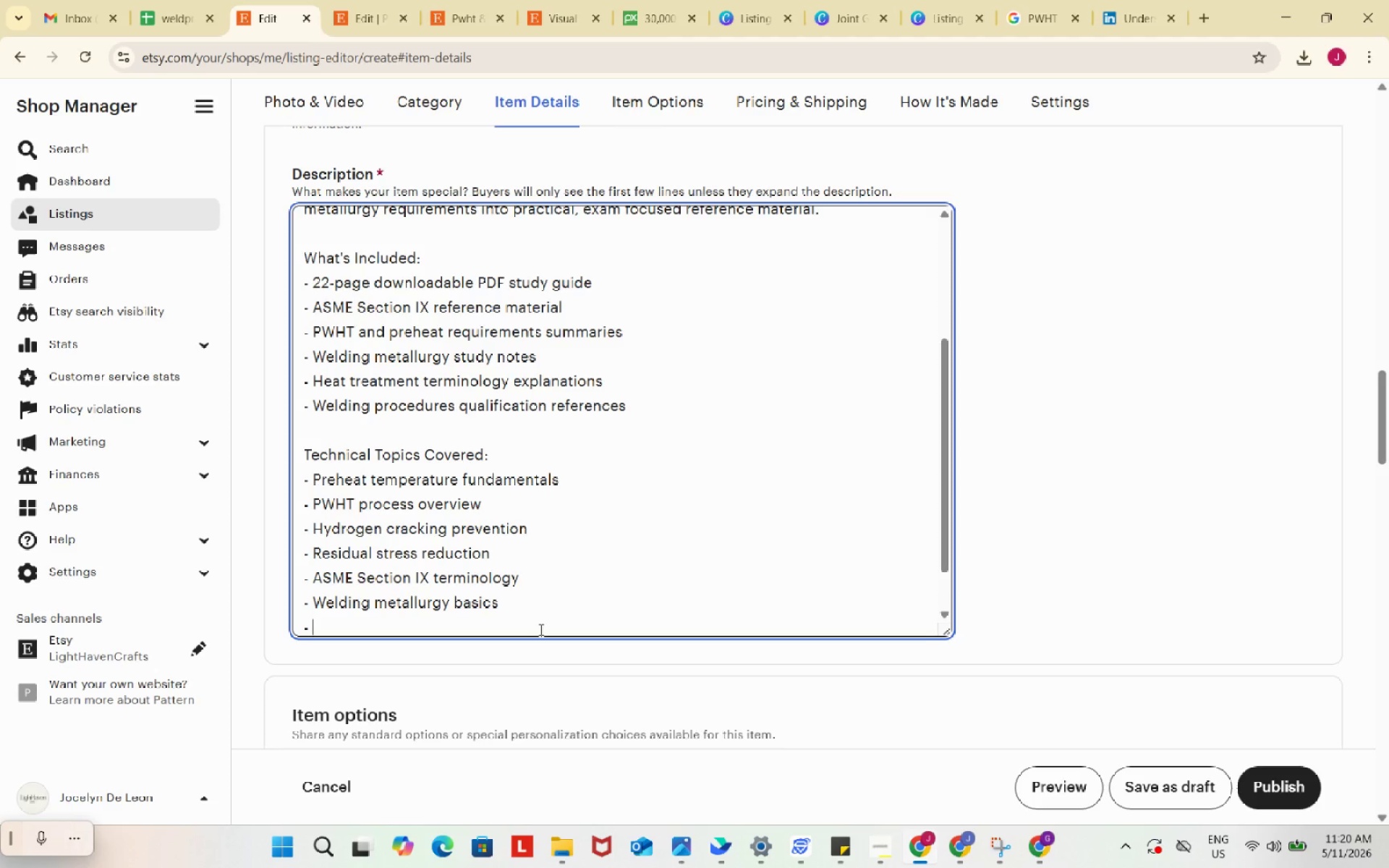 
wait(111.91)
 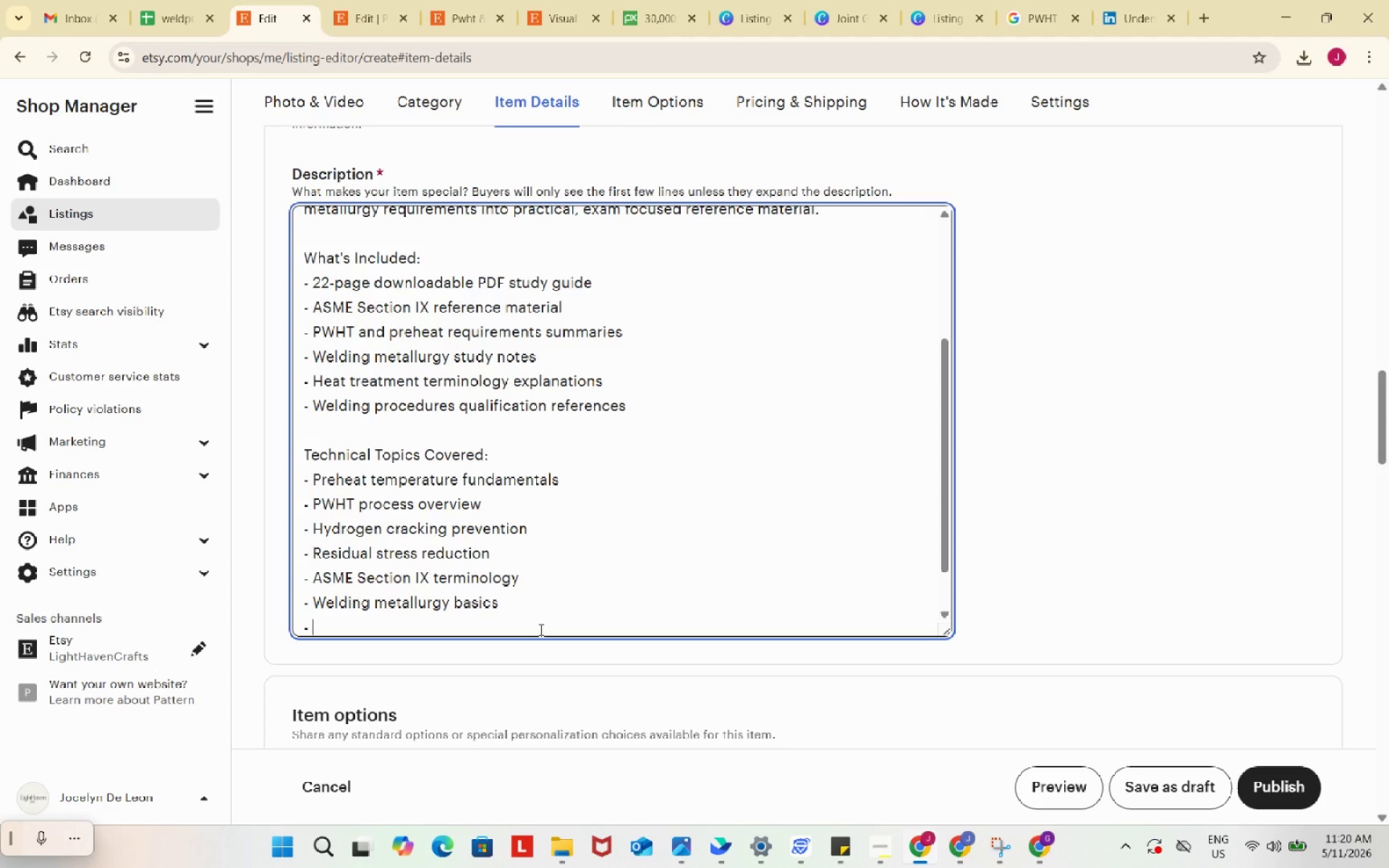 
key(Backspace)
 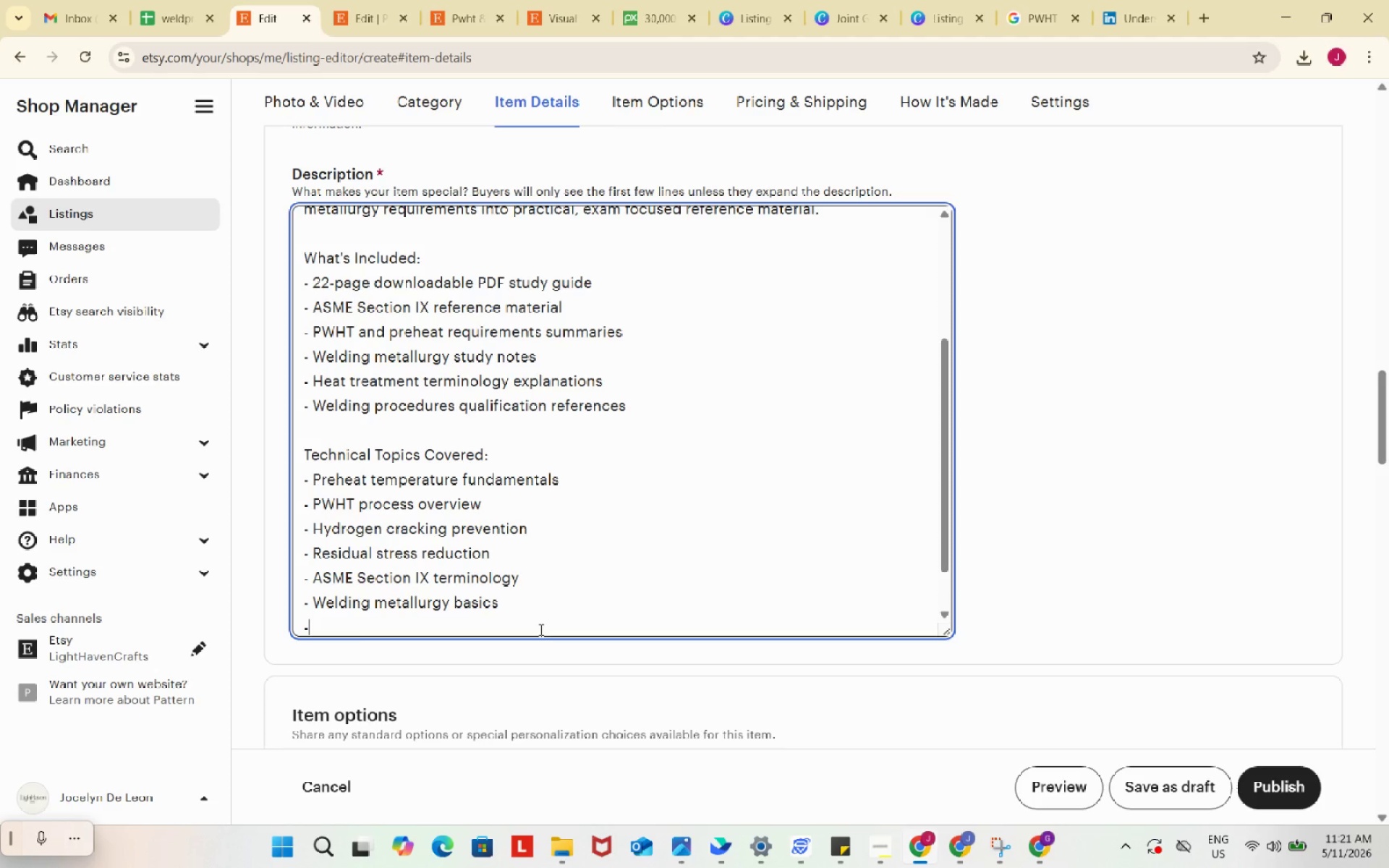 
wait(9.14)
 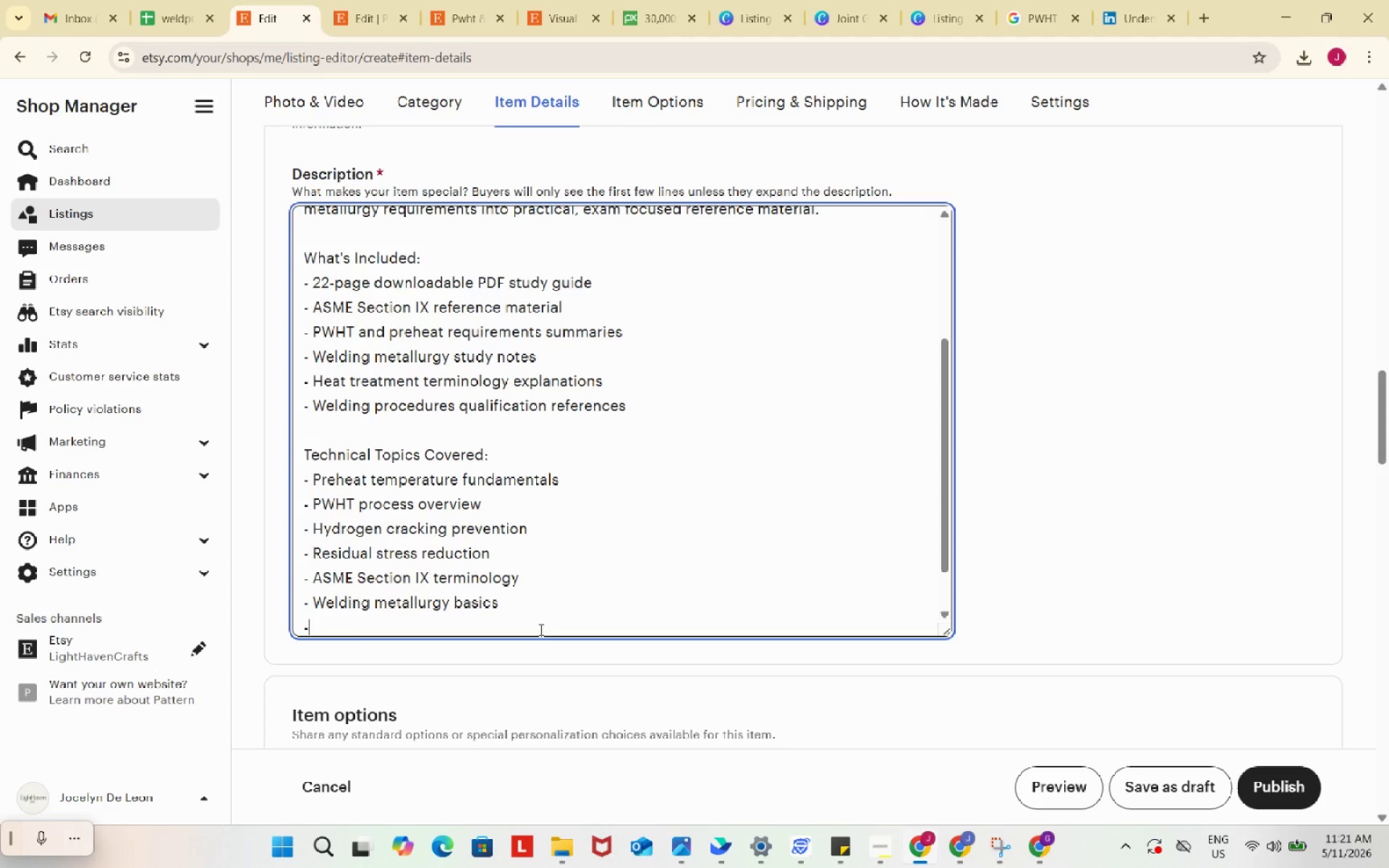 
type( Minimum preheat calculations)
 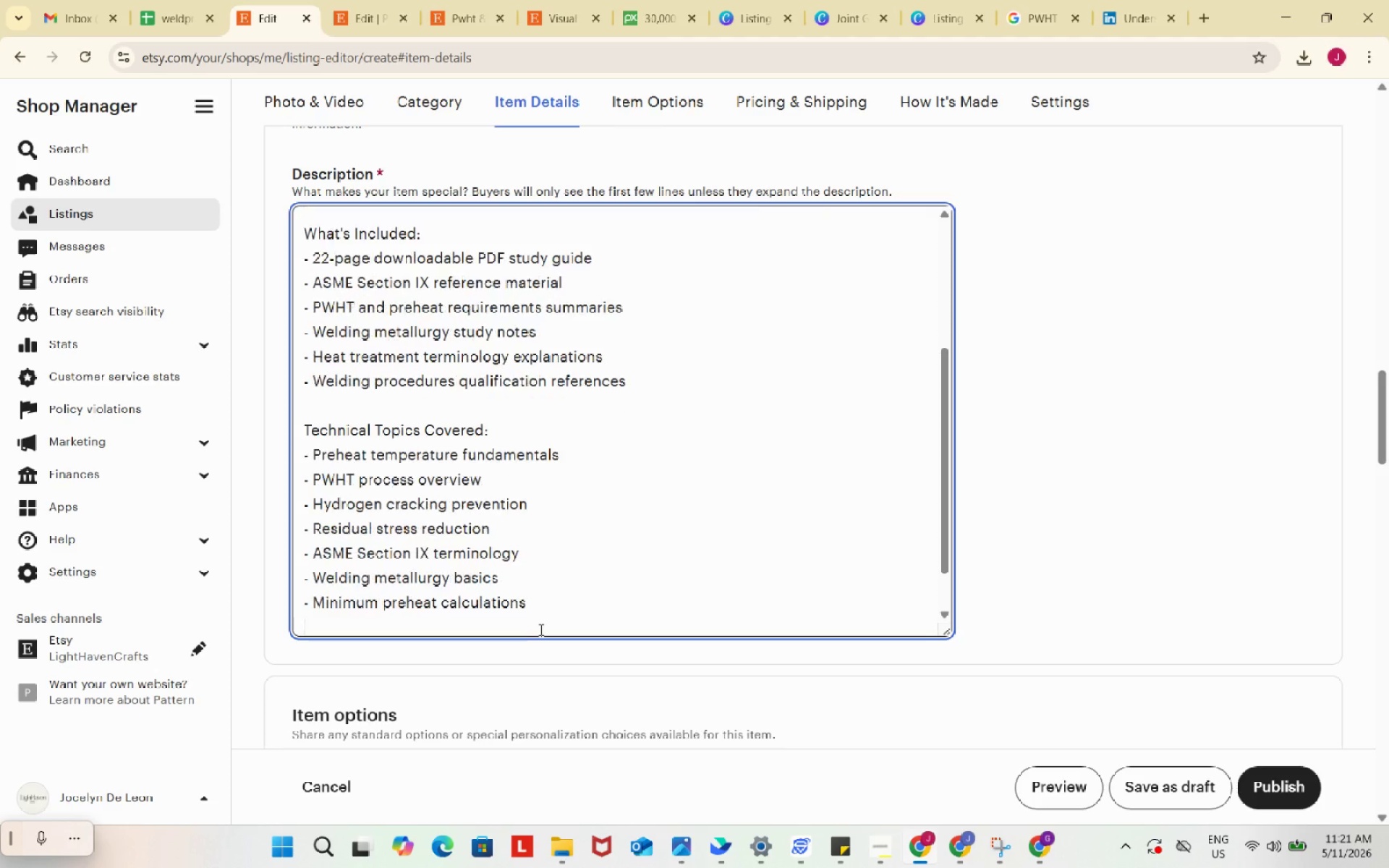 
key(Enter)
 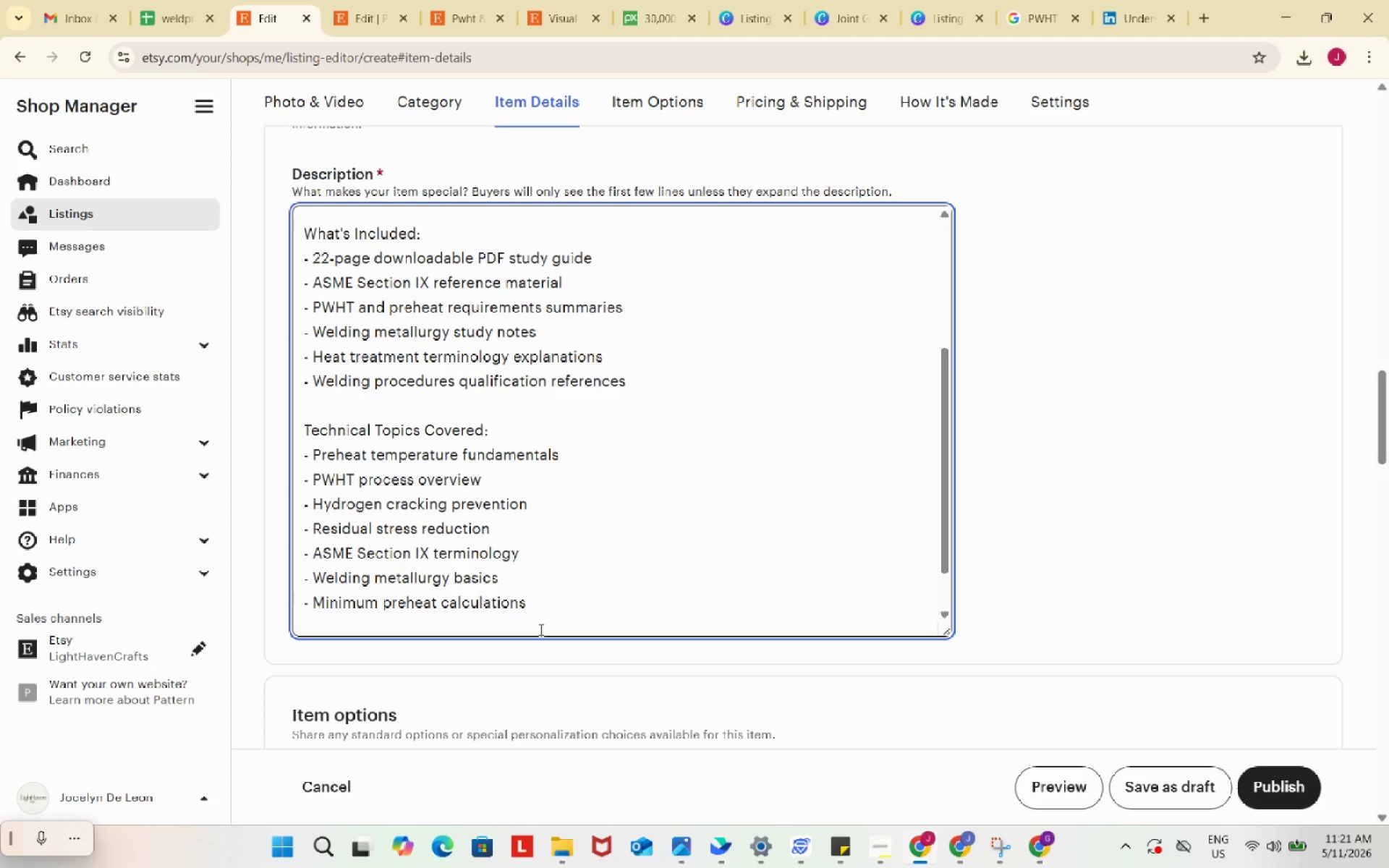 
key(NumpadSubtract)
 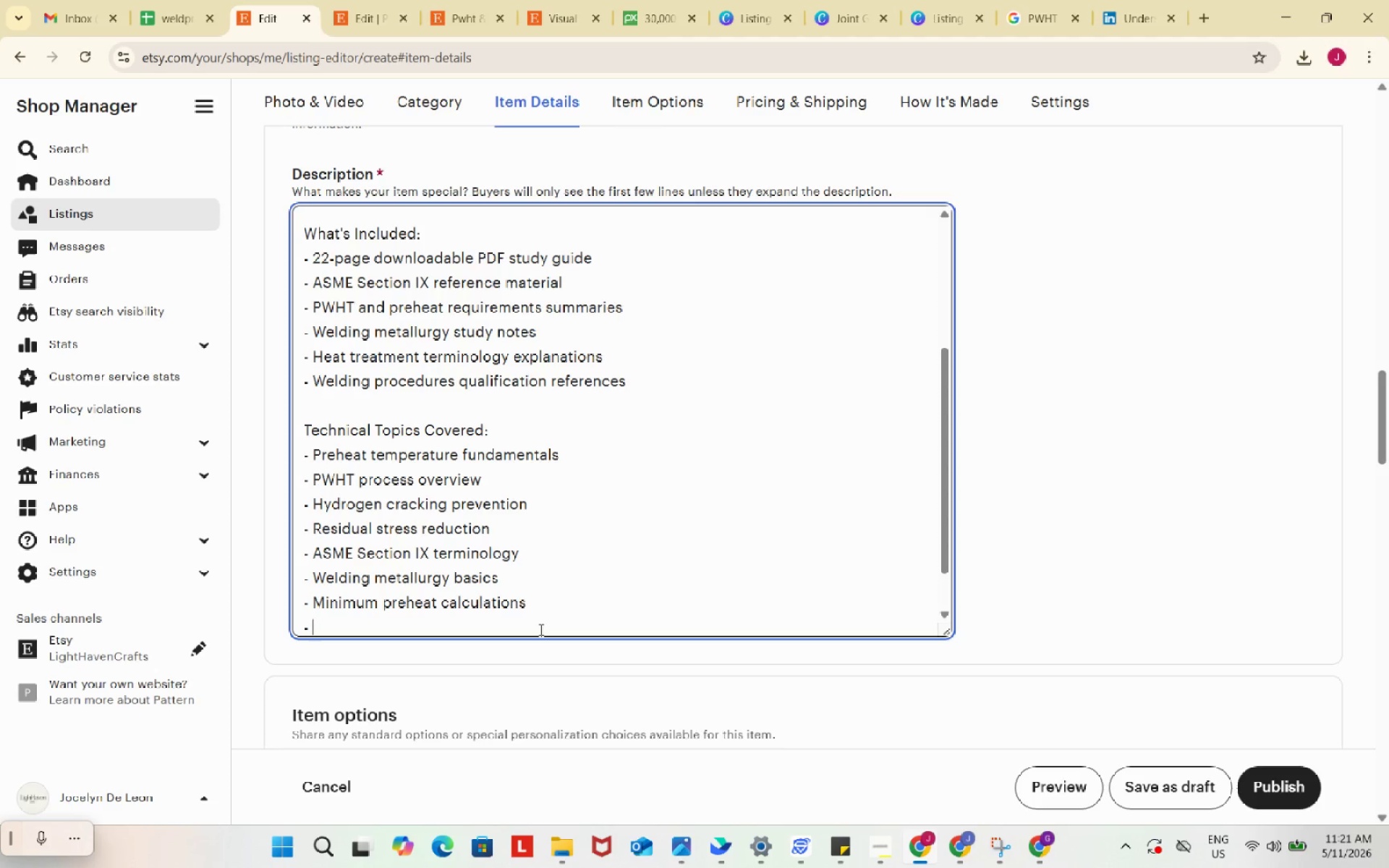 
key(Space)
 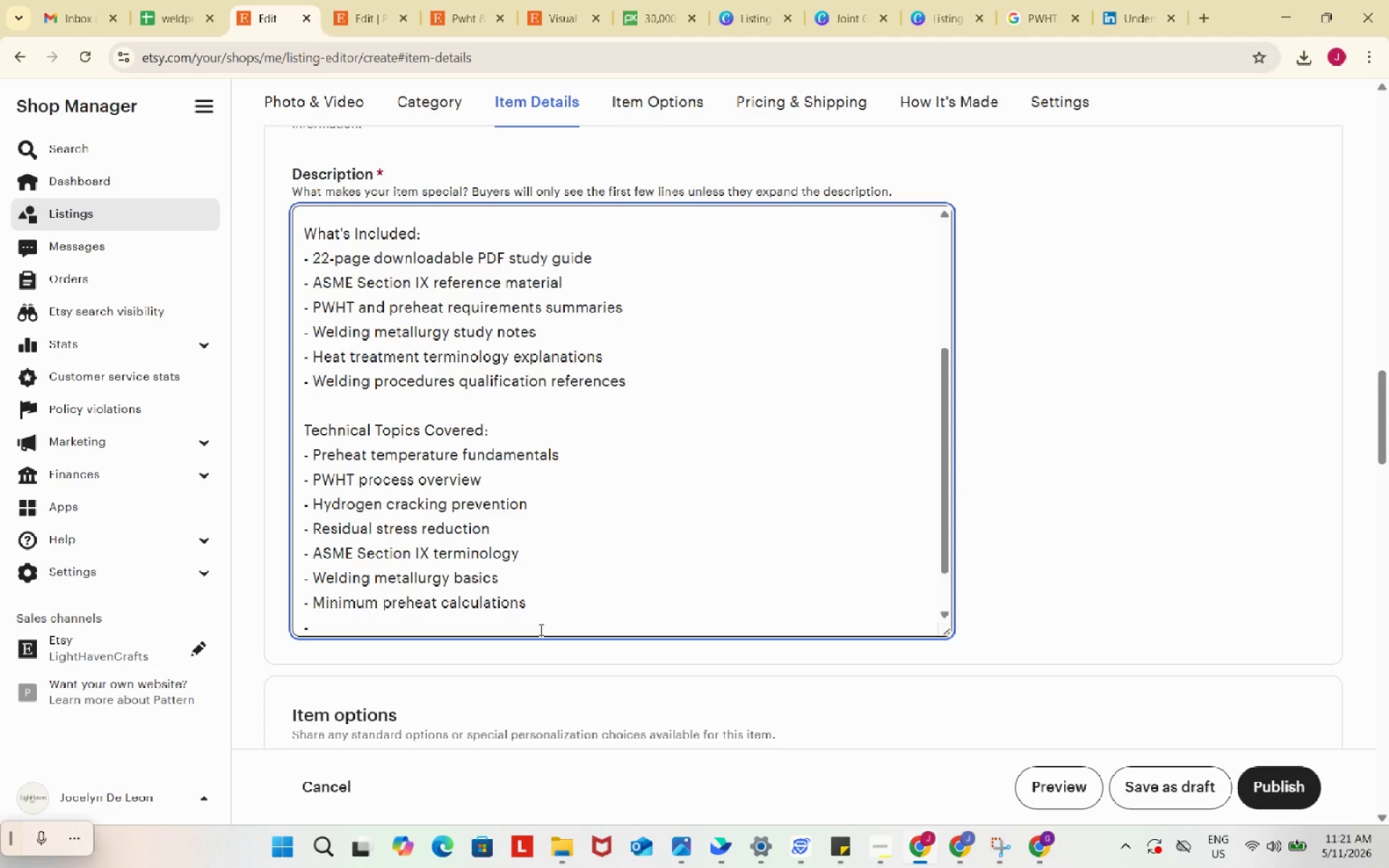 
wait(5.38)
 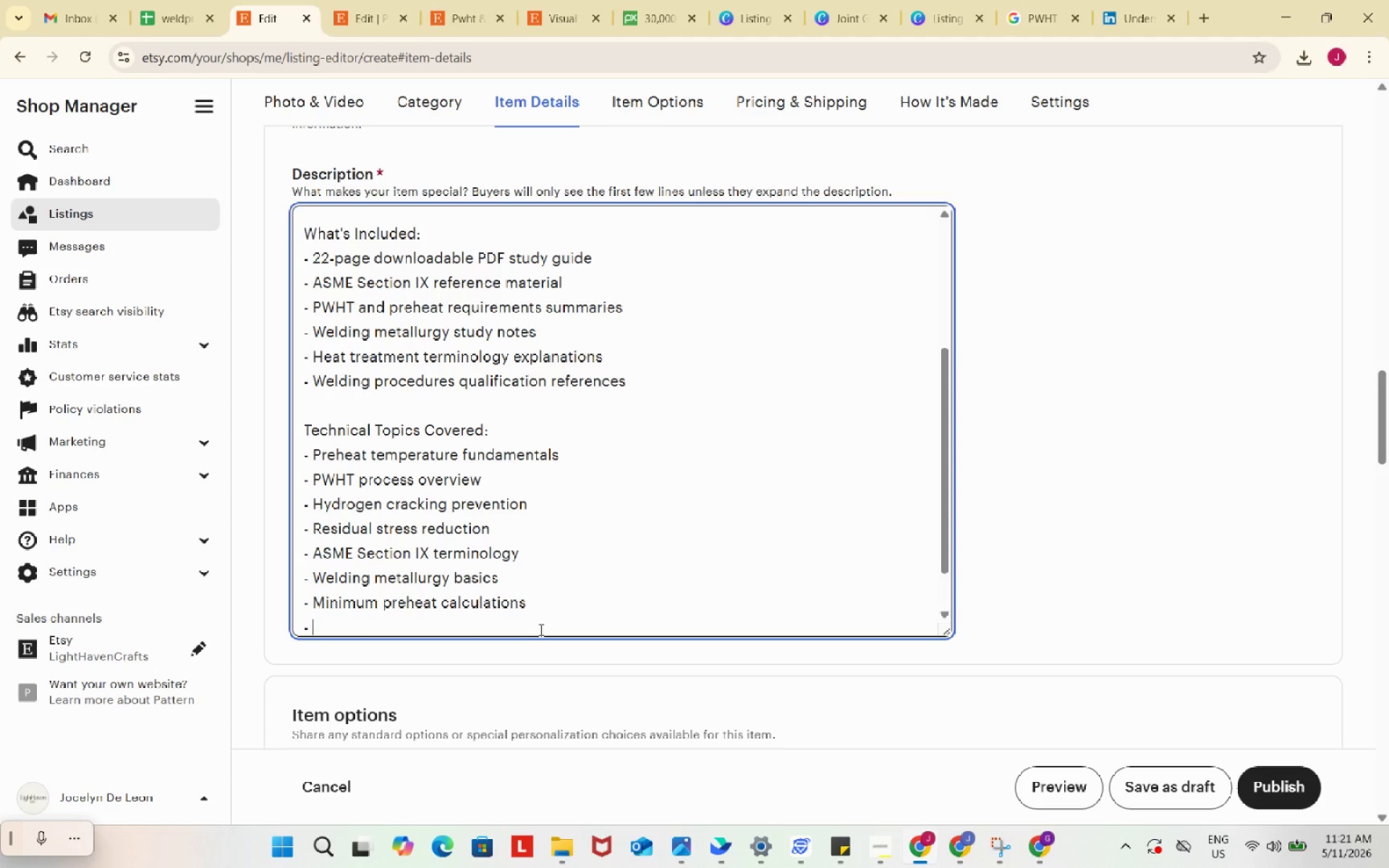 
type(Welding procedure qualification )
 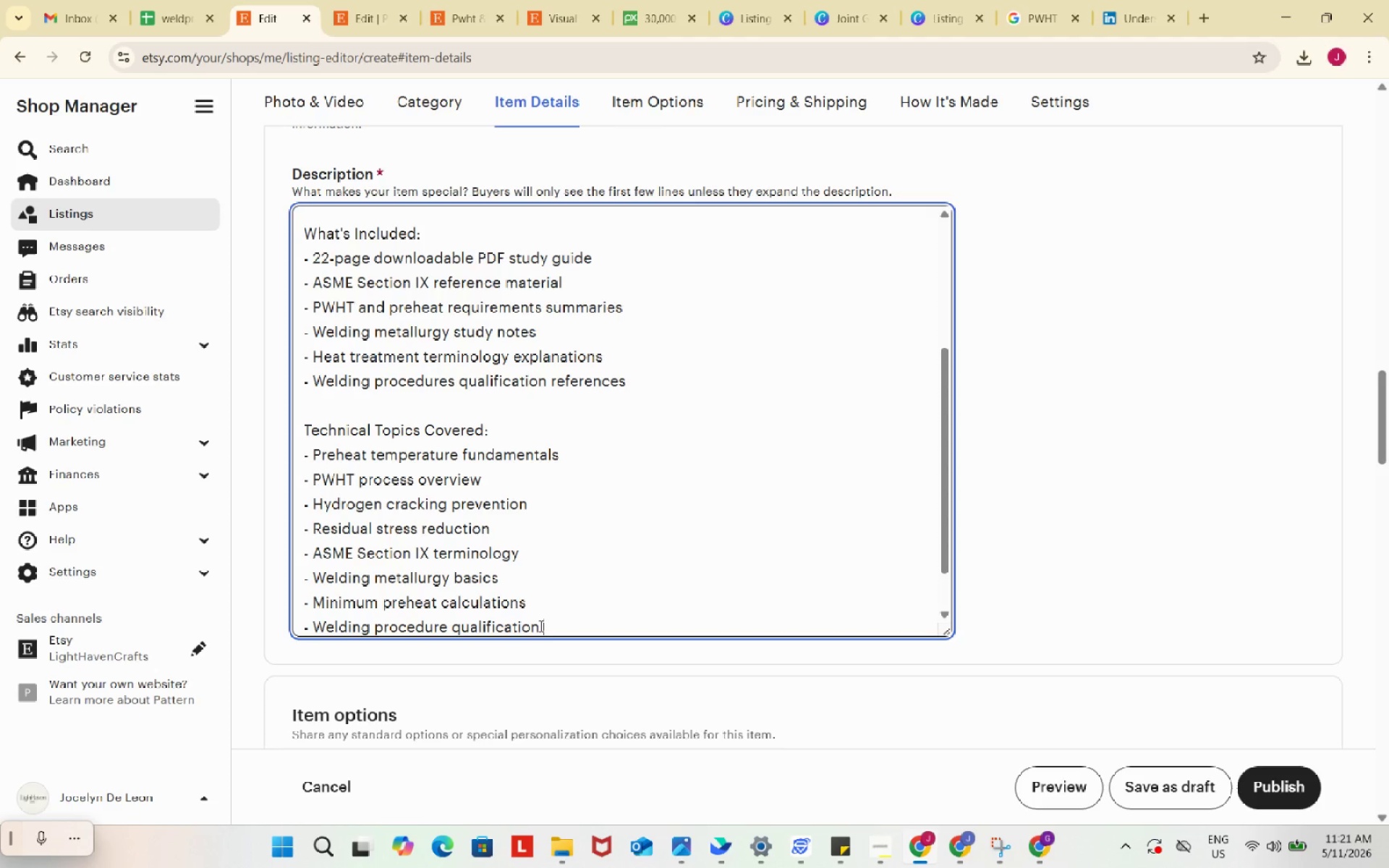 
type(concepts)
 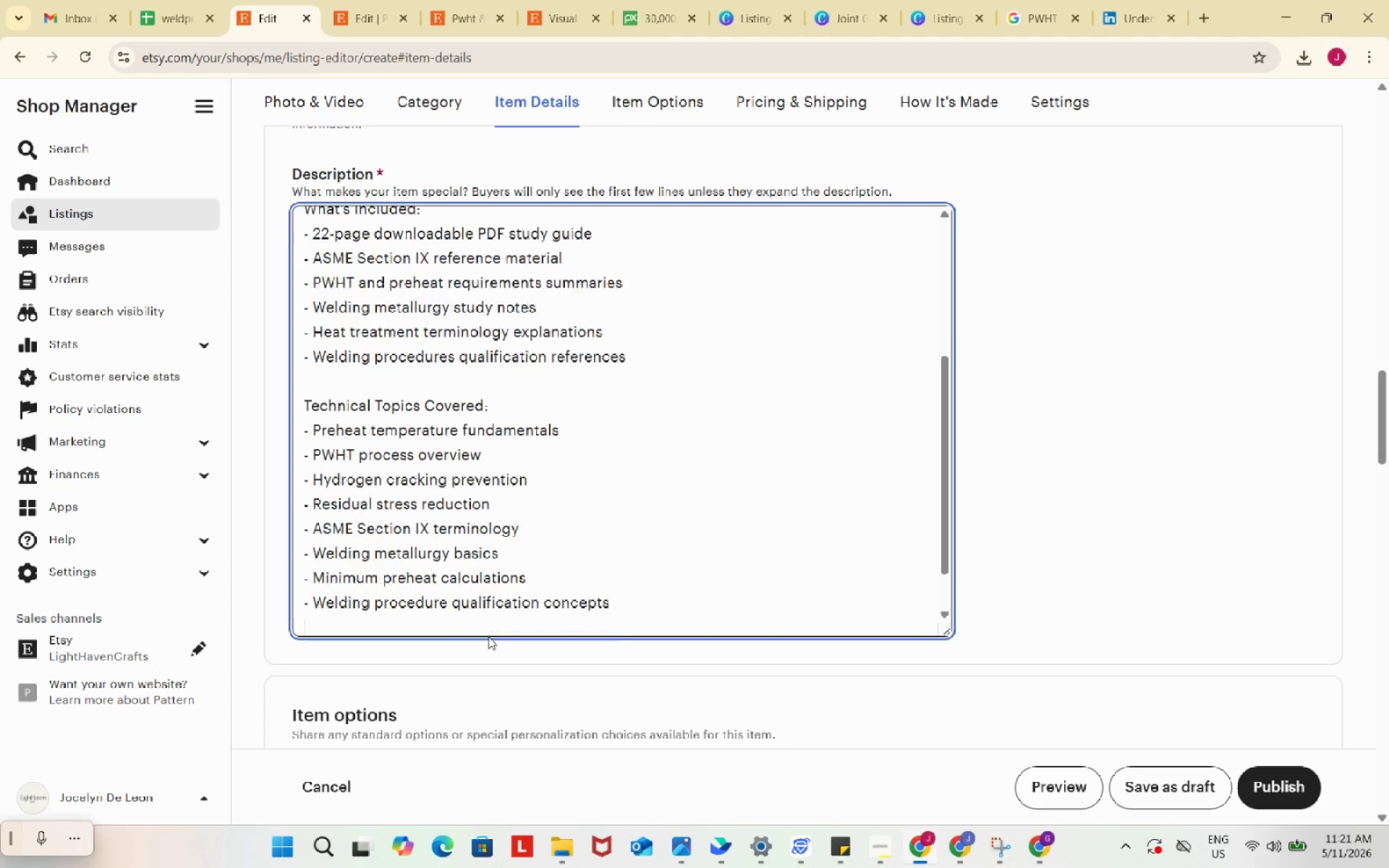 
key(Enter)
 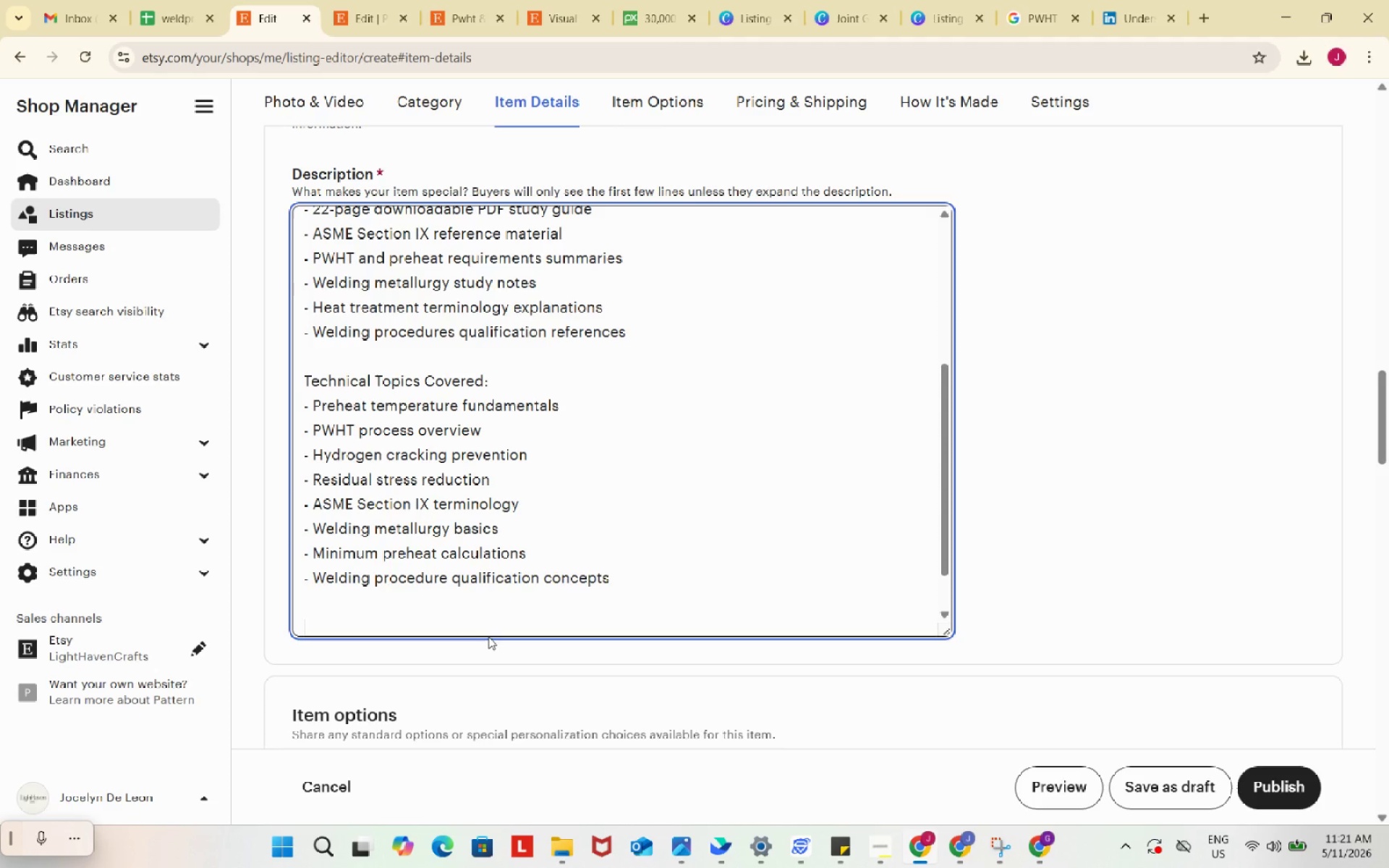 
key(Enter)
 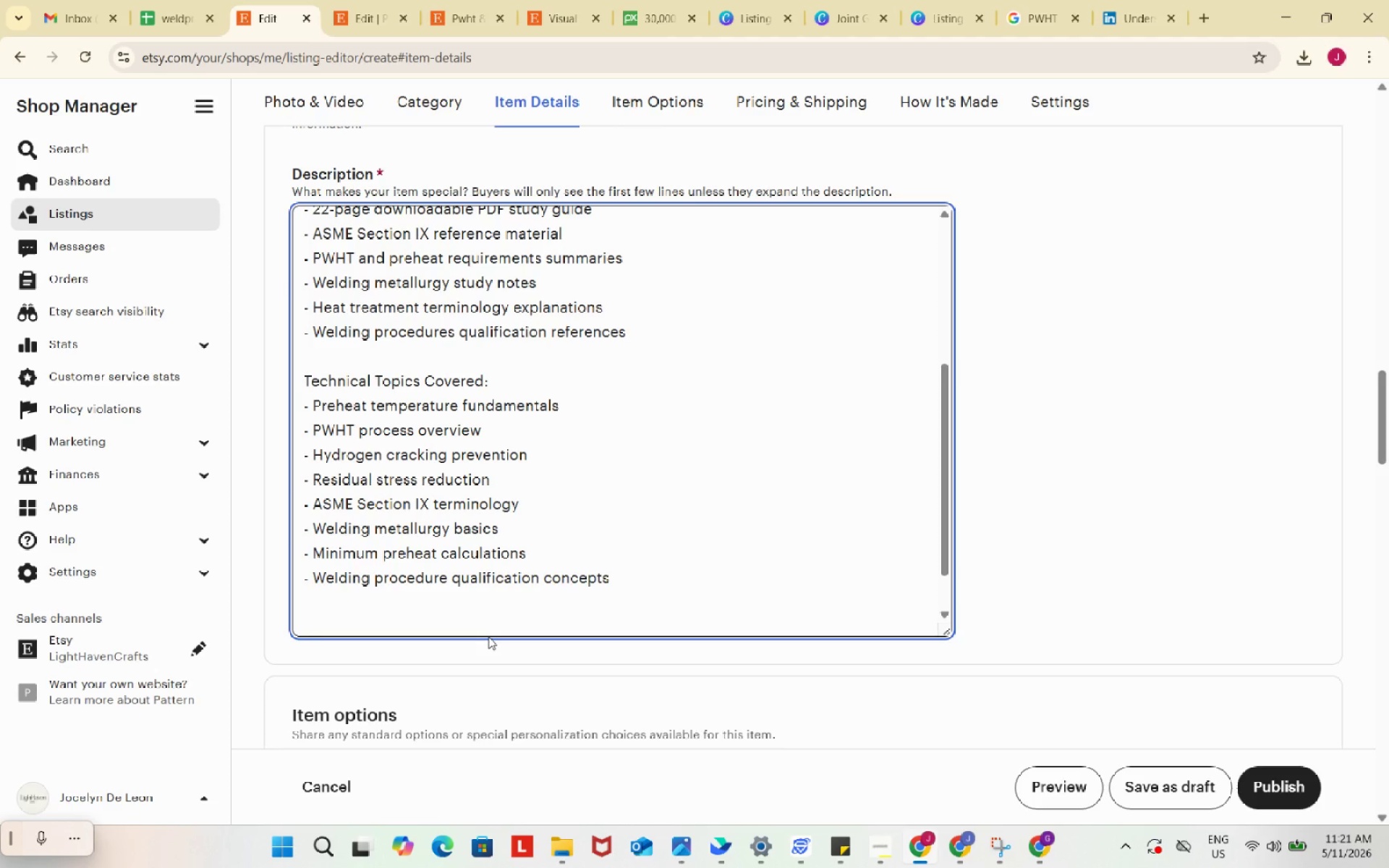 
type(Ideal for:)
 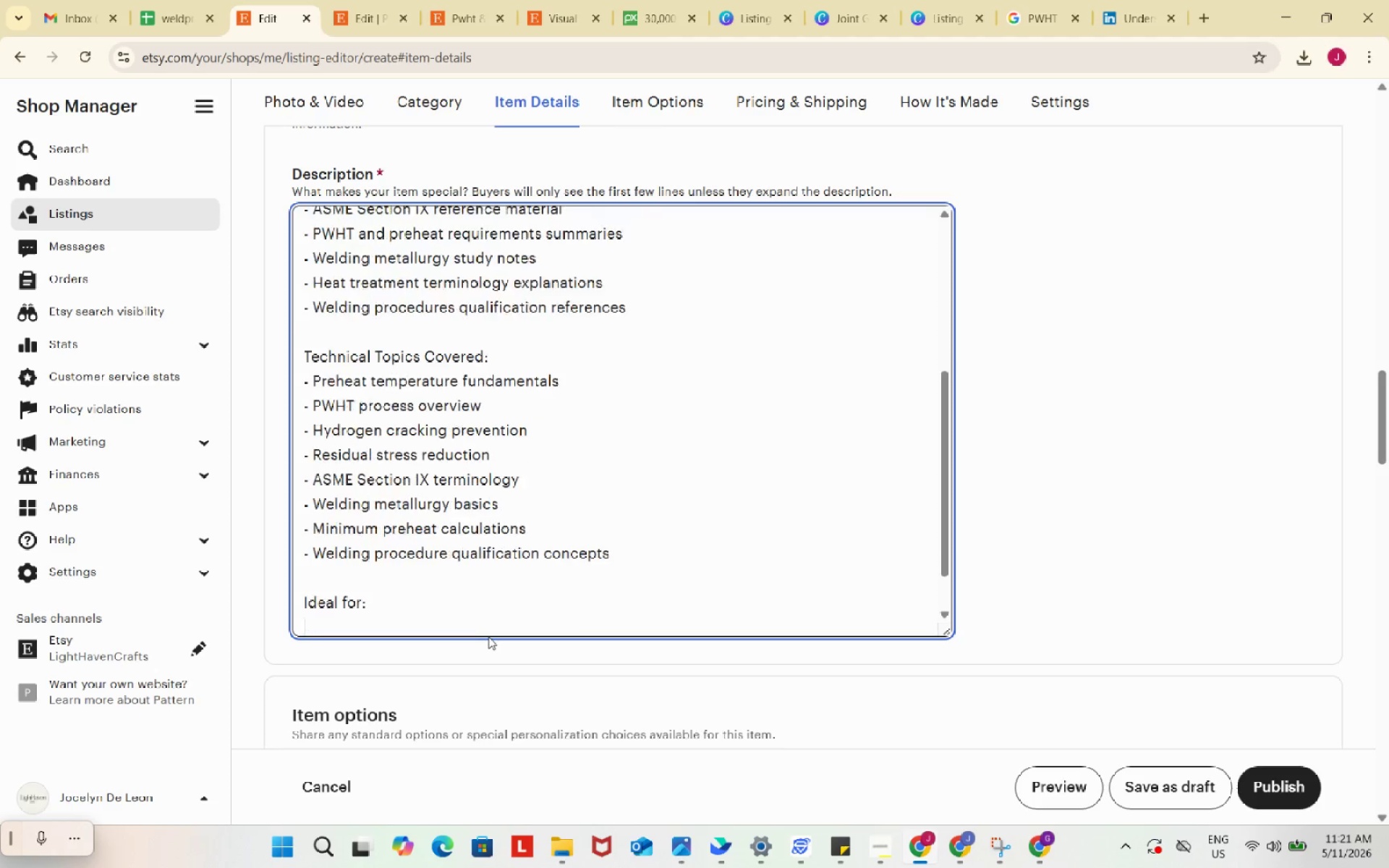 
key(Enter)
 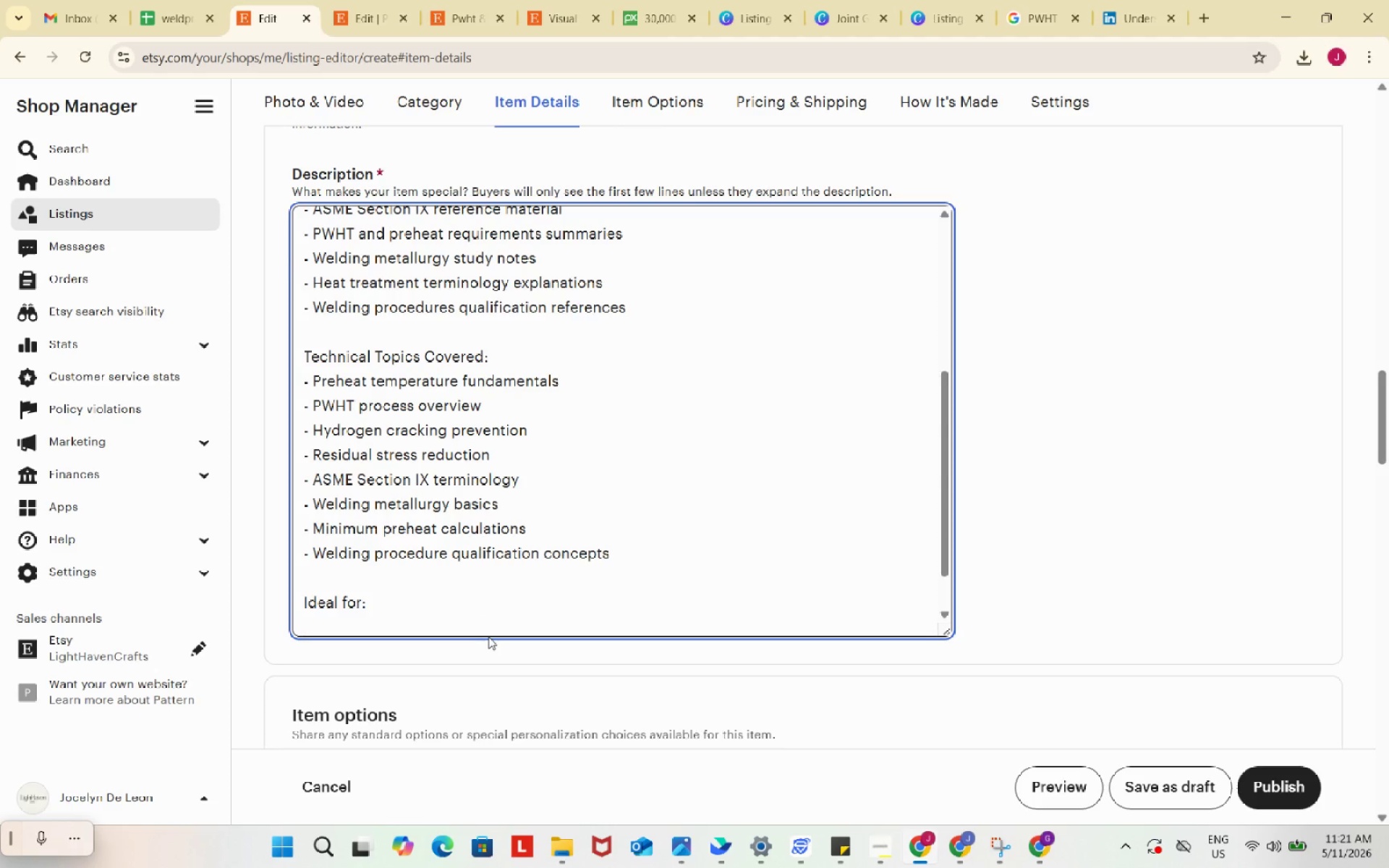 
type(- Welding)
 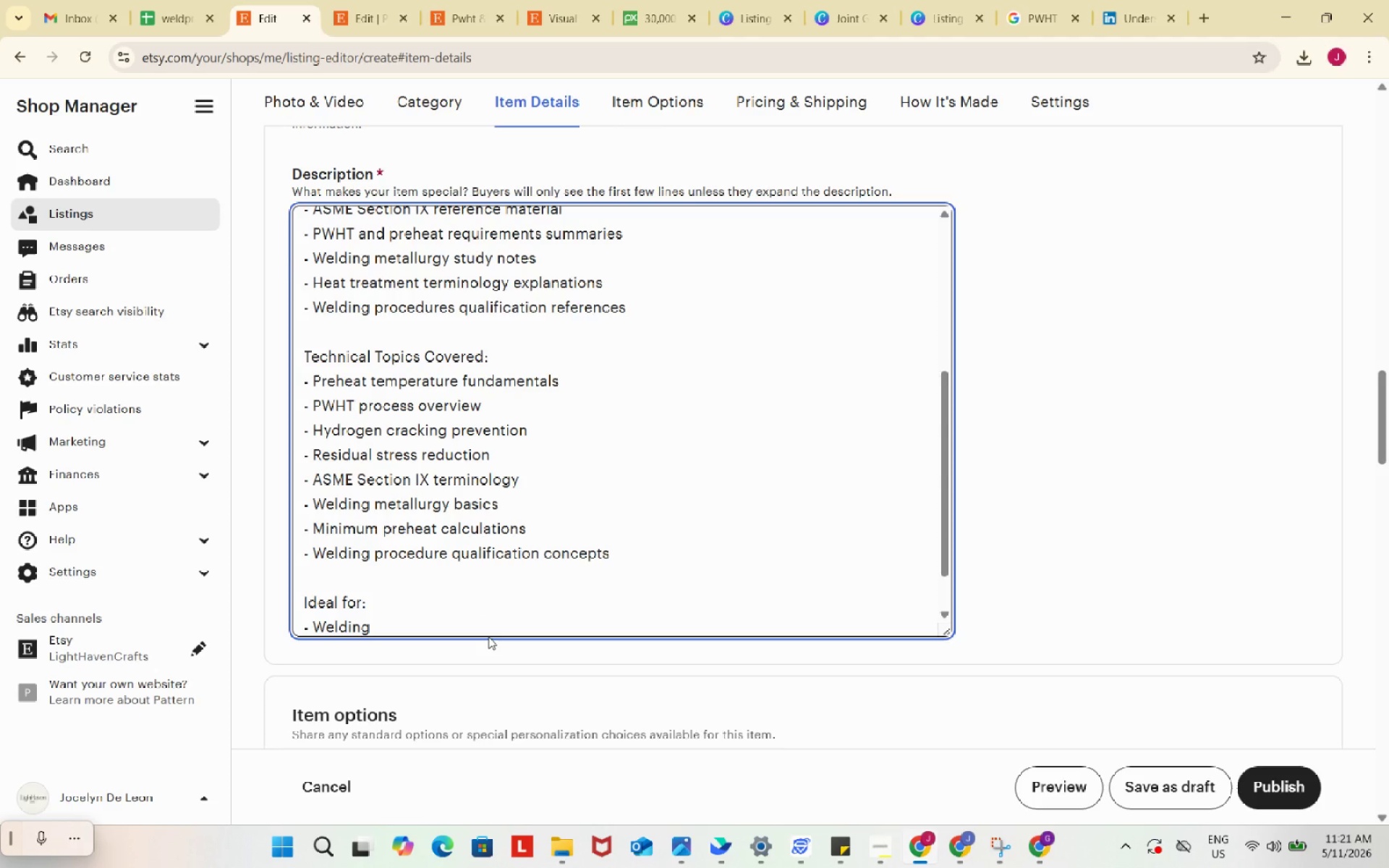 
wait(41.49)
 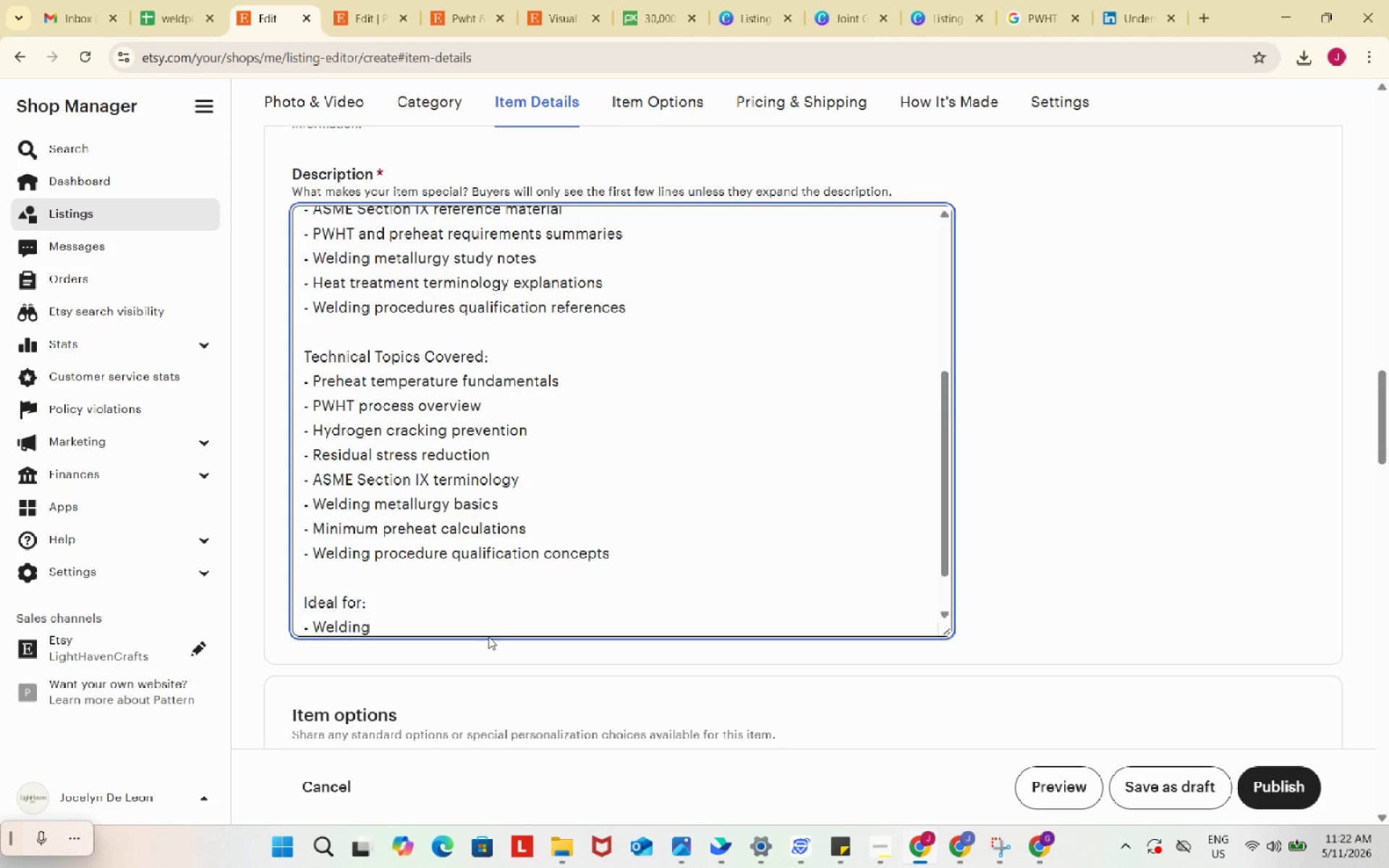 
type( inspector training)
 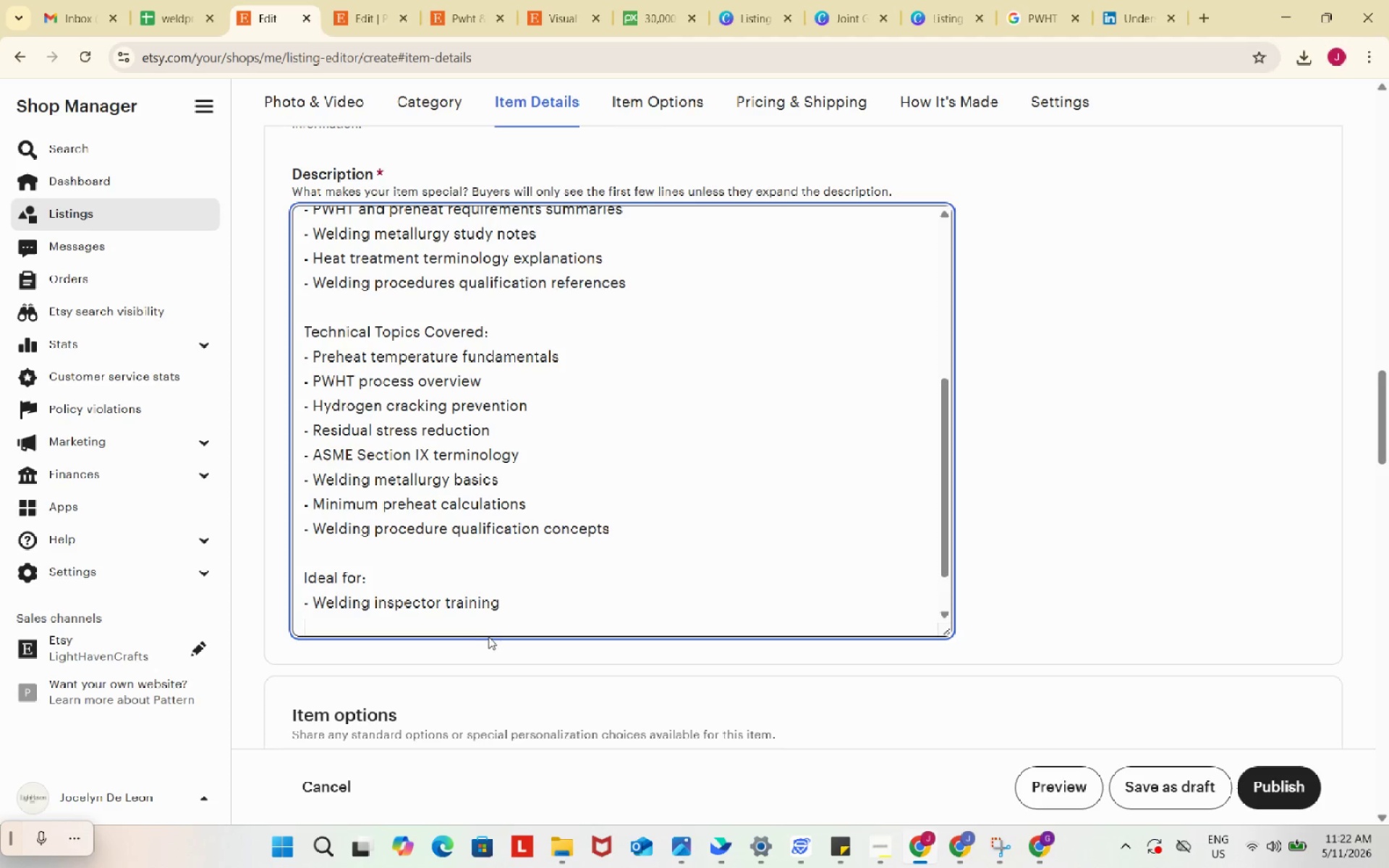 
key(Enter)
 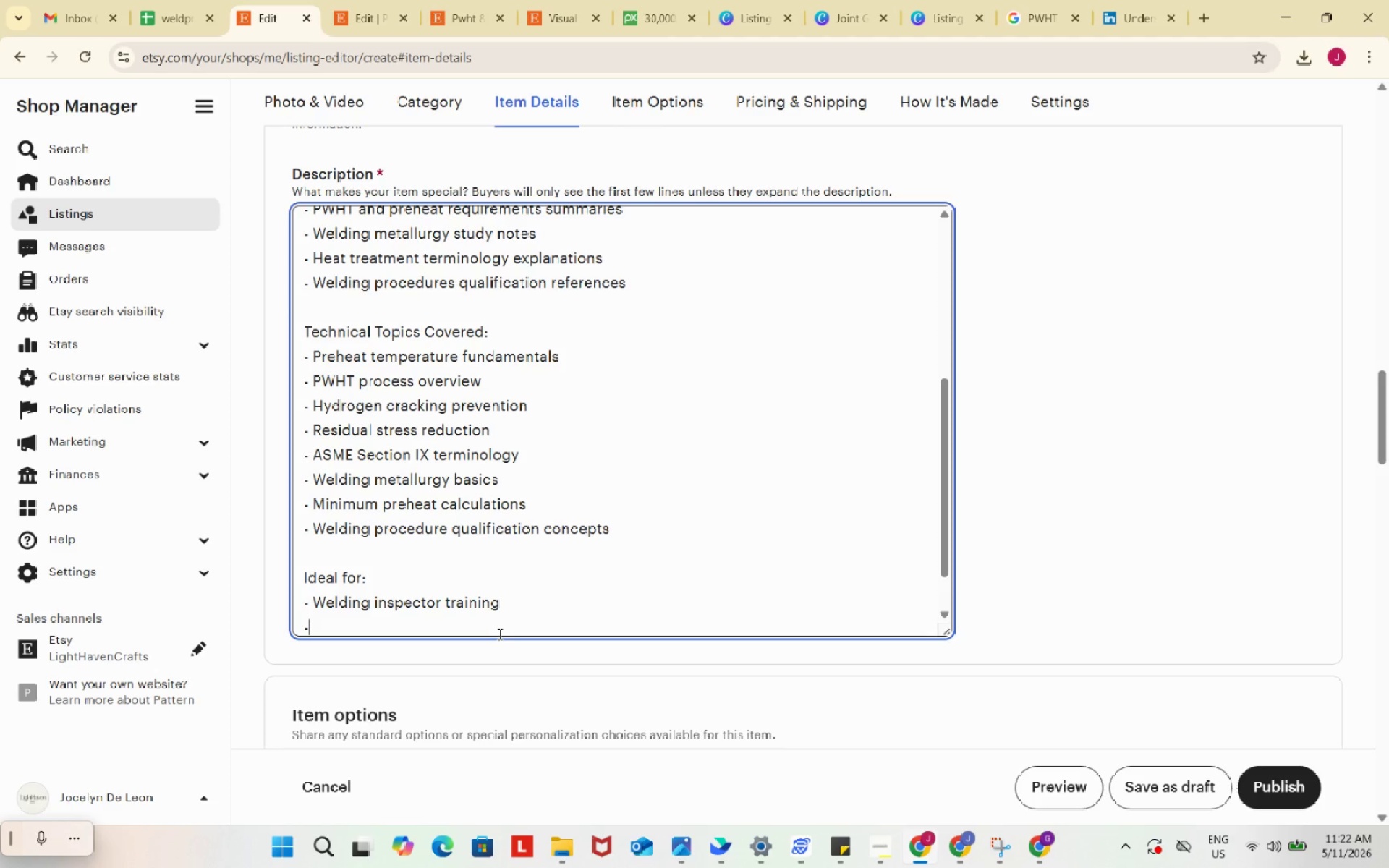 
type(- QA/QC welding personnel)
 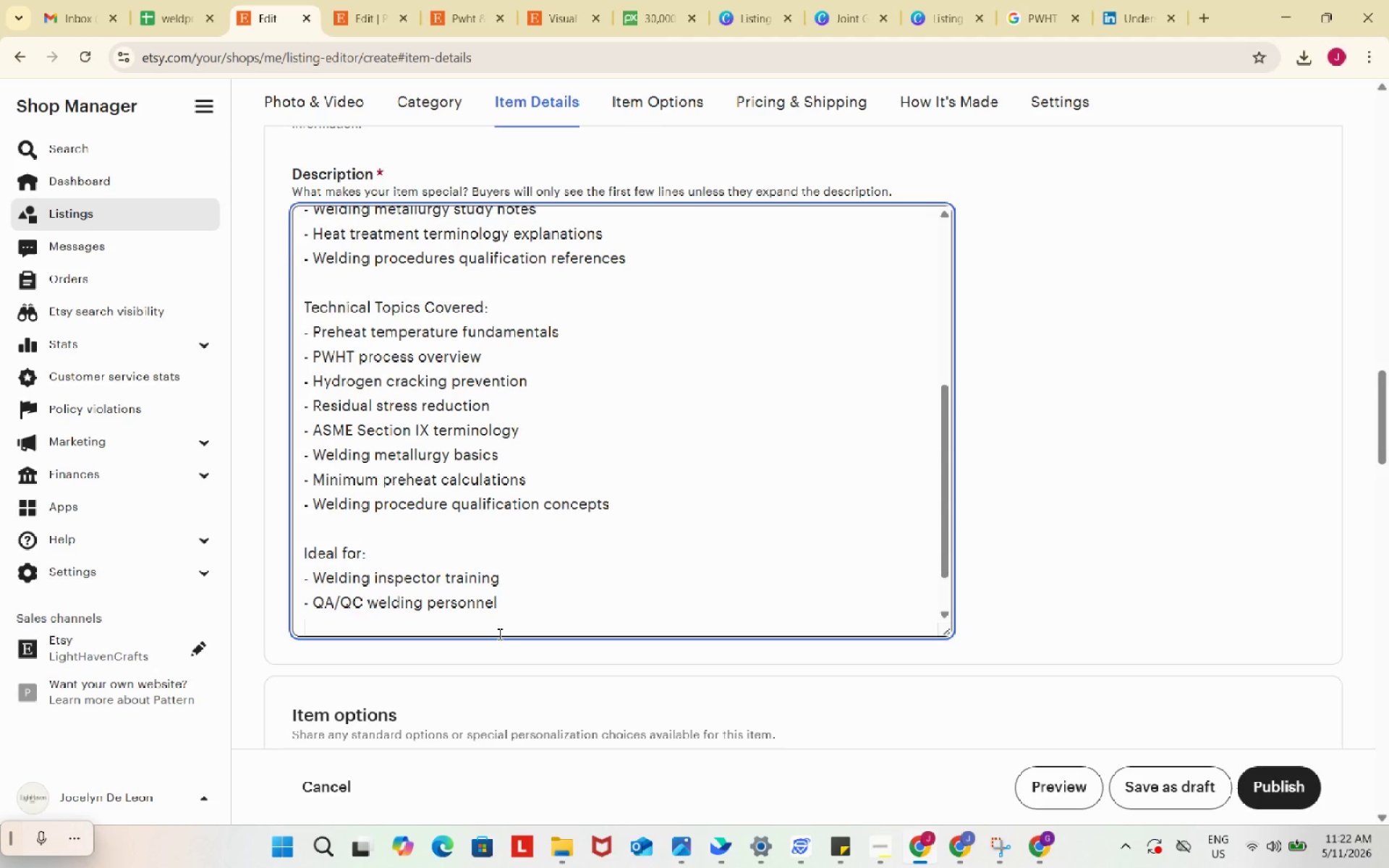 
 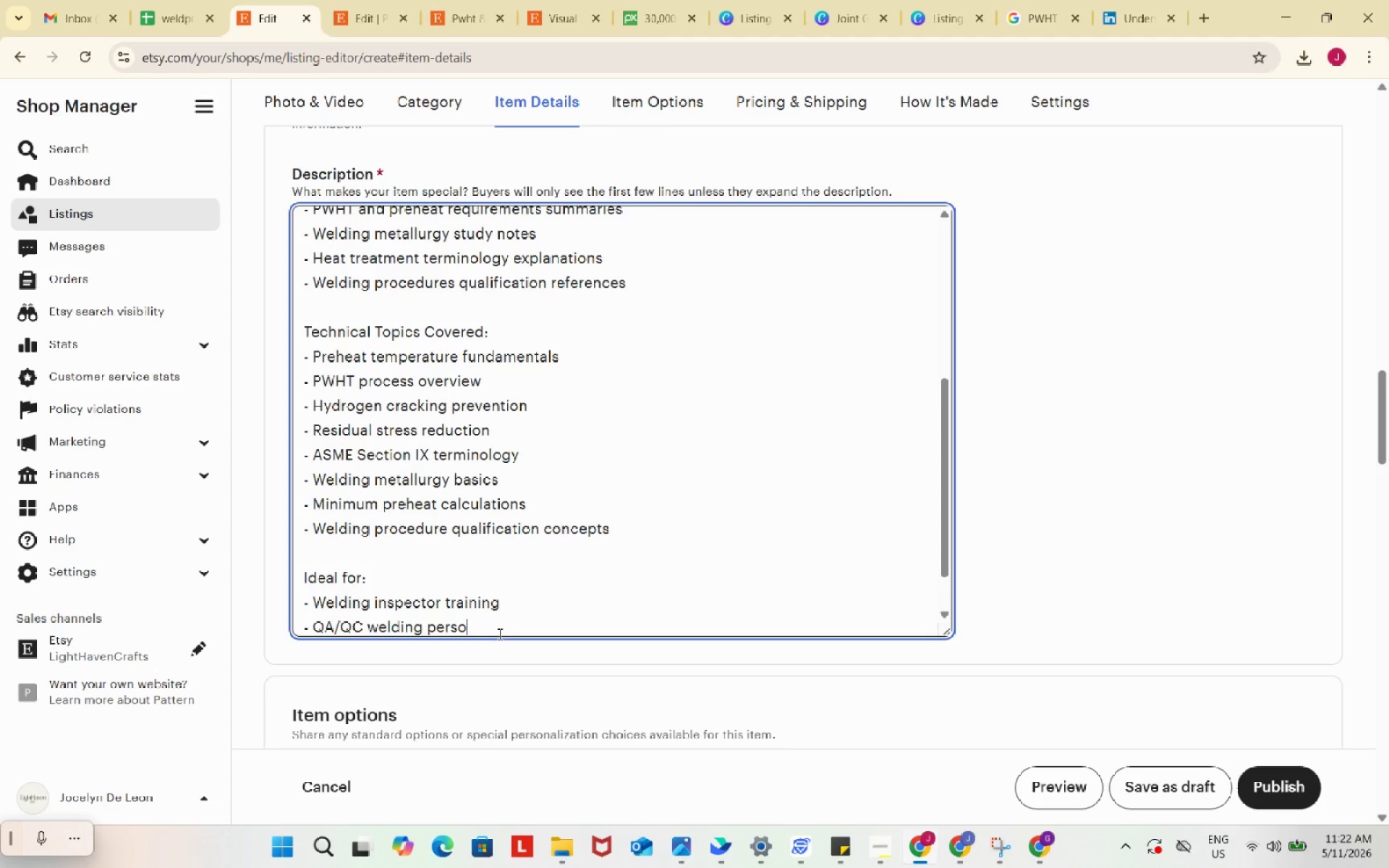 
key(Enter)
 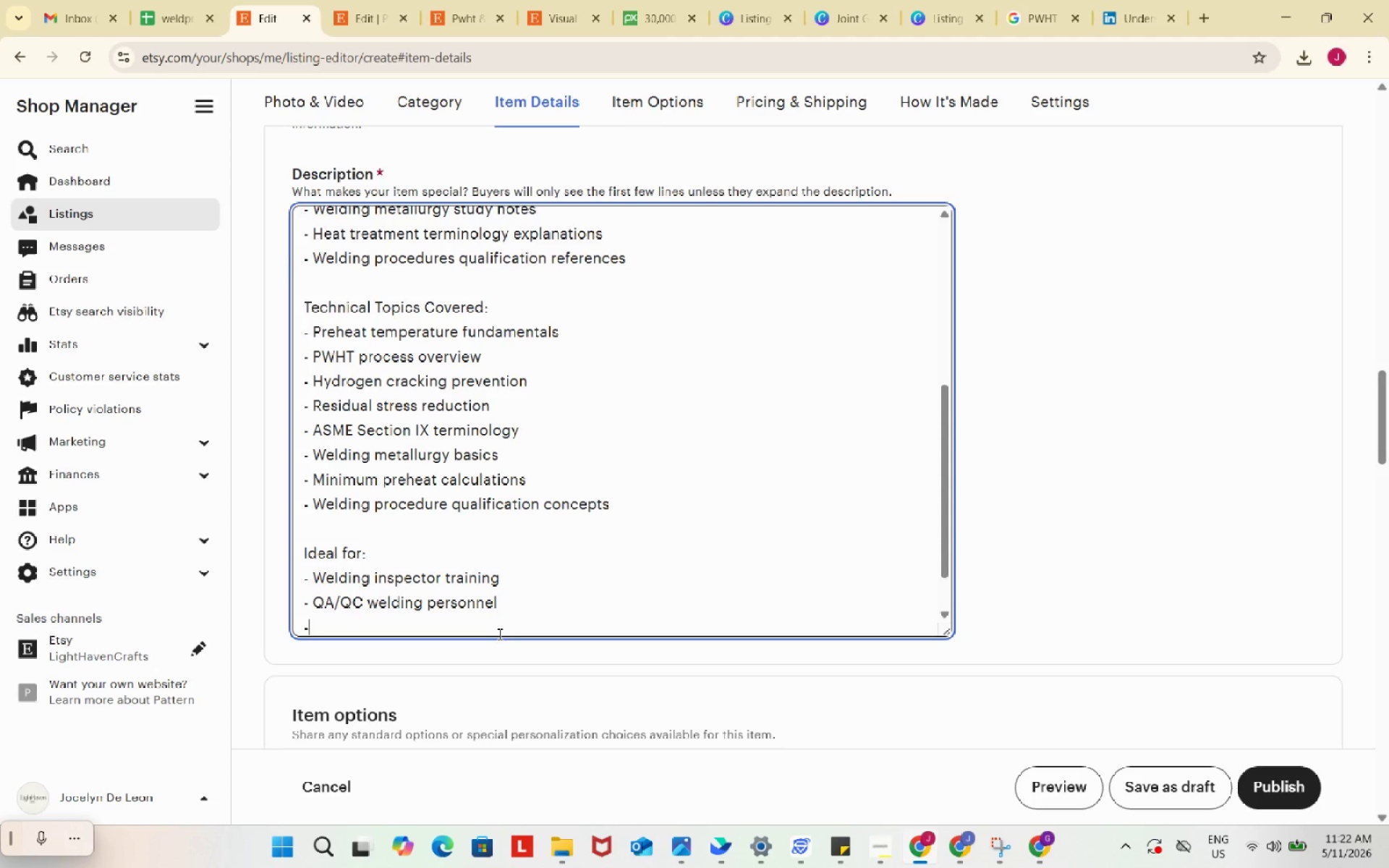 
type(- Pressure vessel fabria)
key(Backspace)
type(cation students)
 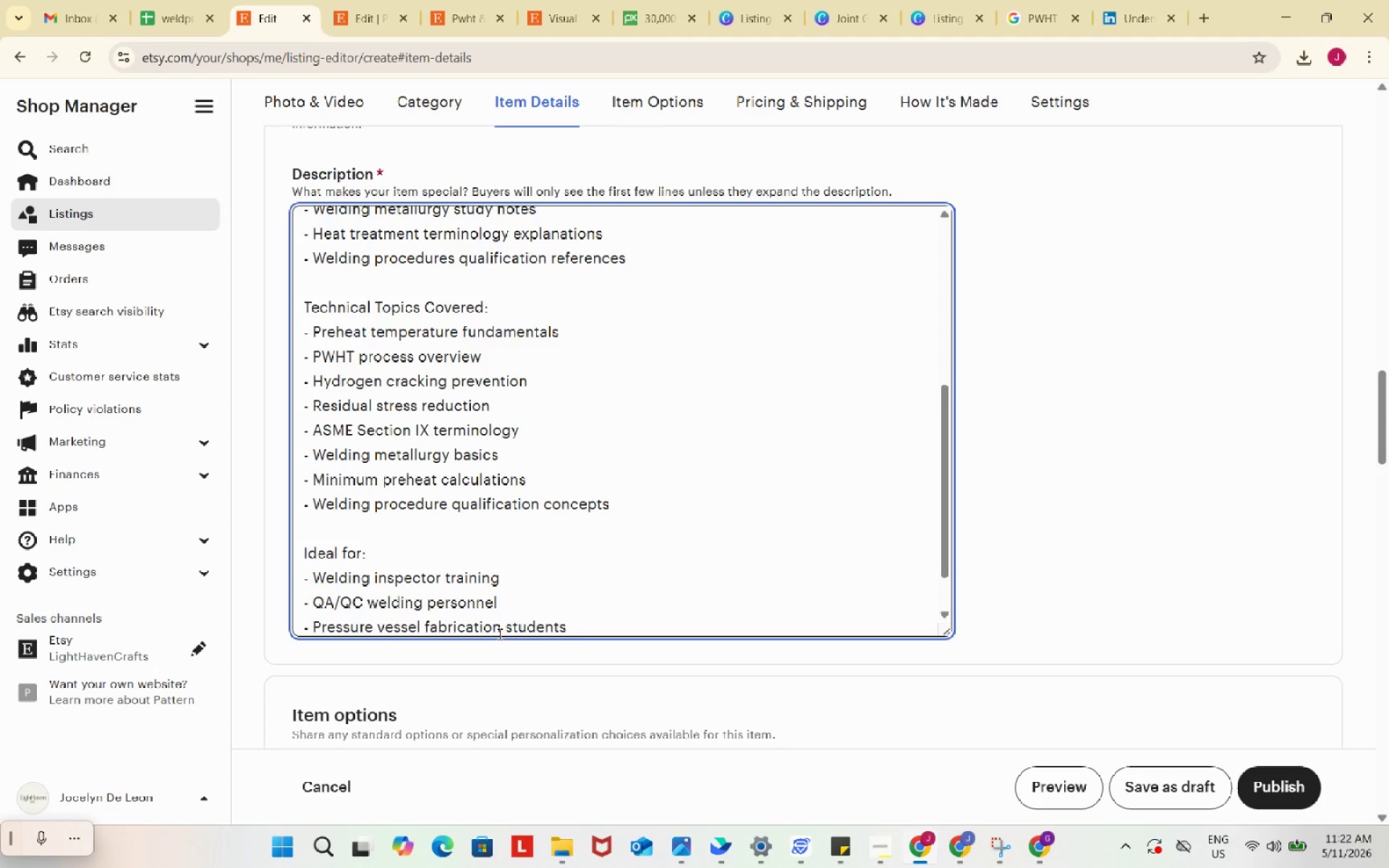 
key(Enter)
 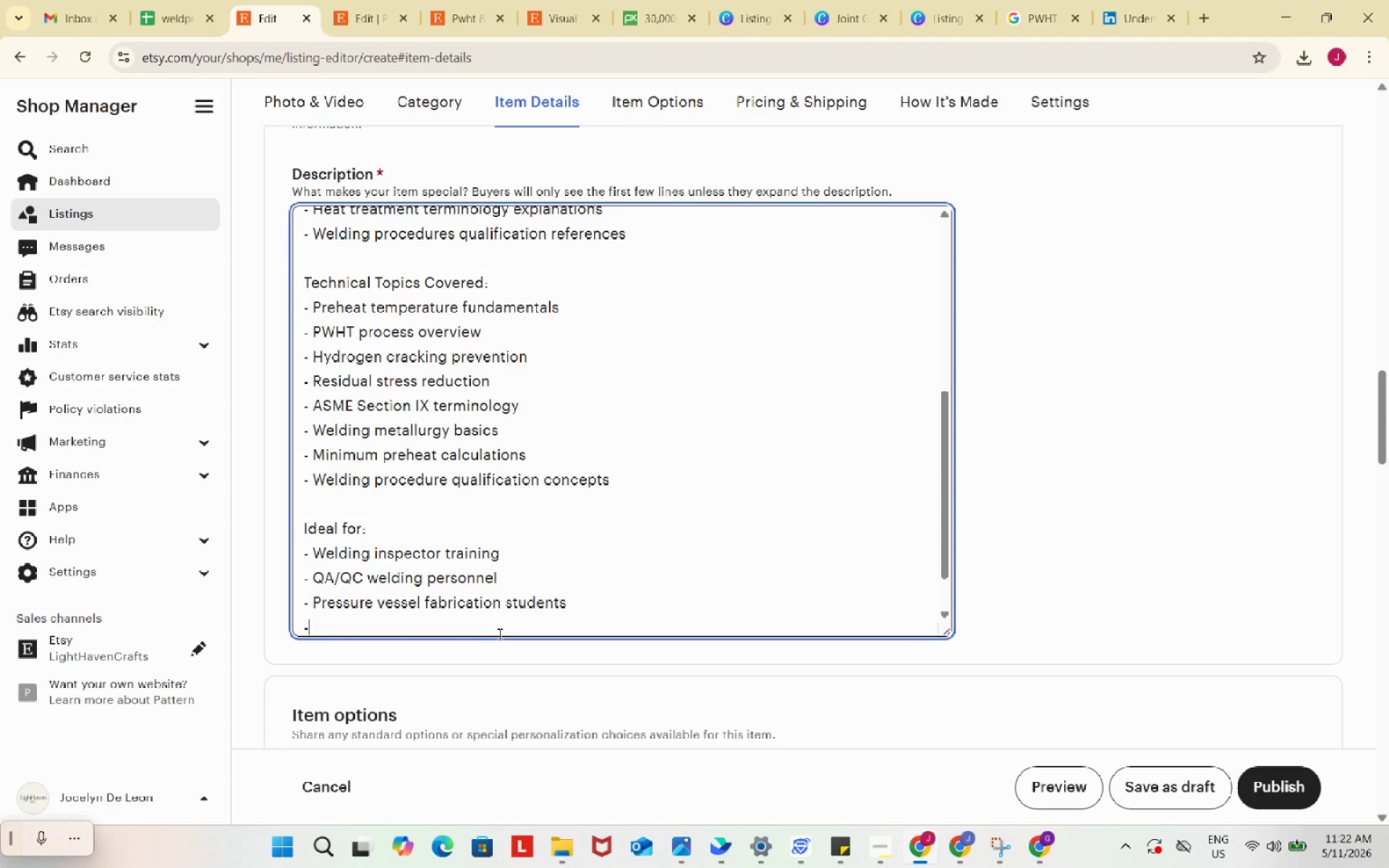 
type(- Pipe welding)
 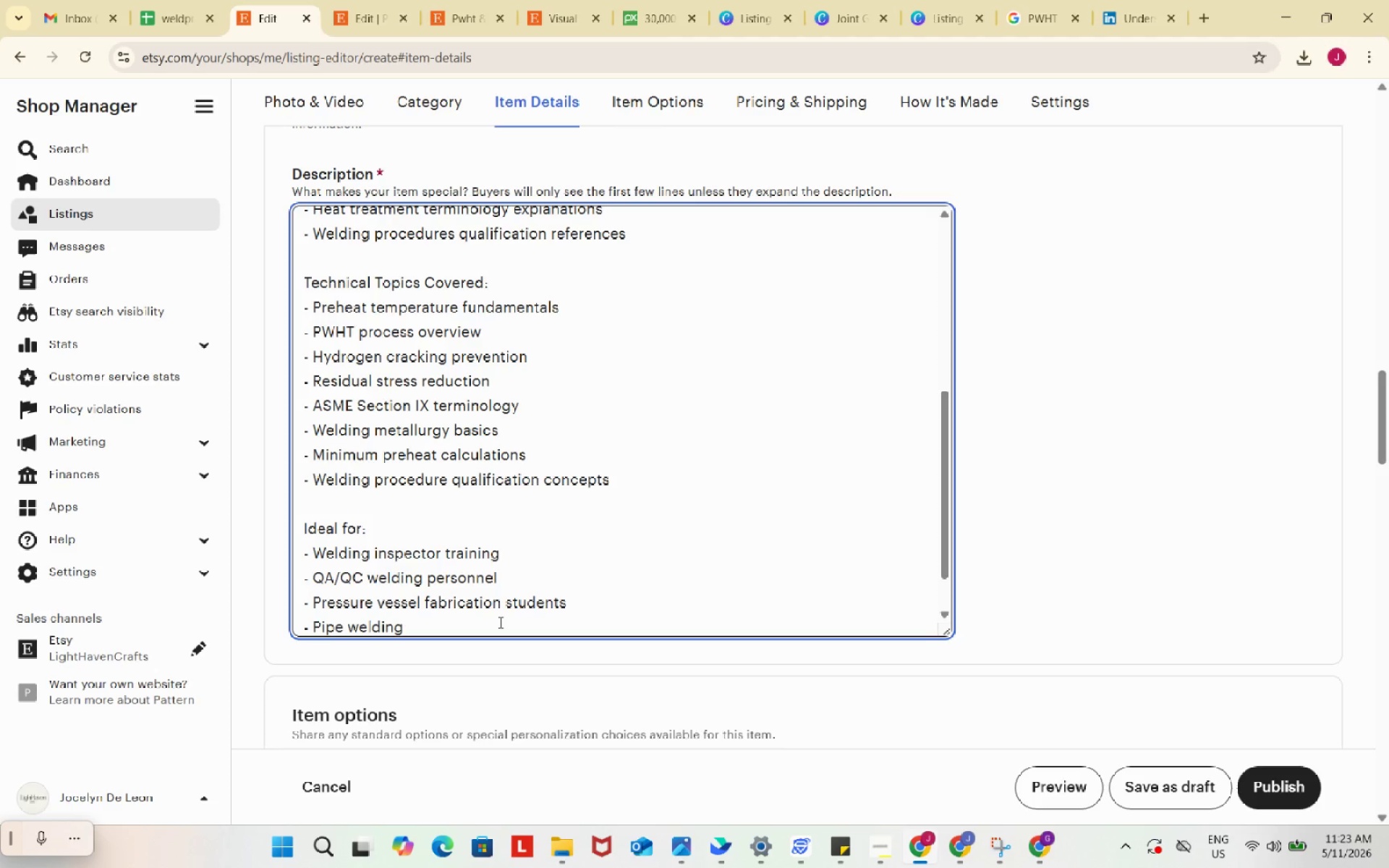 
wait(6.11)
 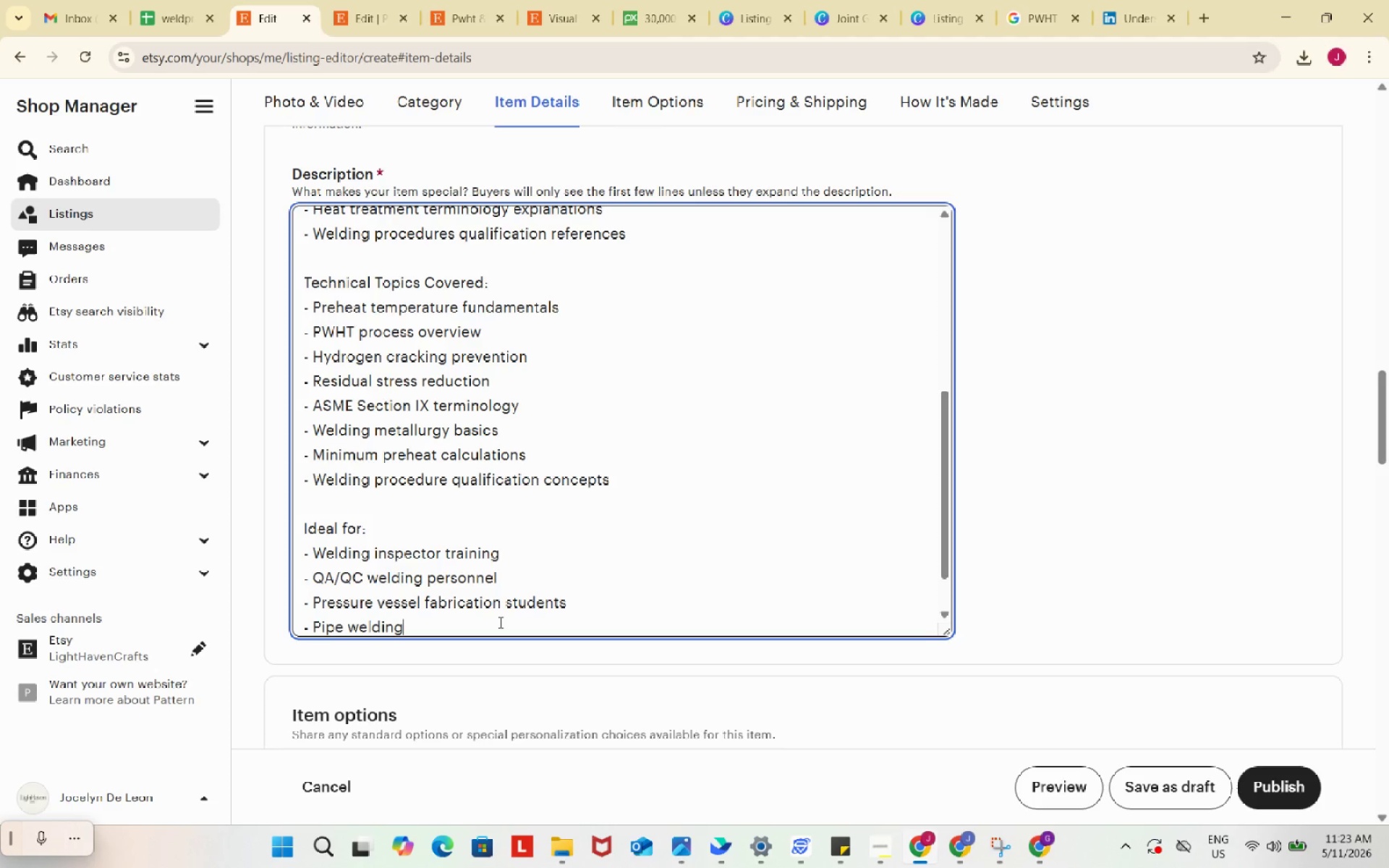 
type( professionals)
 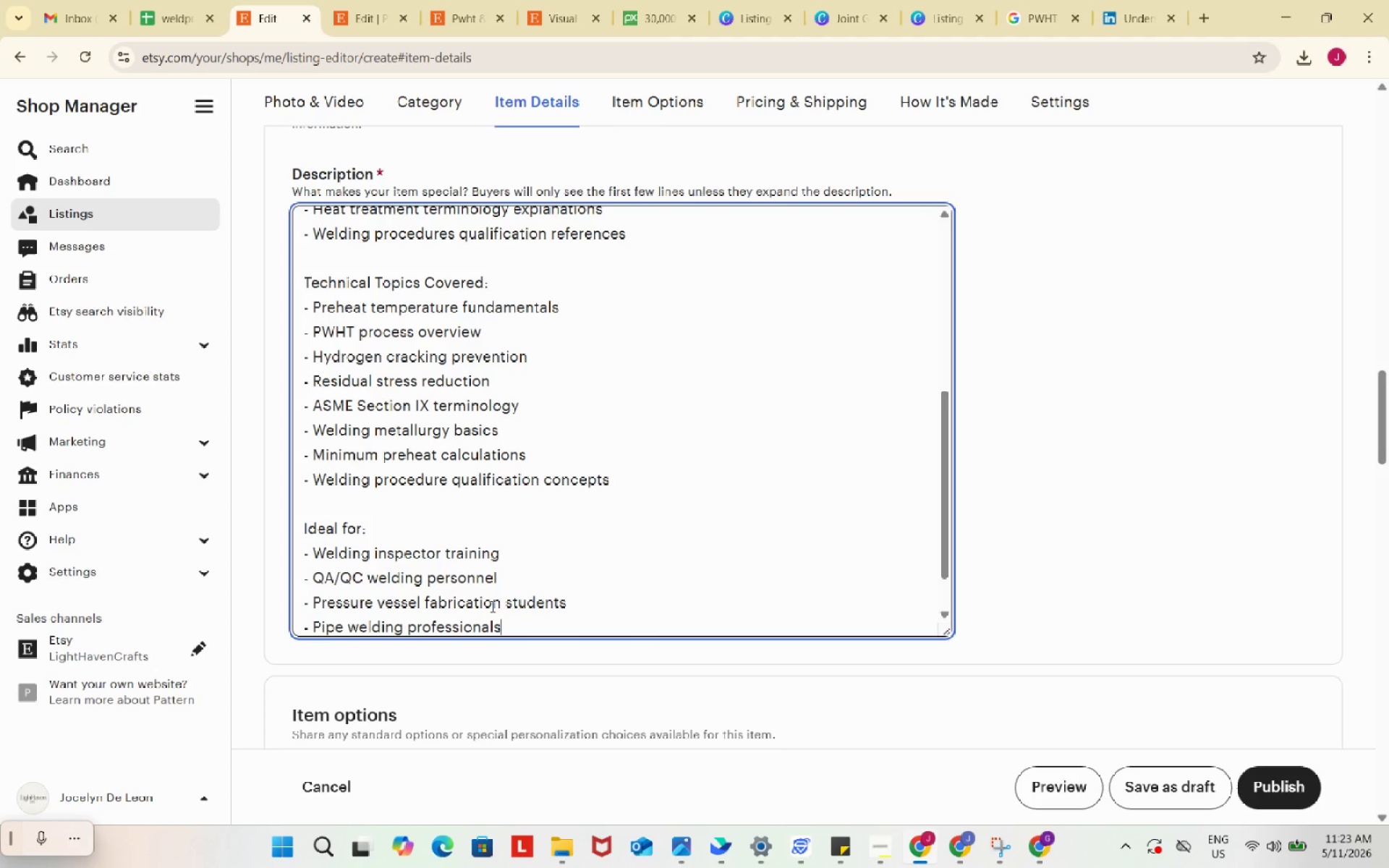 
wait(5.81)
 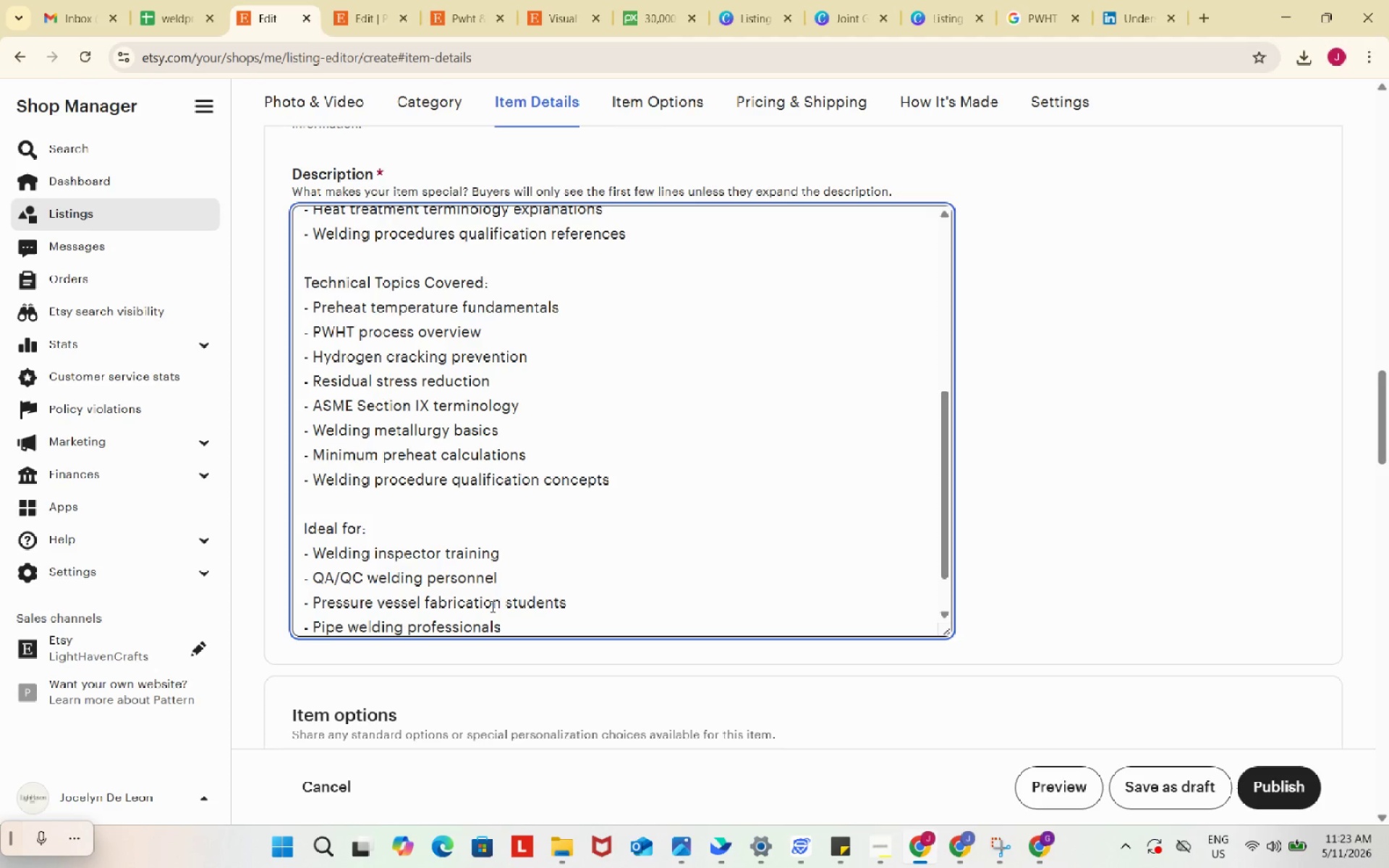 
key(Enter)
 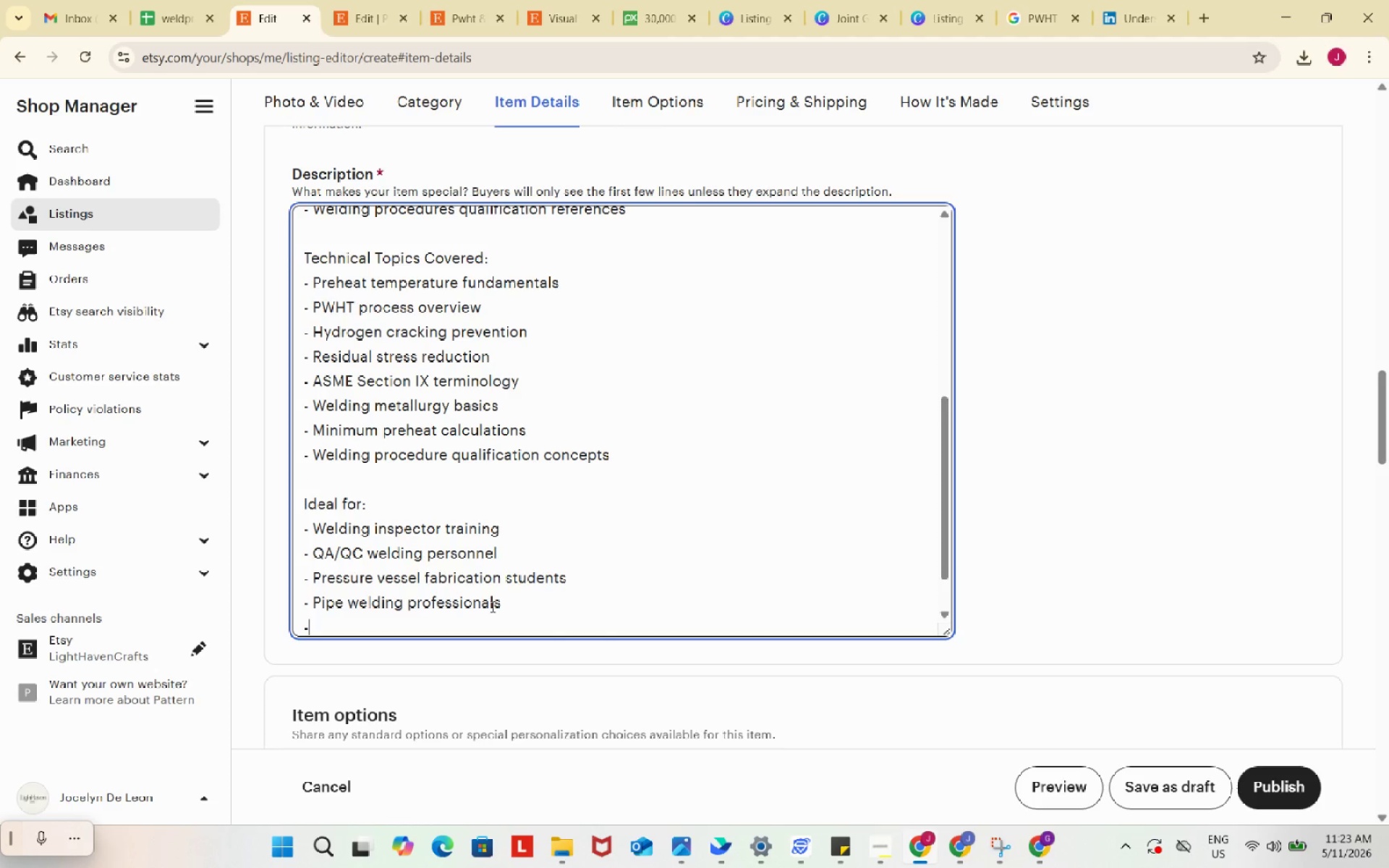 
type(- ASME Section IX study prepa)
 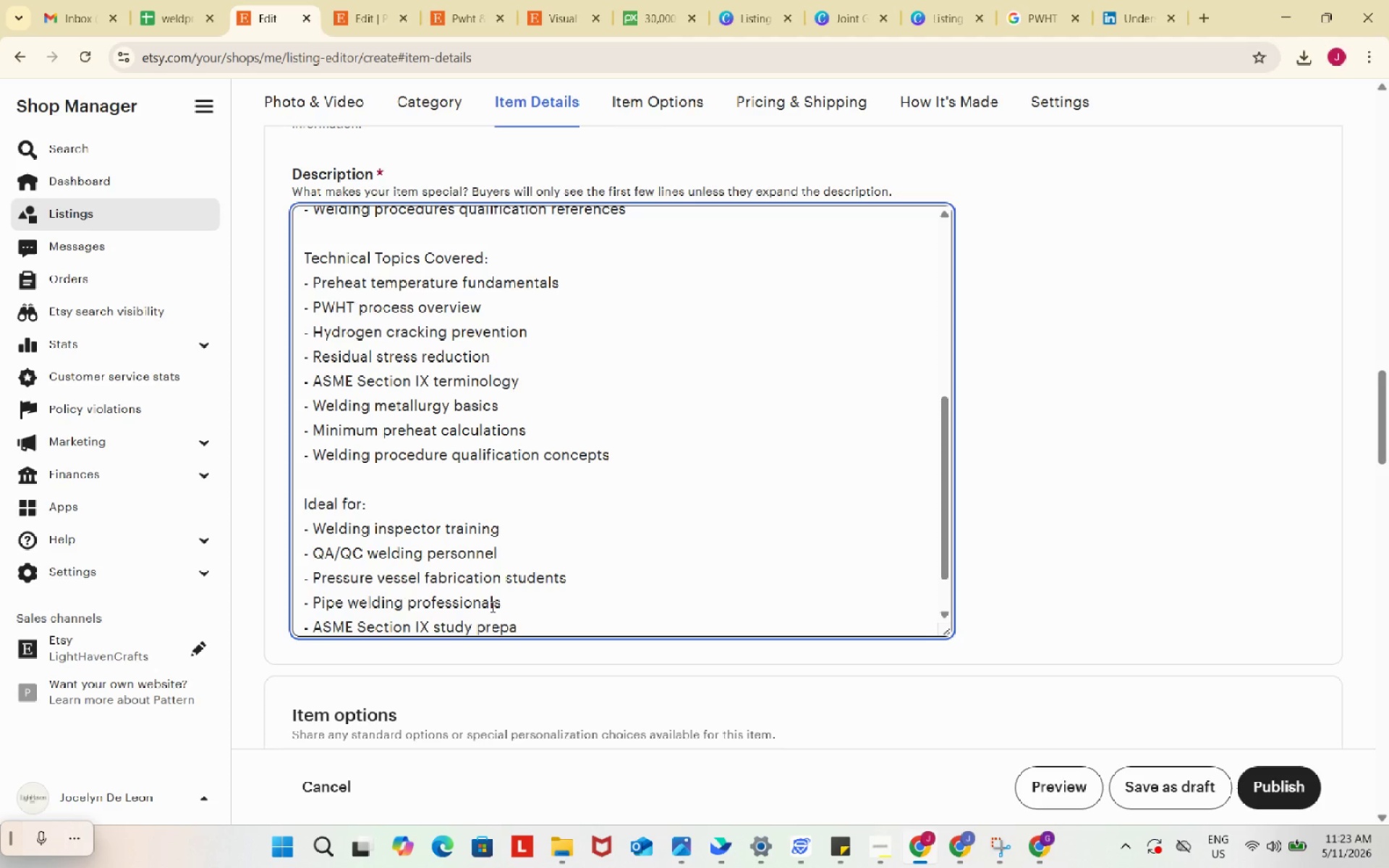 
wait(23.25)
 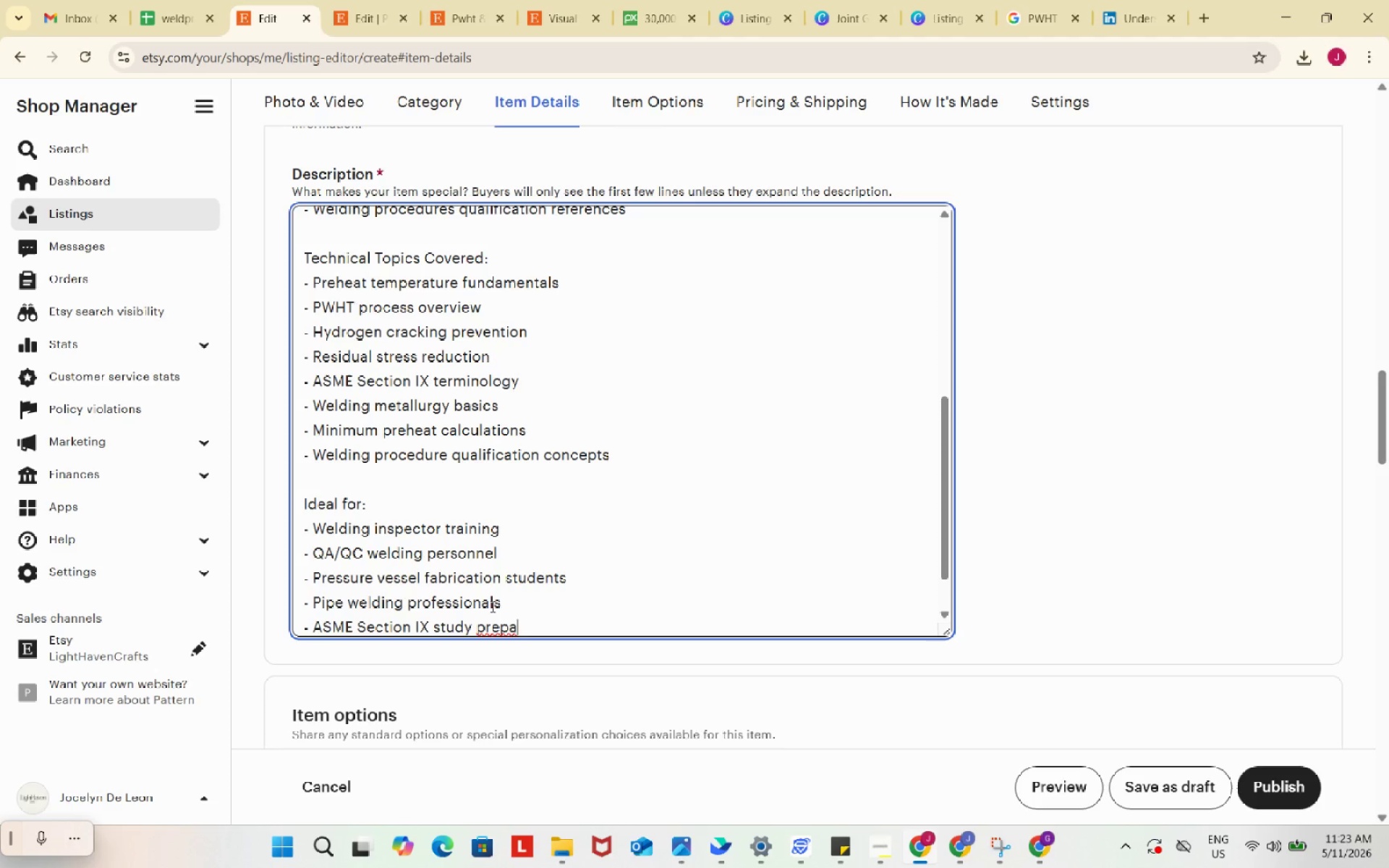 
type(ration)
 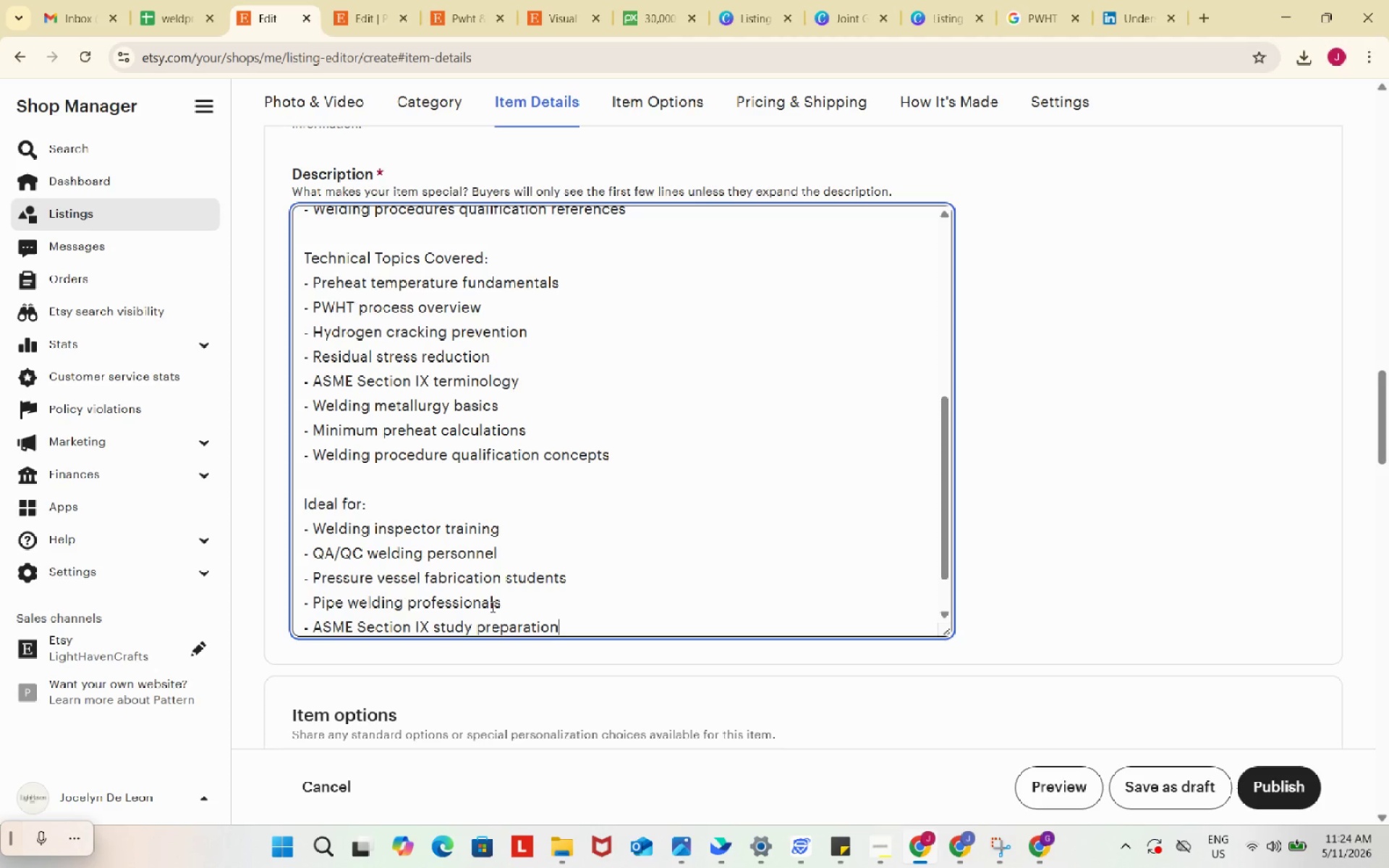 
wait(69.84)
 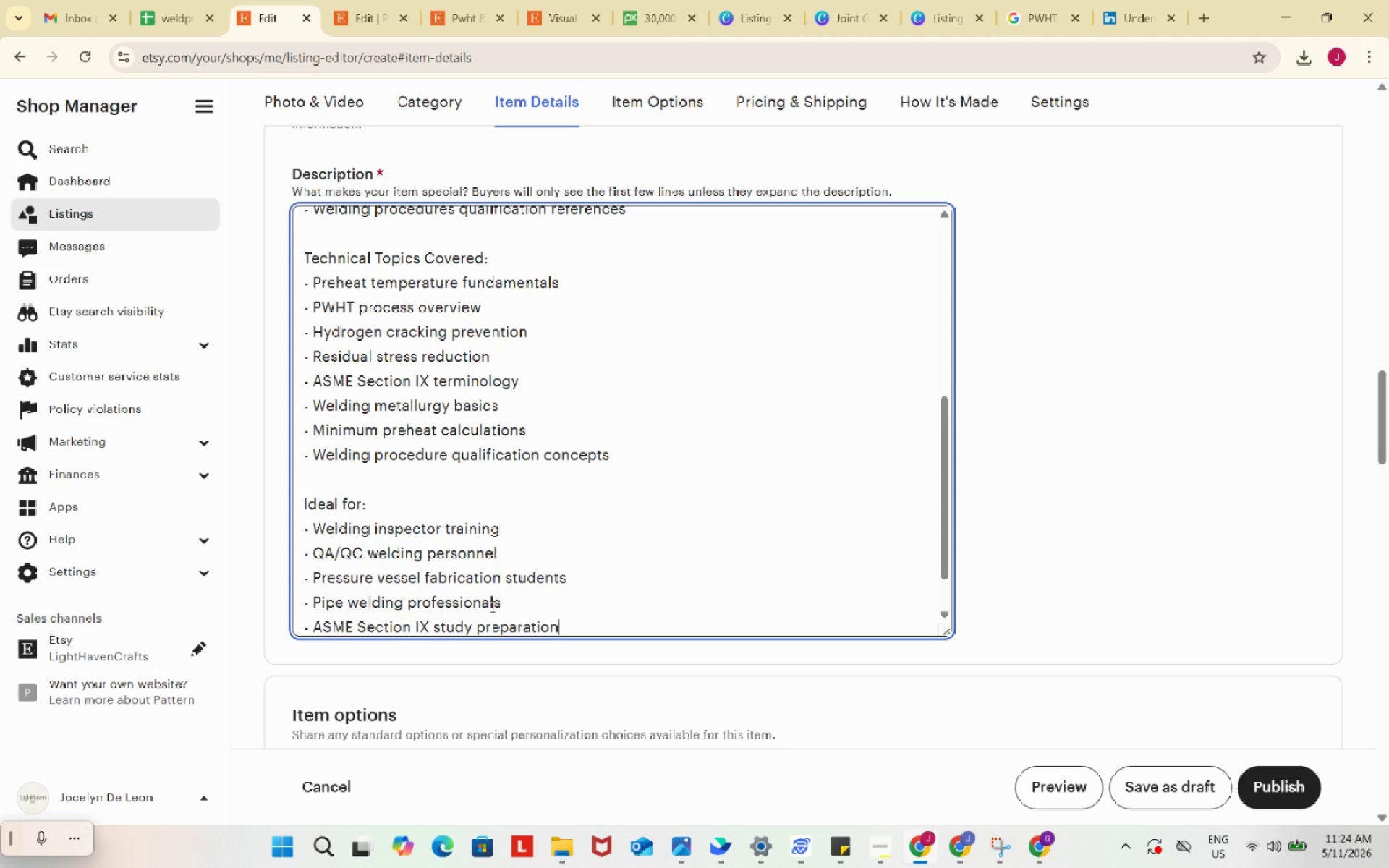 
scroll: coordinate [443, 537], scroll_direction: down, amount: 2.0
 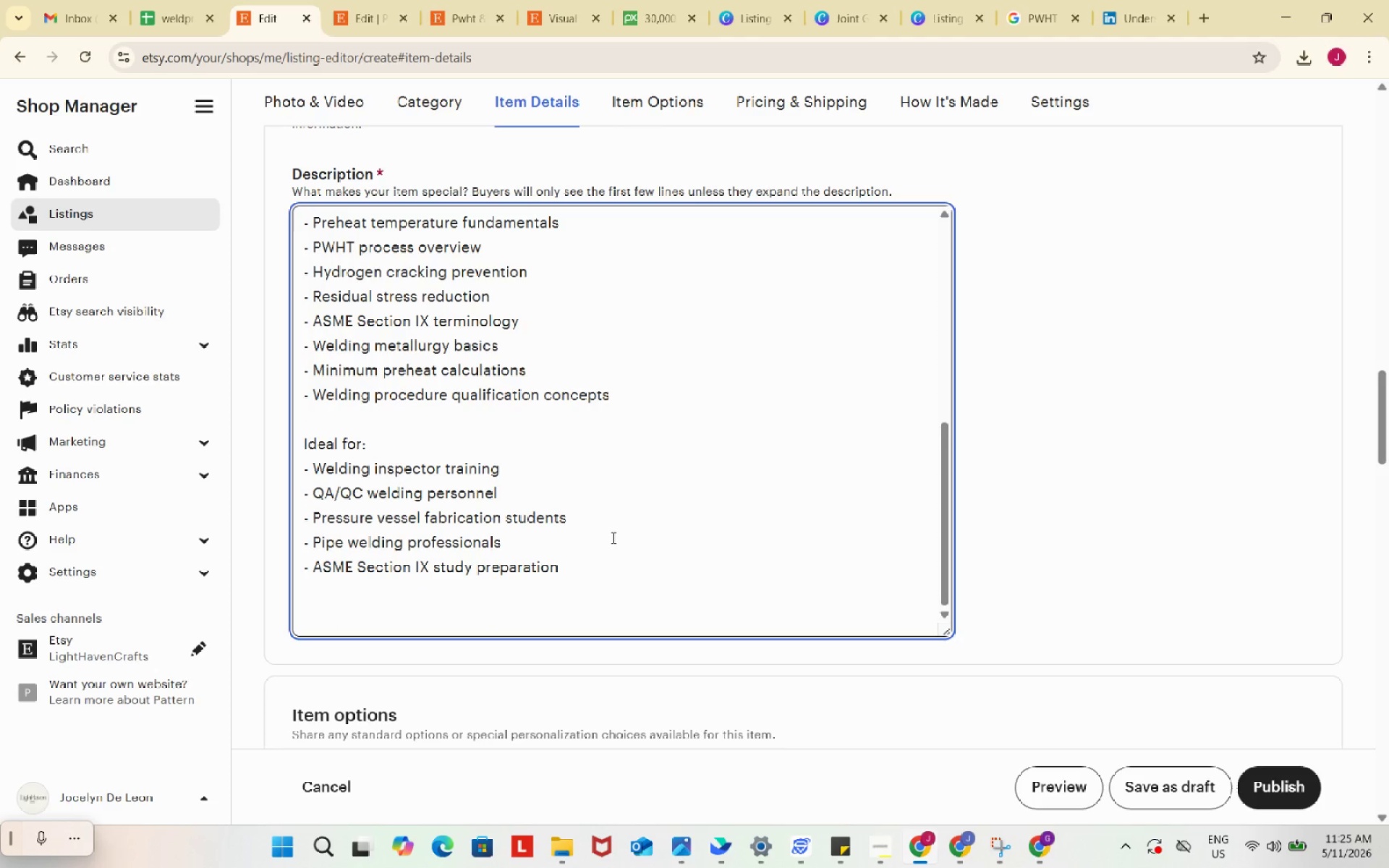 
key(Enter)
 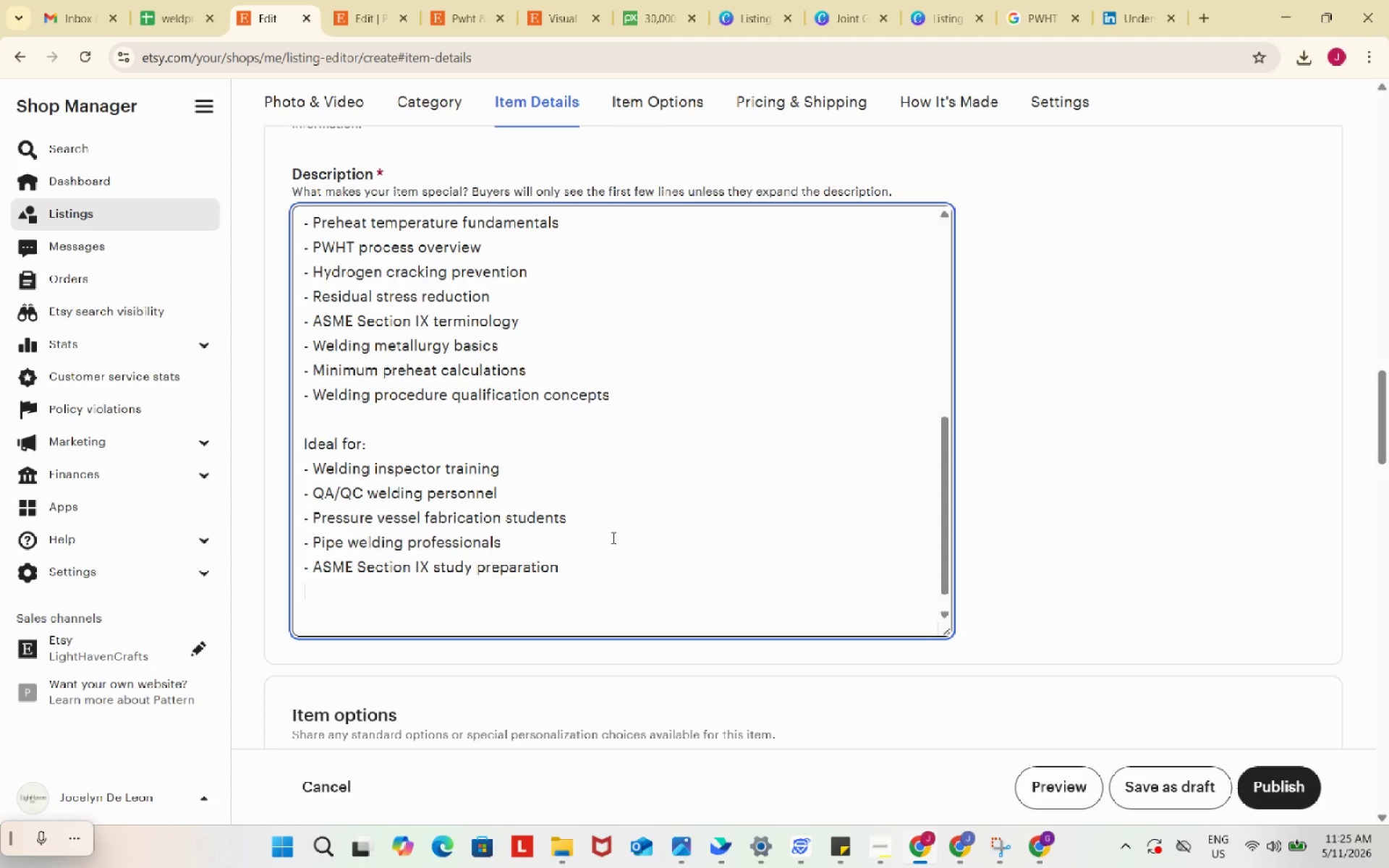 
wait(6.97)
 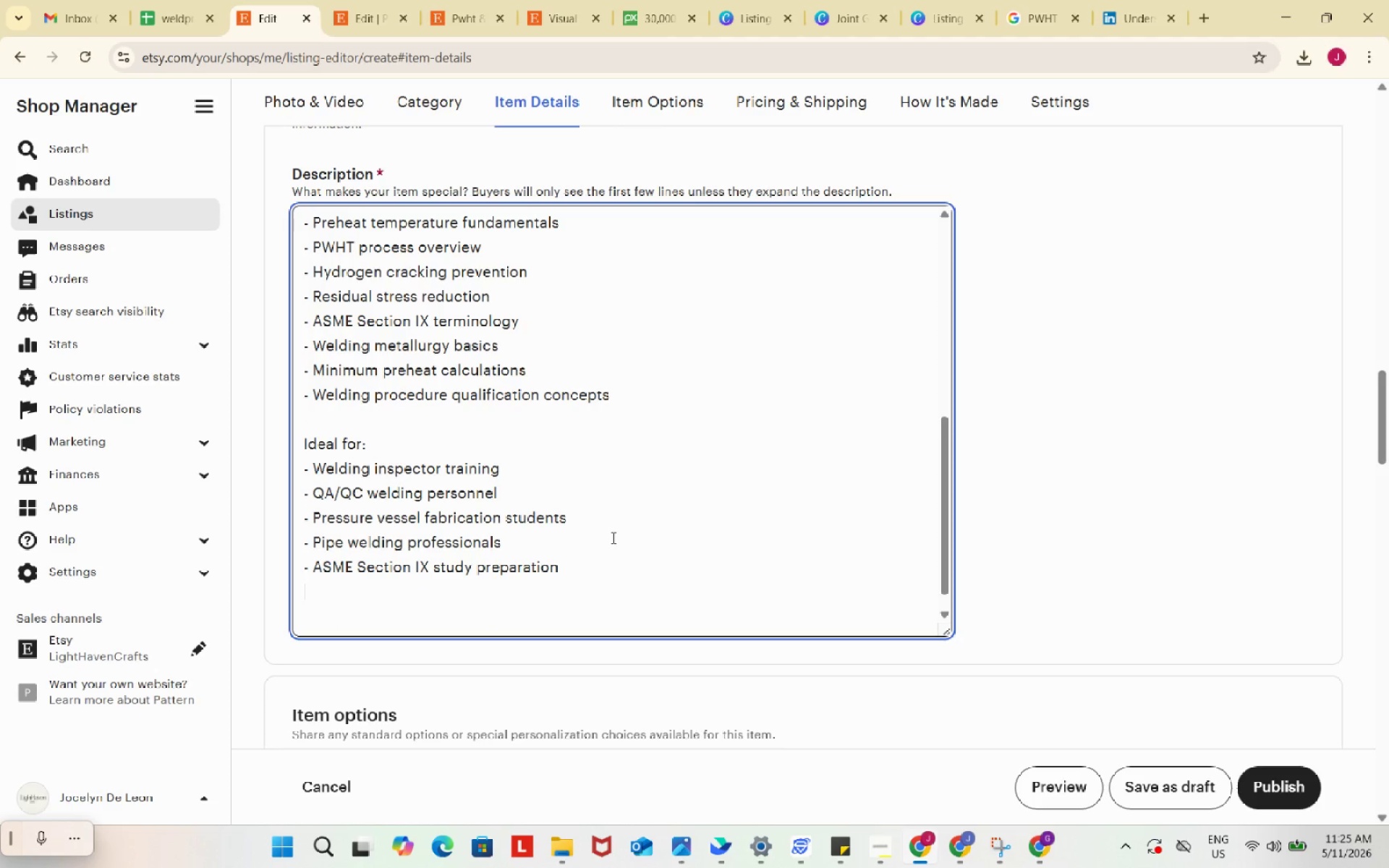 
type(- Welding engineering support)
 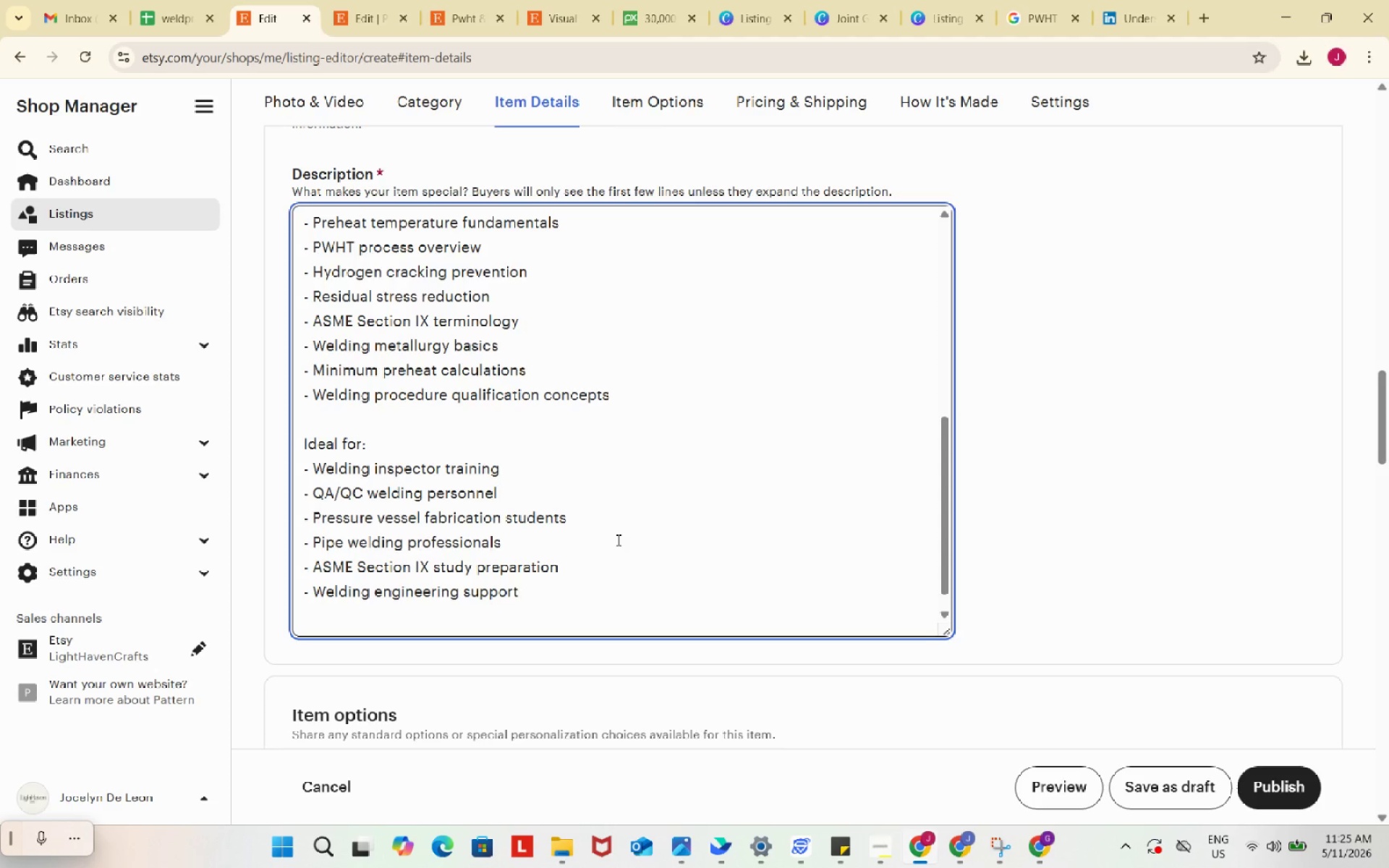 
key(Enter)
 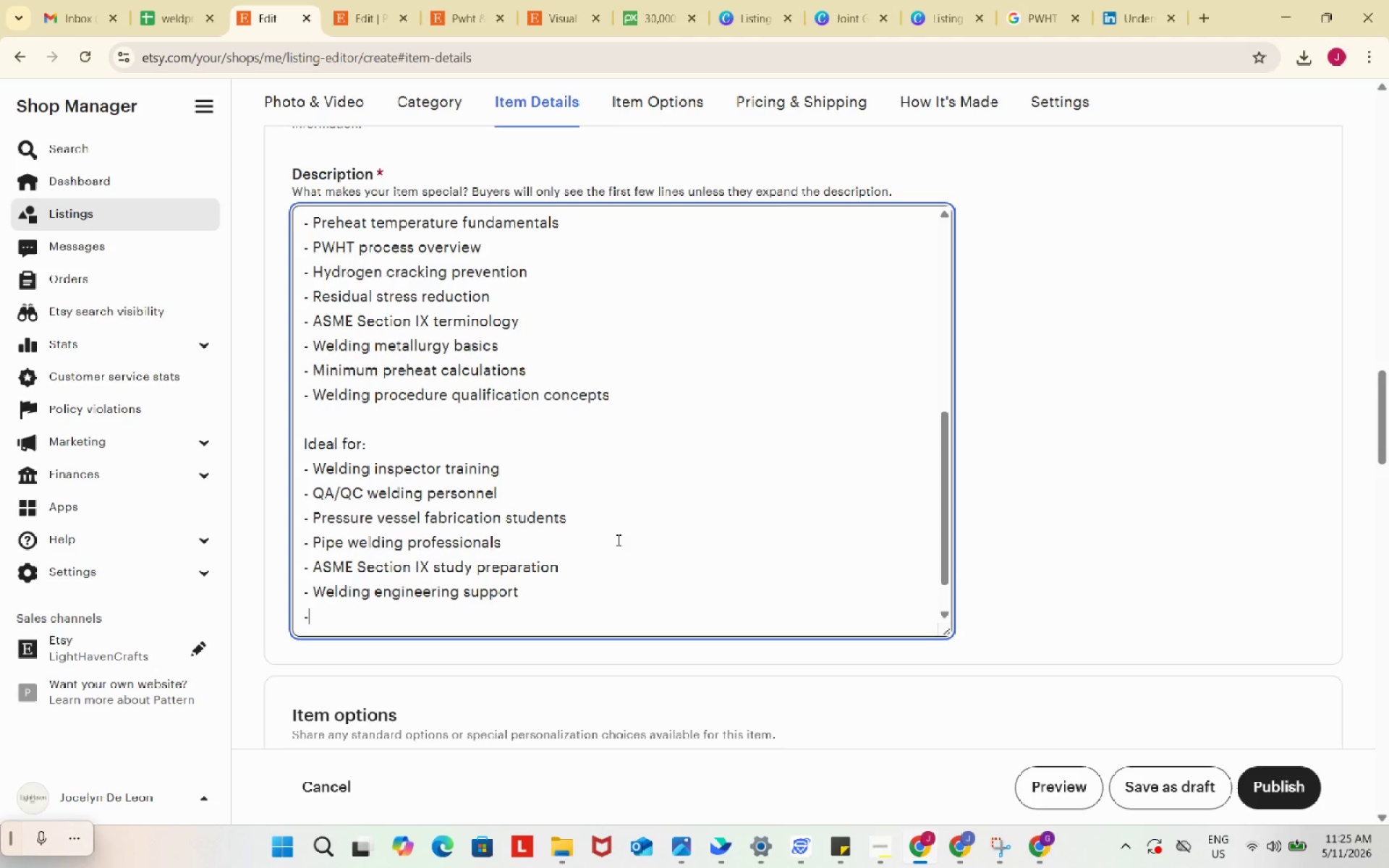 
type(- Welding certification preparation)
 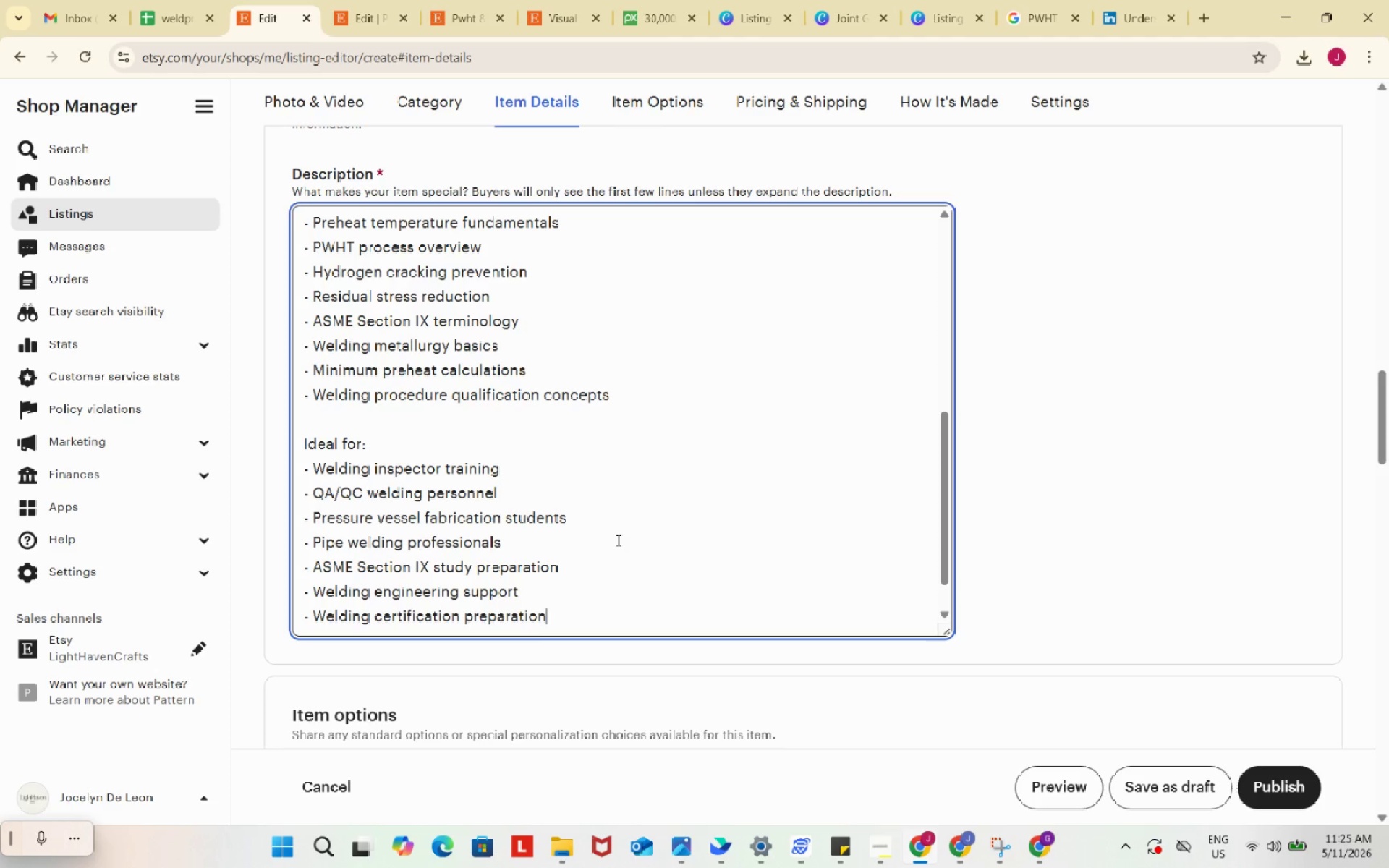 
key(Enter)
 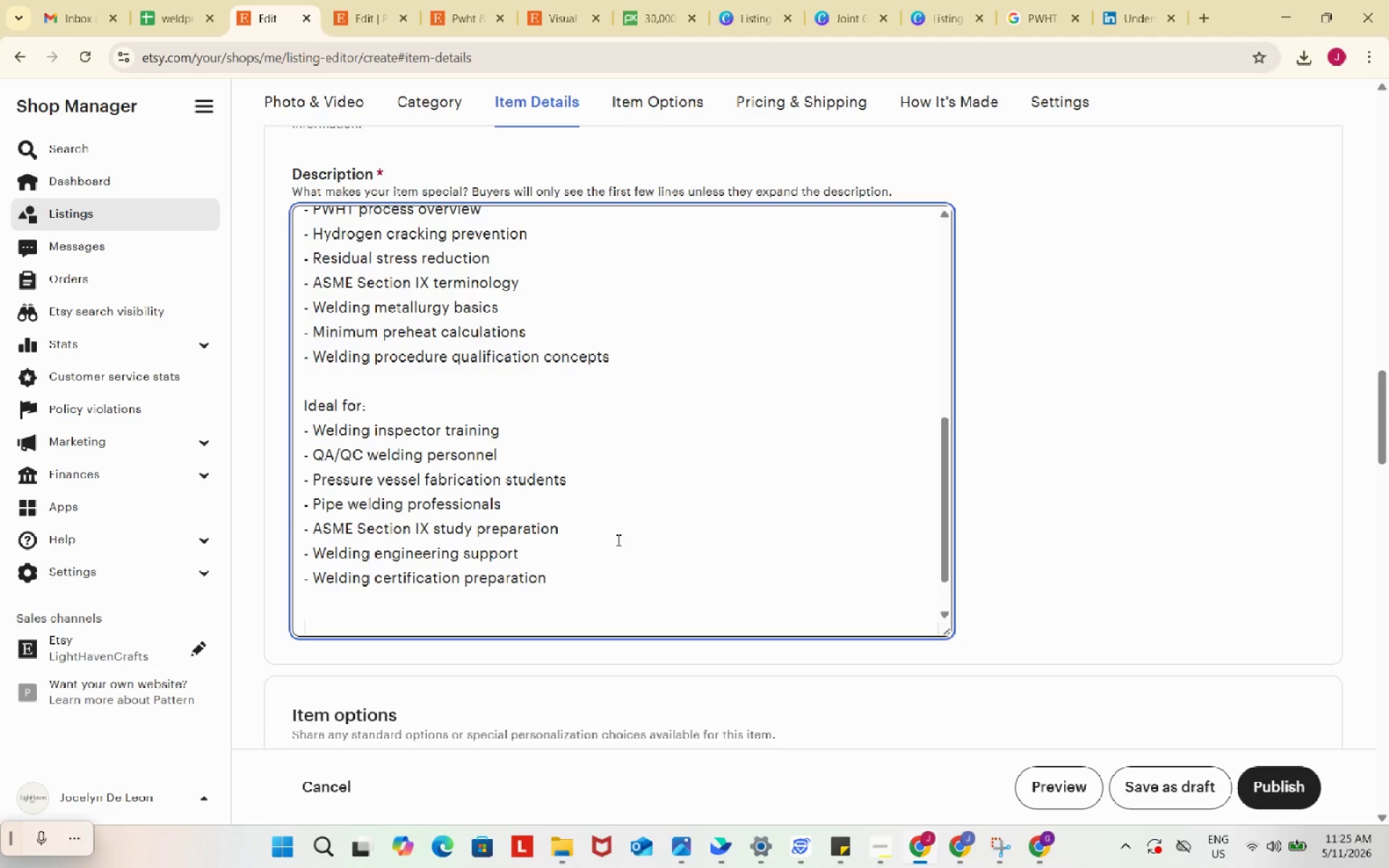 
key(Enter)
 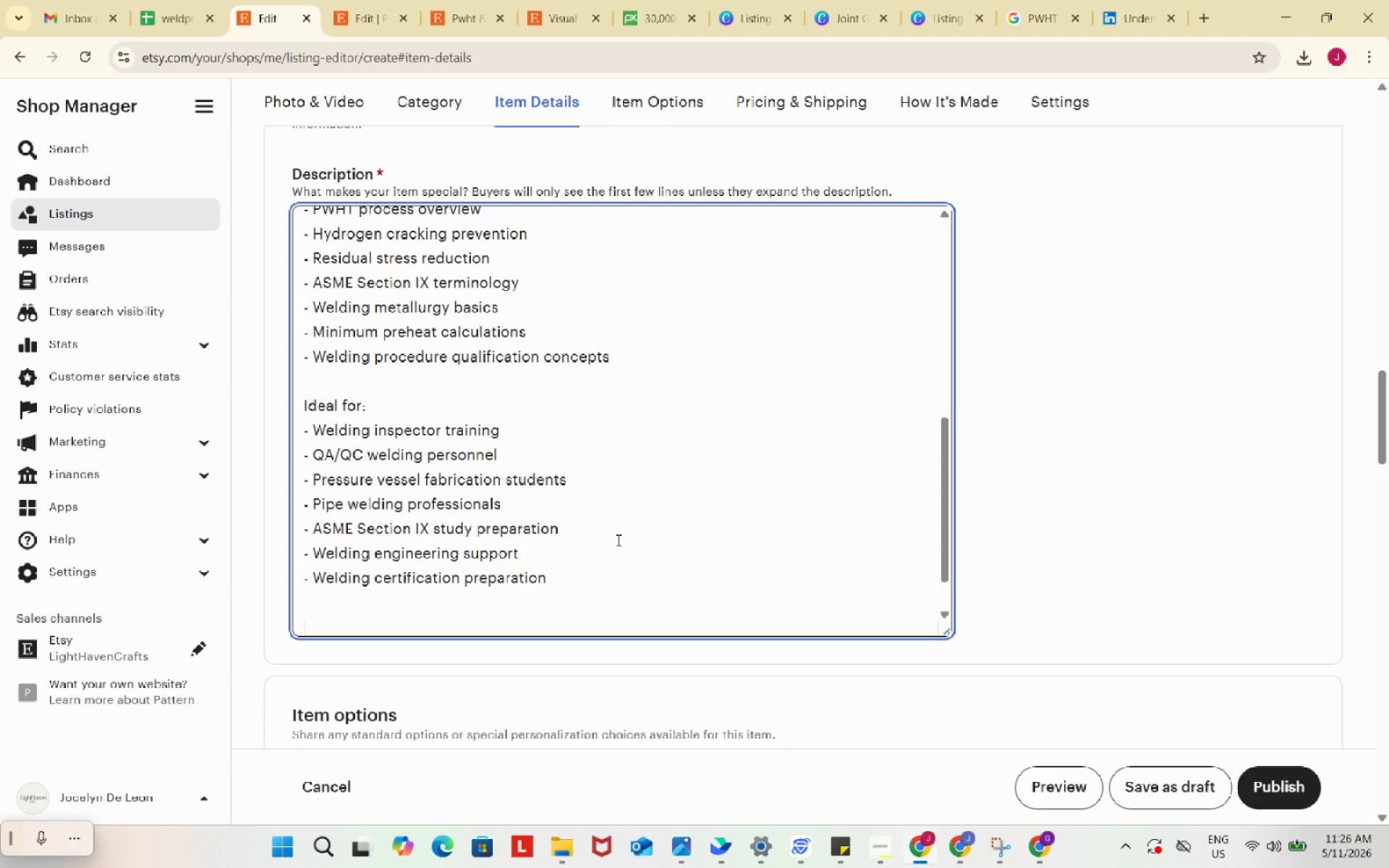 
wait(59.02)
 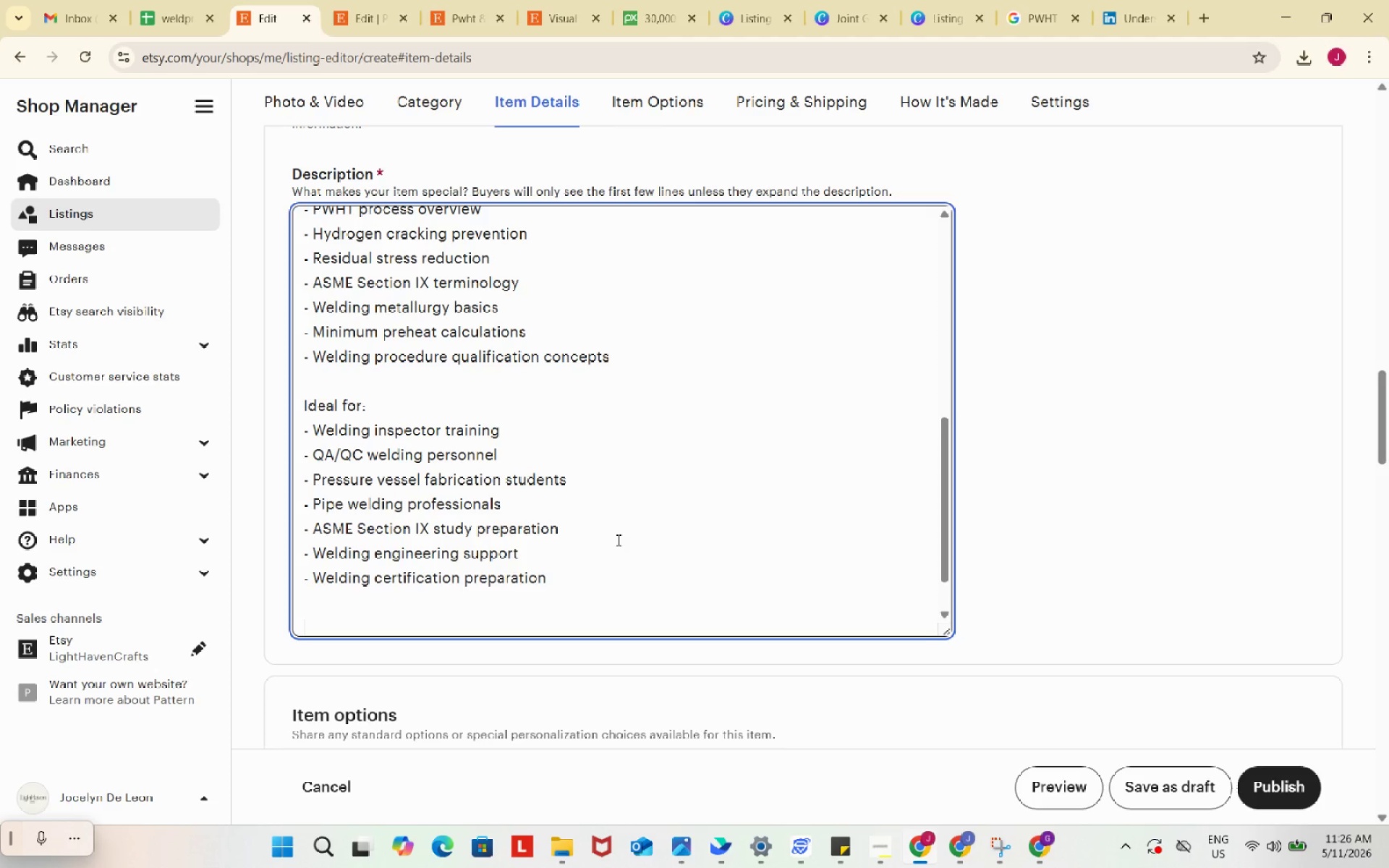 
left_click([374, 2])
 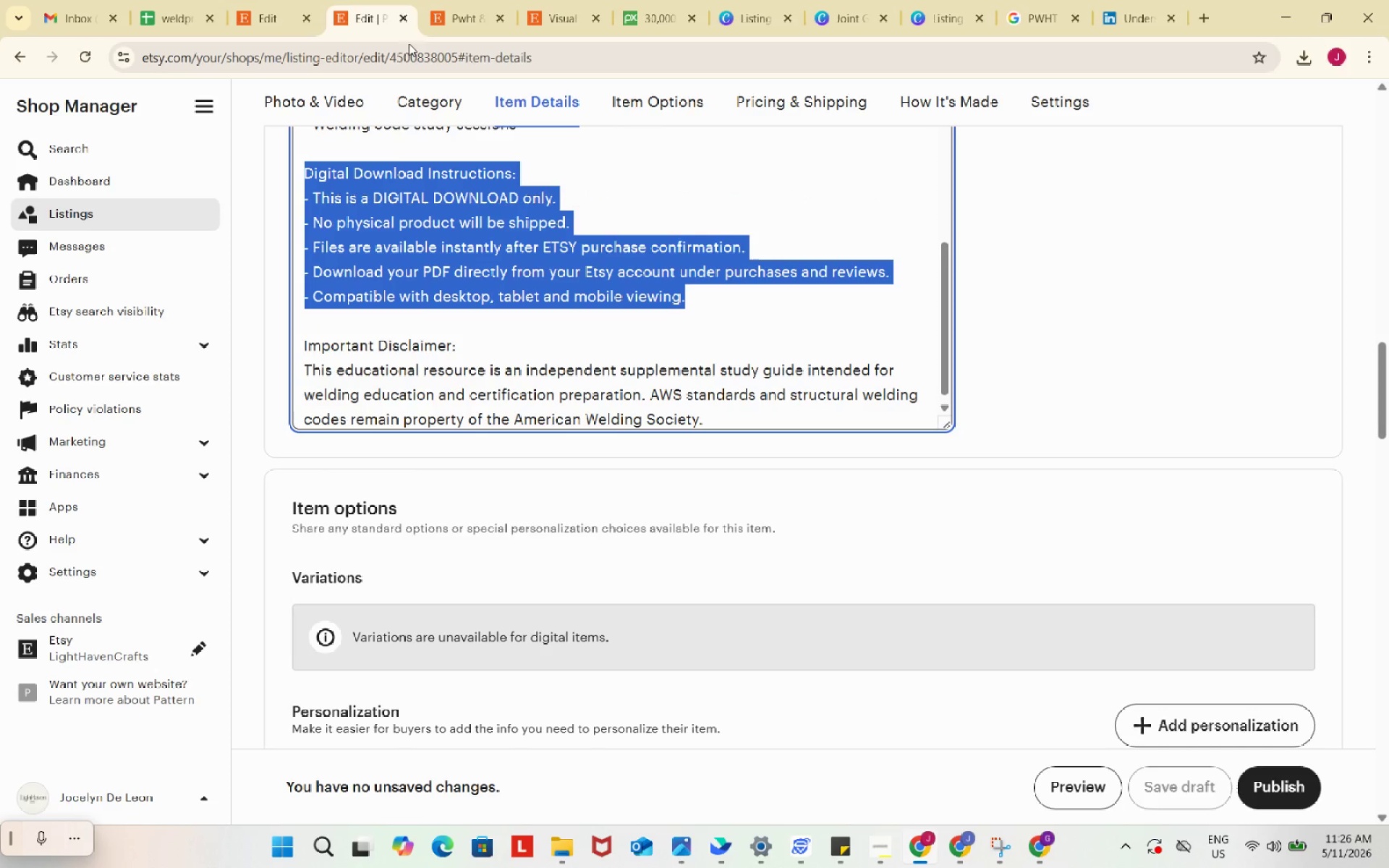 
wait(5.03)
 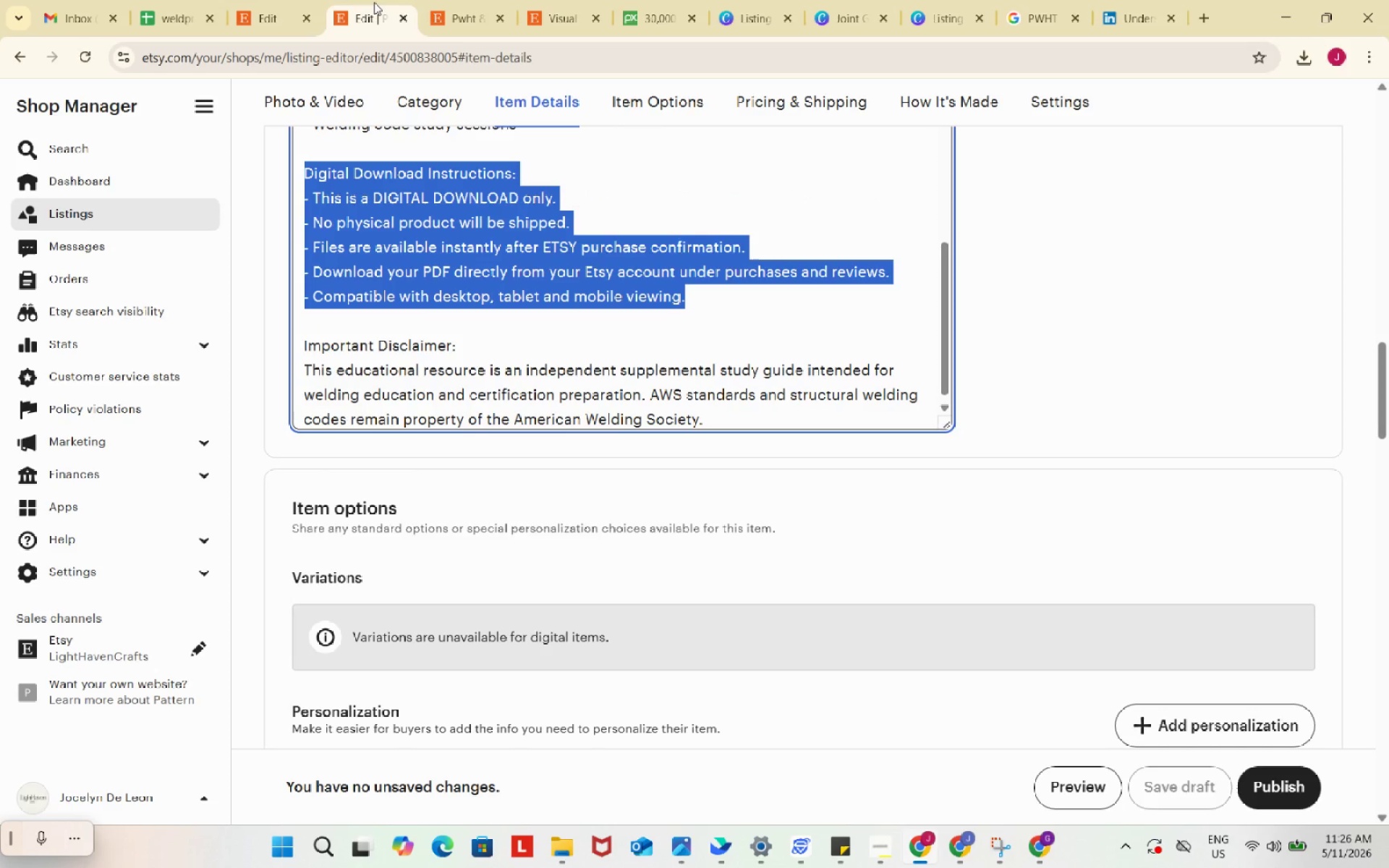 
key(Control+C)
 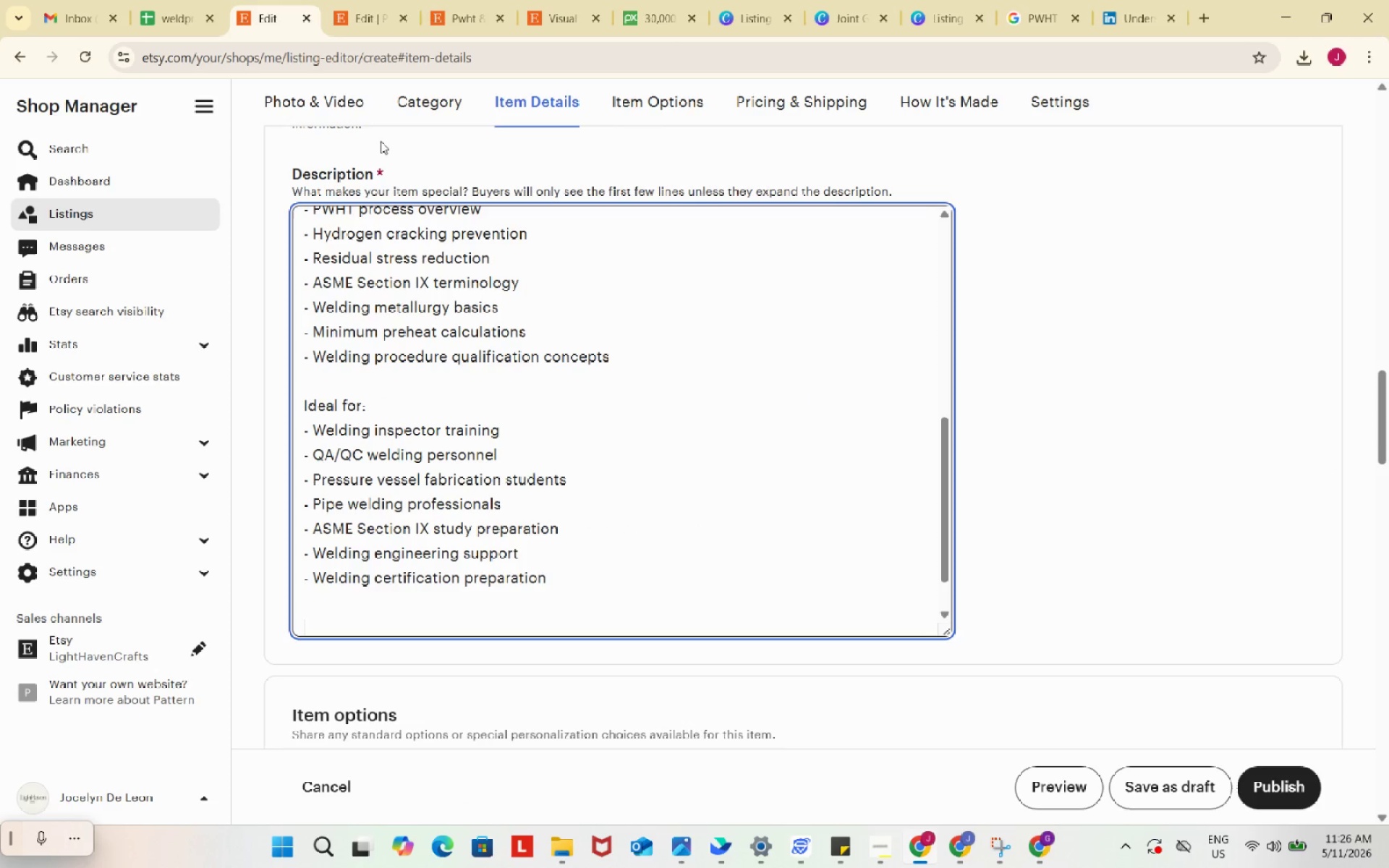 
key(Control+ControlLeft)
 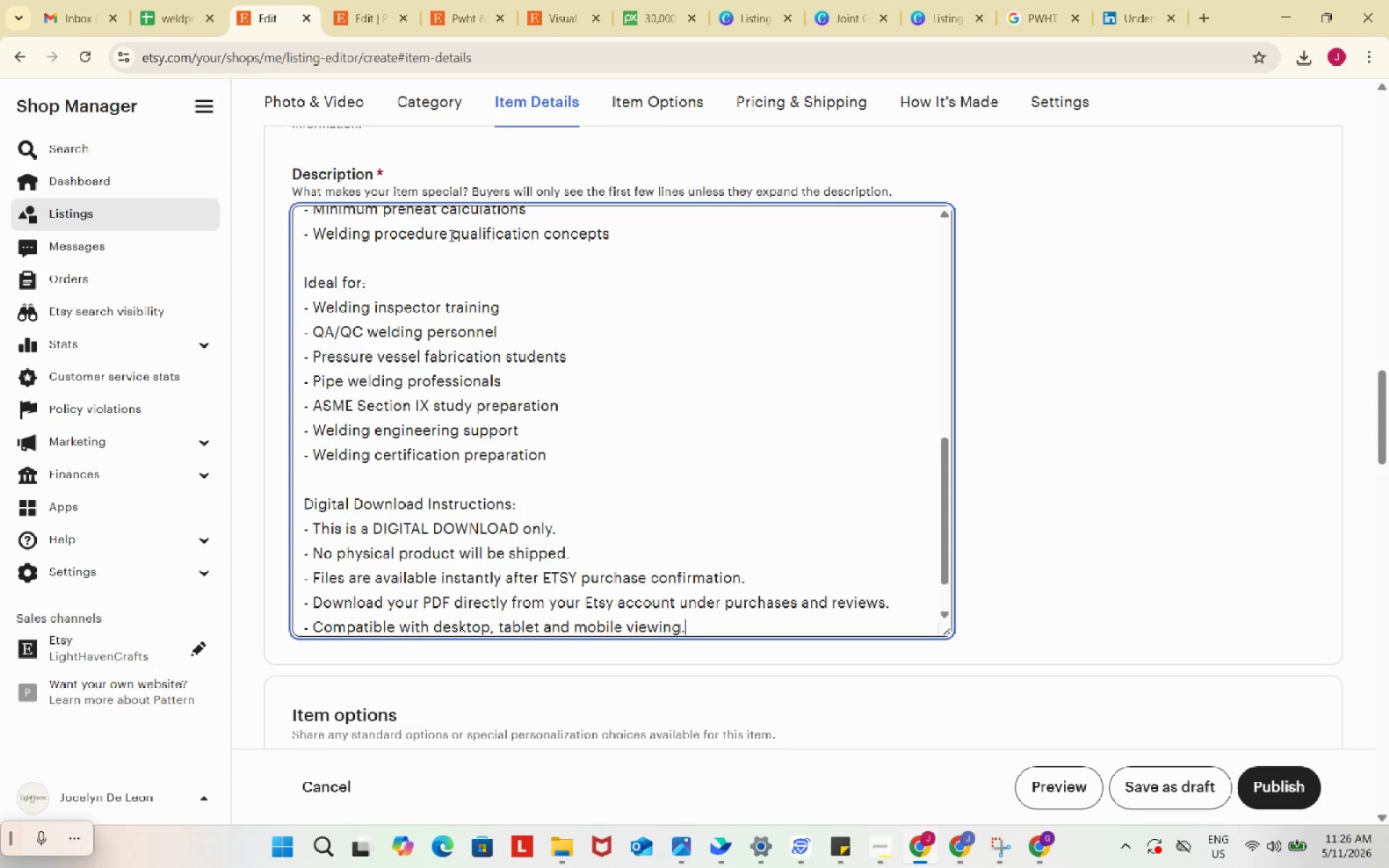 
key(Control+V)
 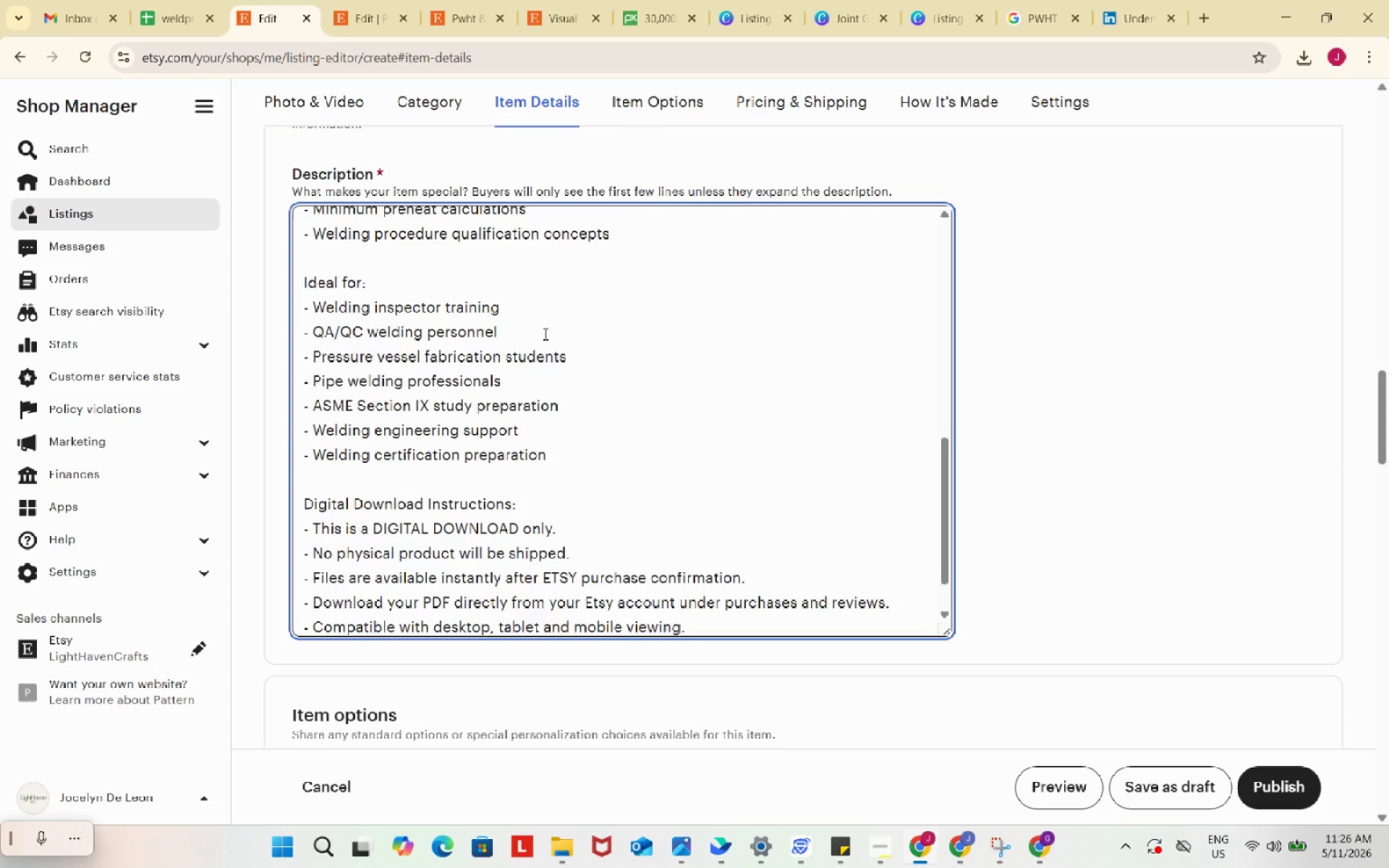 
scroll: coordinate [544, 333], scroll_direction: down, amount: 2.0
 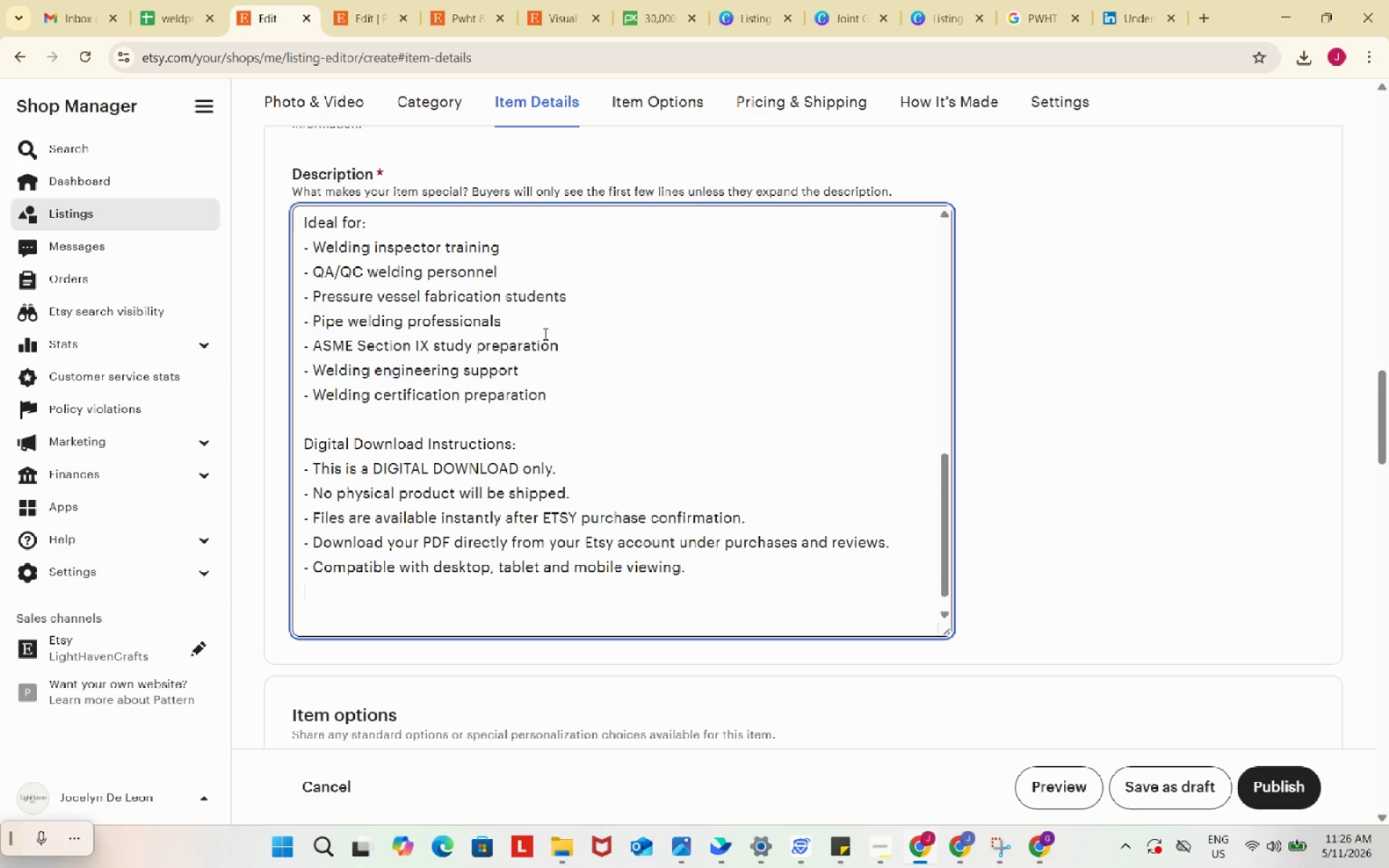 
key(Enter)
 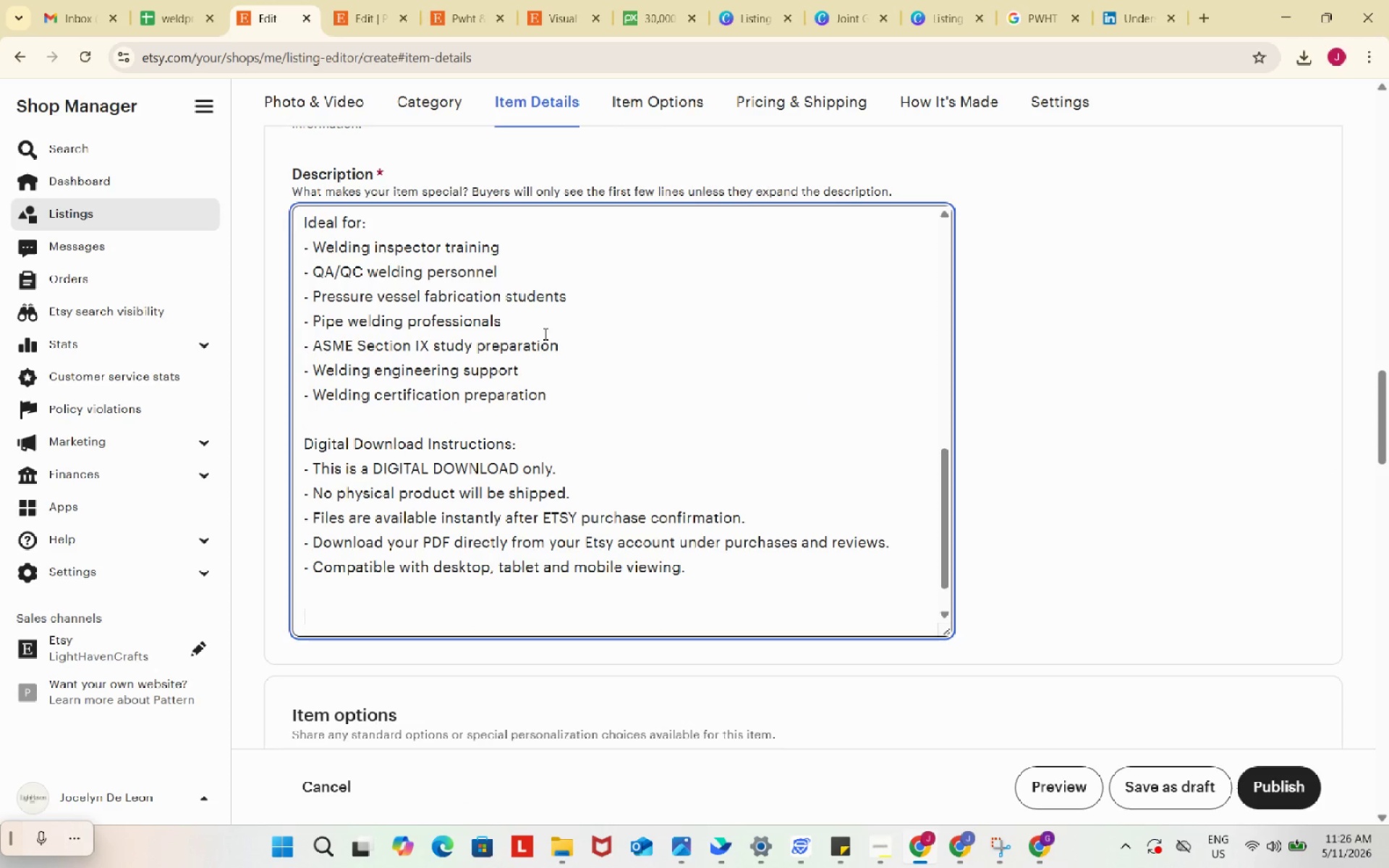 
key(Enter)
 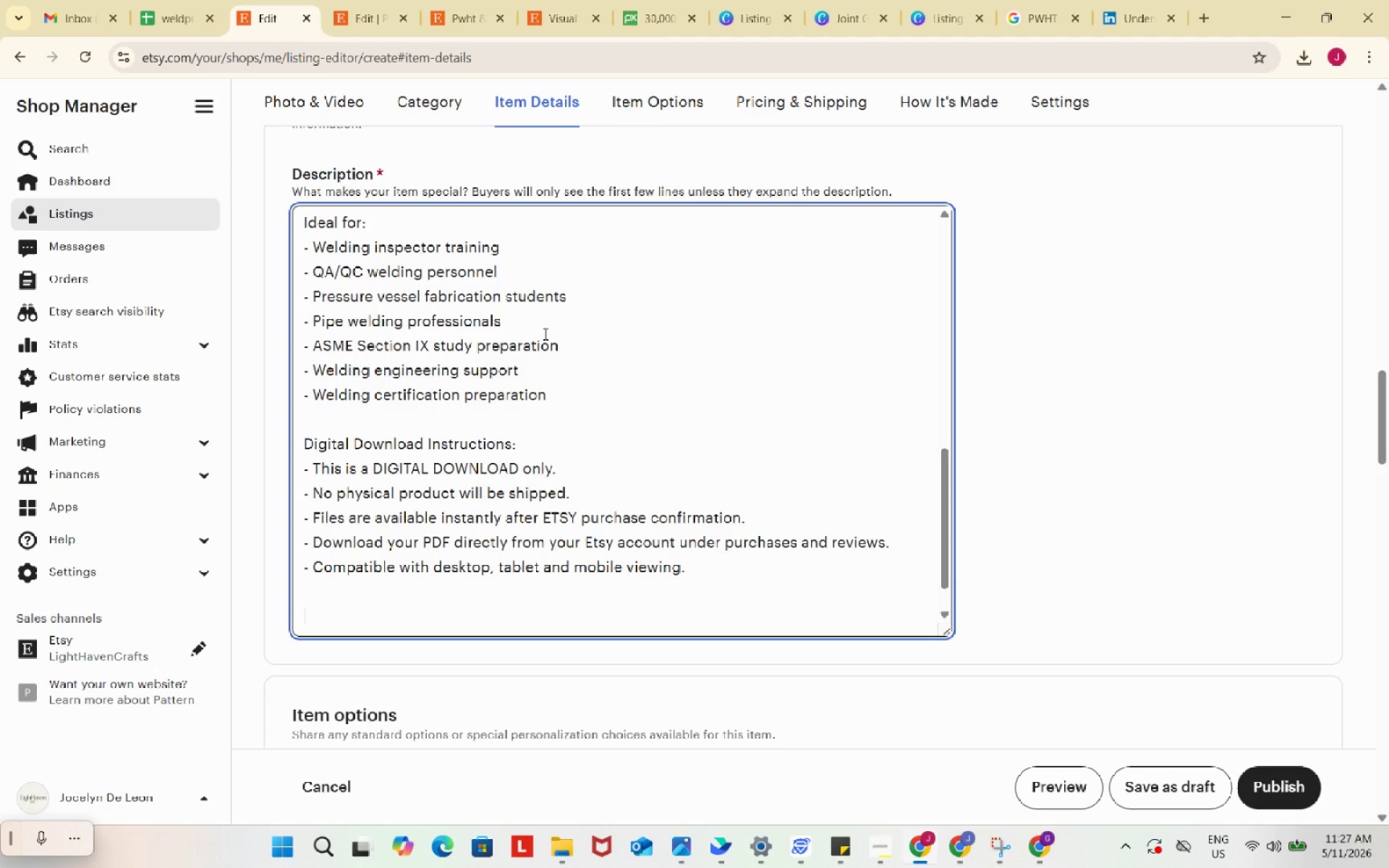 
wait(57.31)
 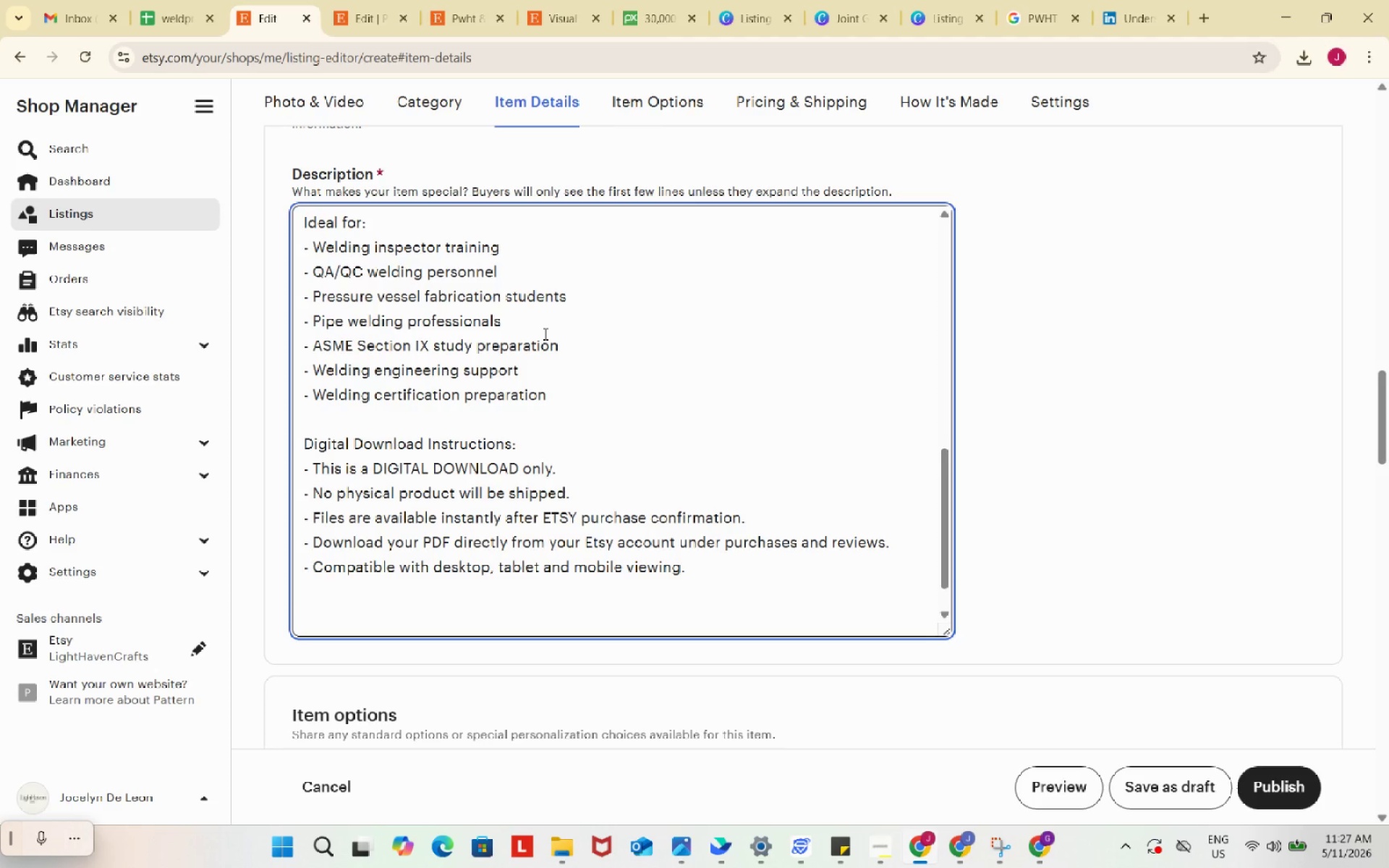 
type(Important Disclaimer:)
 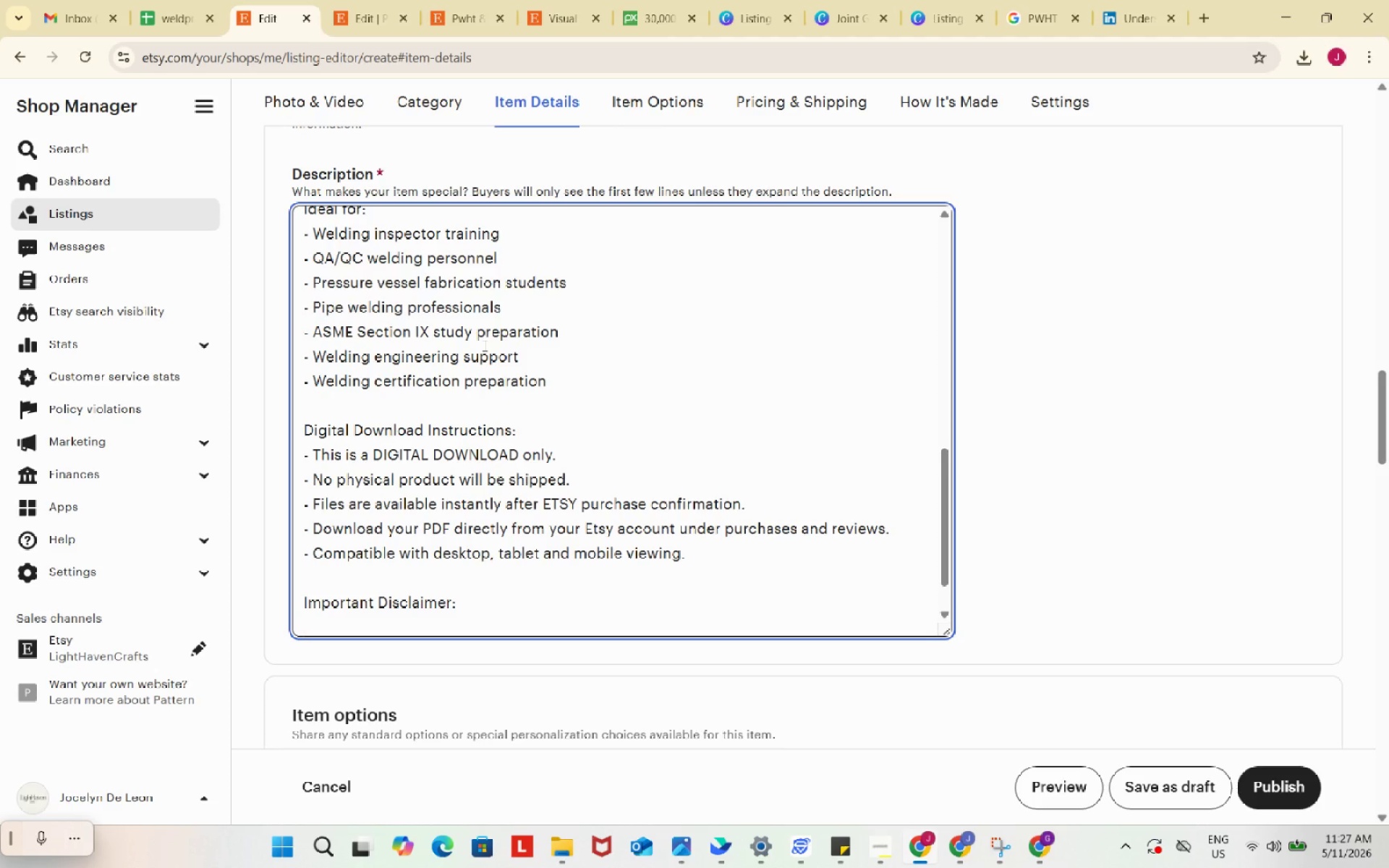 
 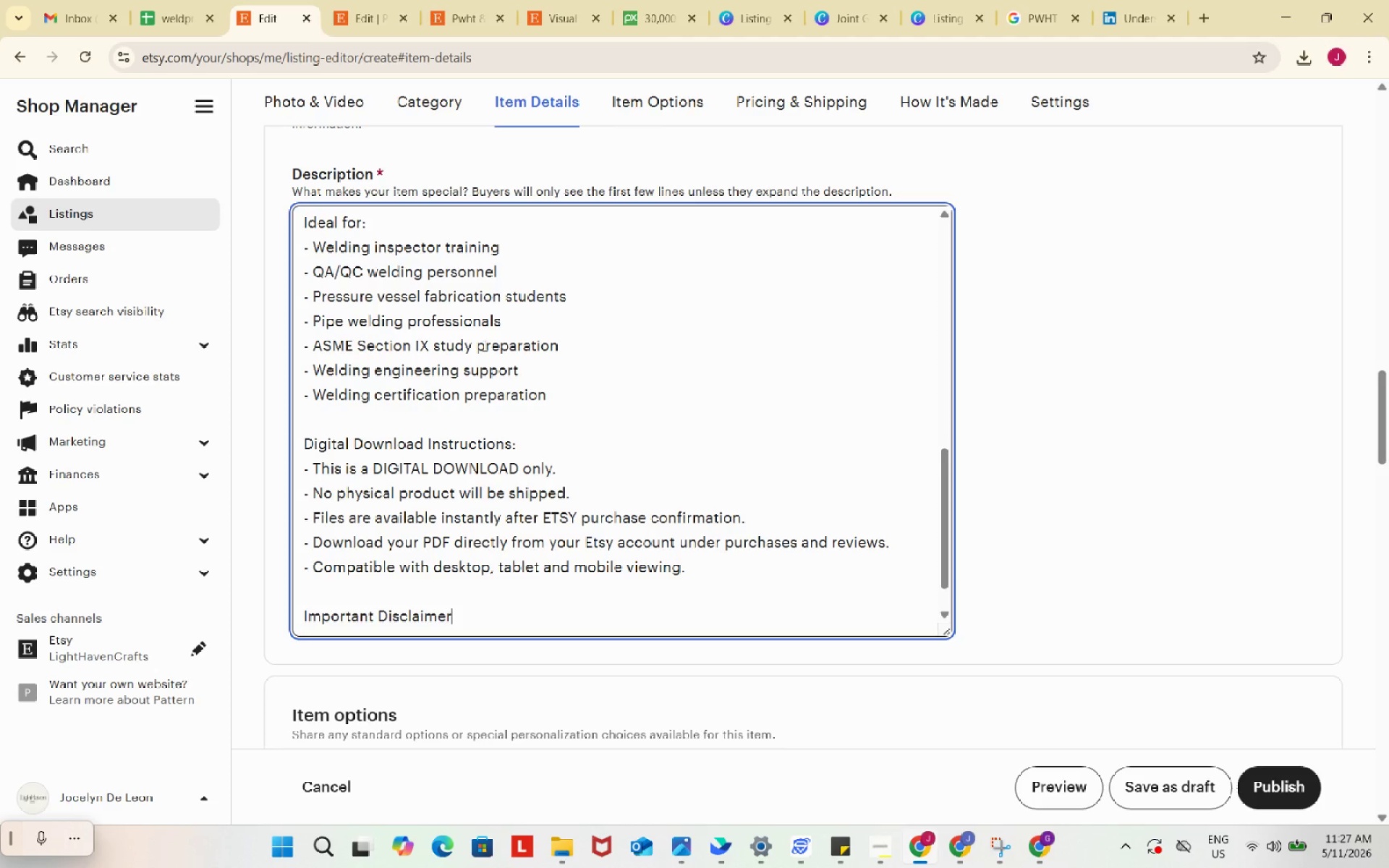 
key(Enter)
 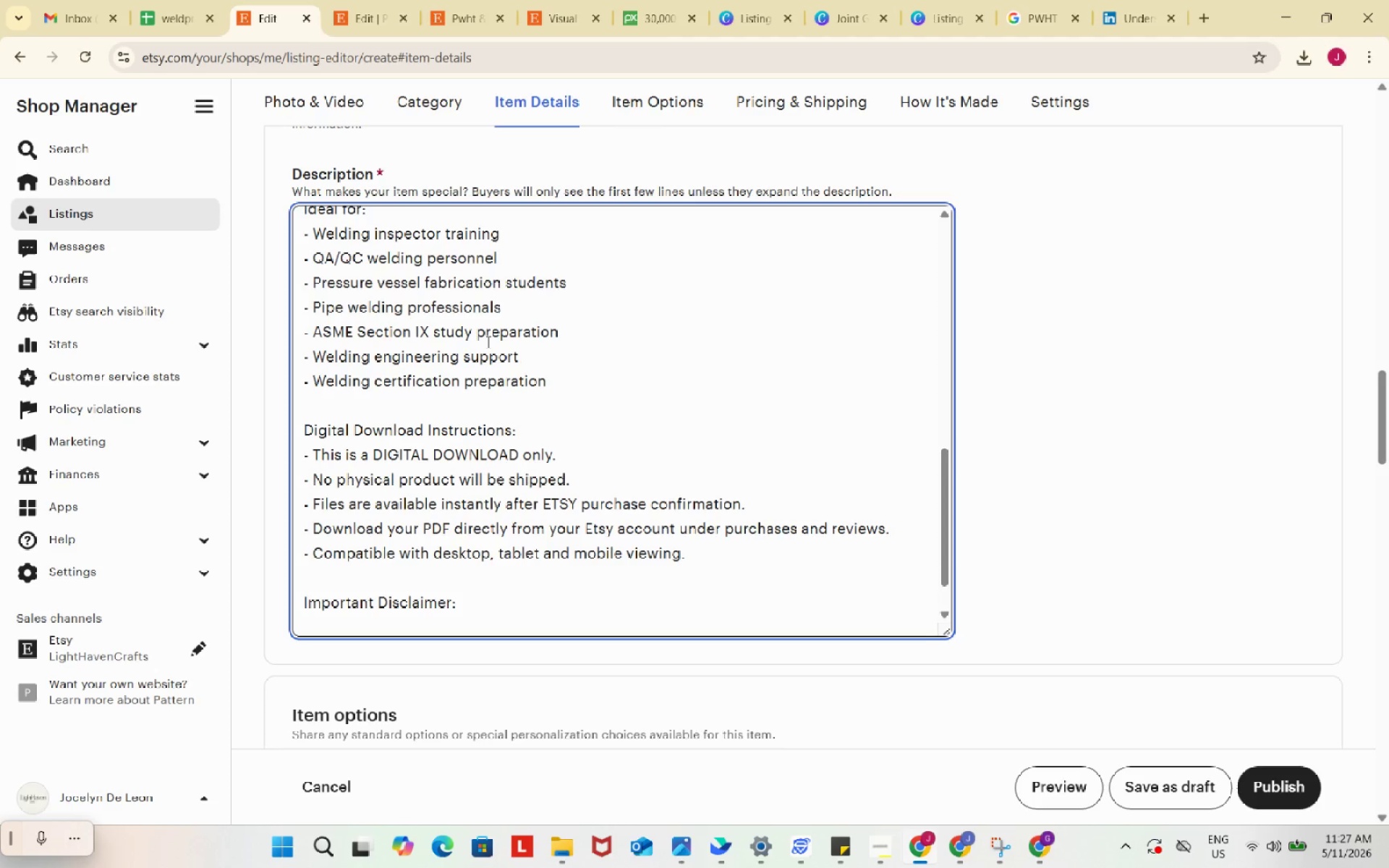 
type(This educational resource is an independent supplemental welding study guide intended for vocational trainn)
key(Backspace)
type(ing and certification preparation. ASME standards adn welding code references remain property of the American Si)
key(Backspace)
type(ociety of Meh)
key(Backspace)
type(chanical Engineers.)
 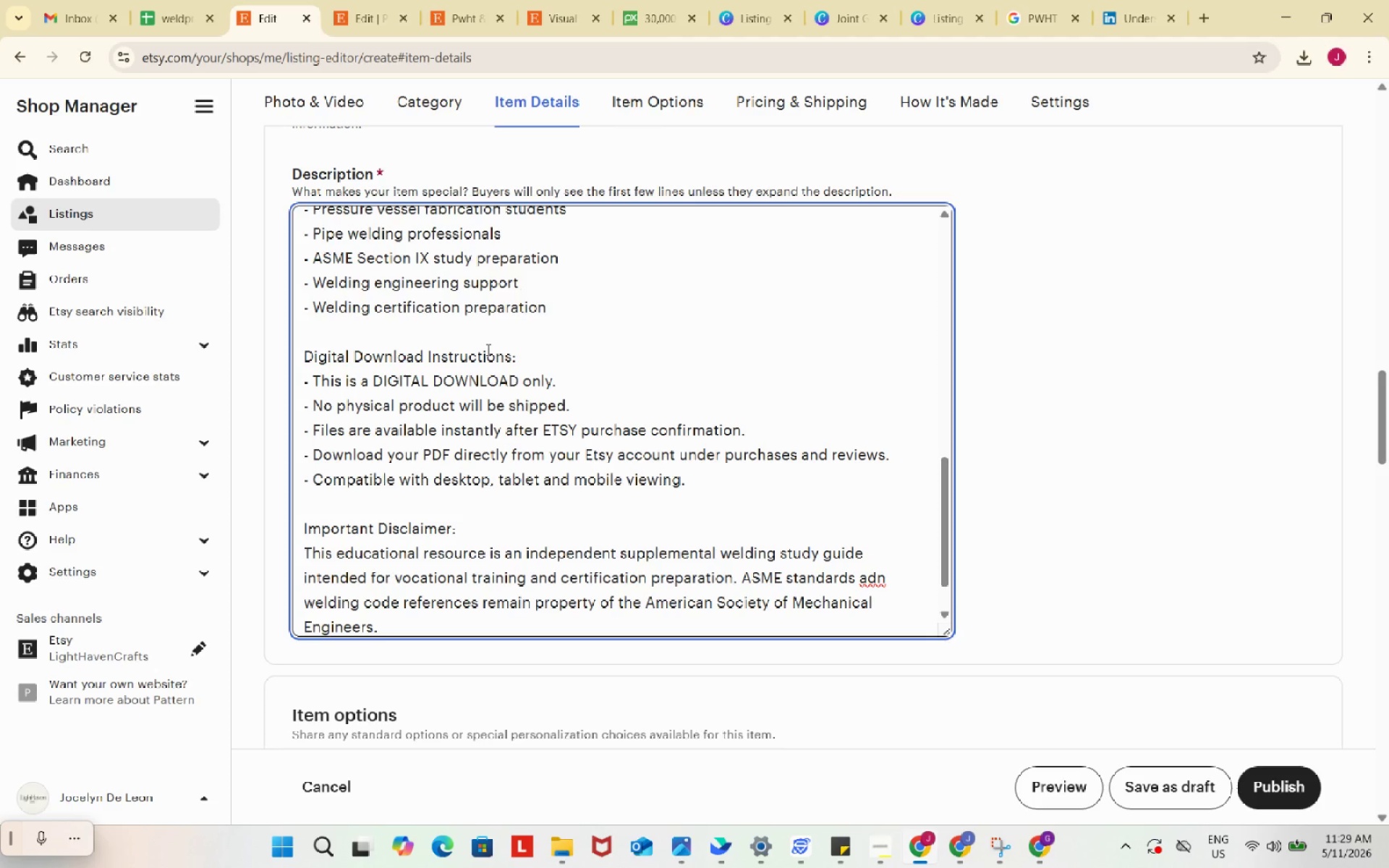 
key(Backspace)
 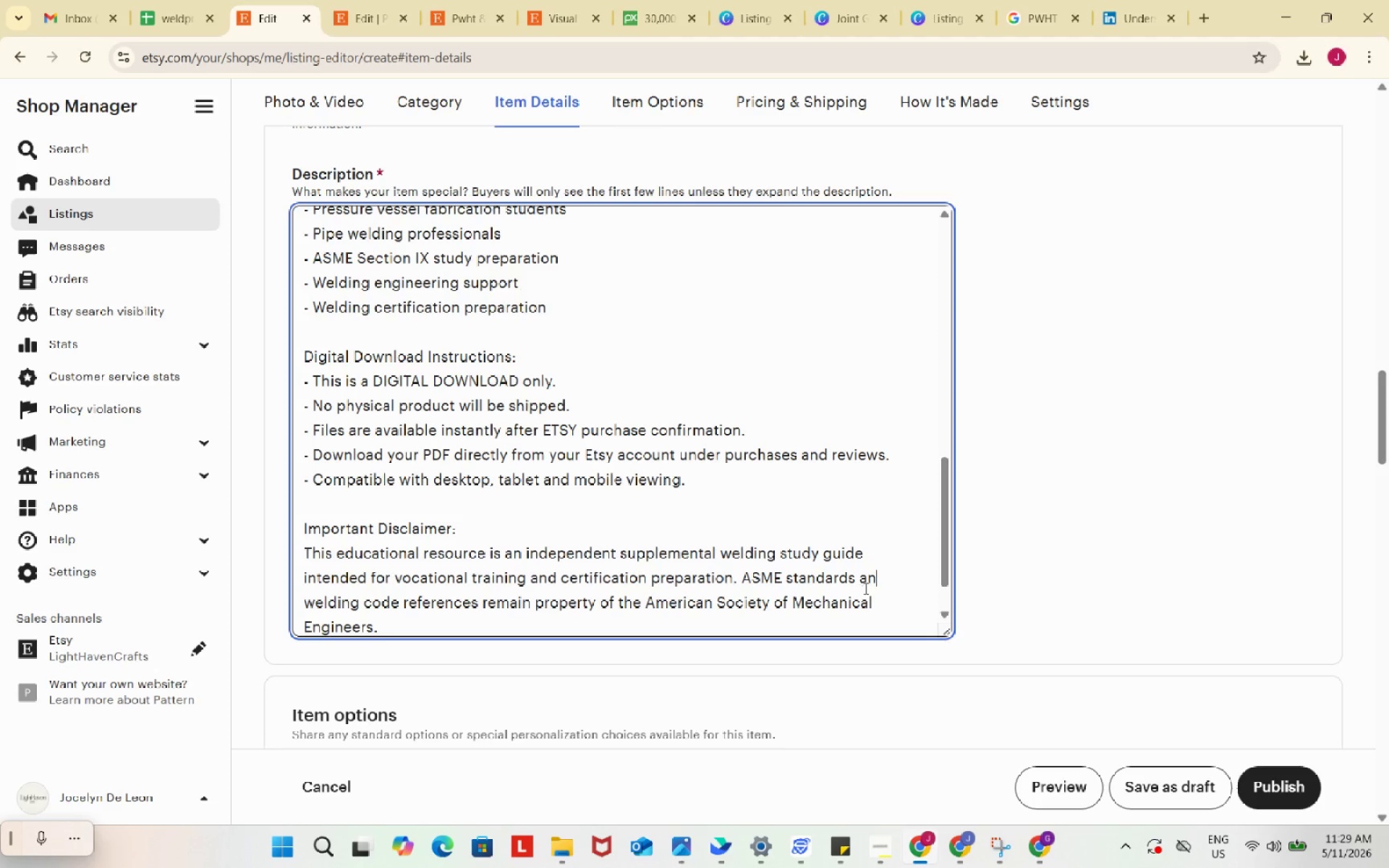 
key(ArrowRight)
 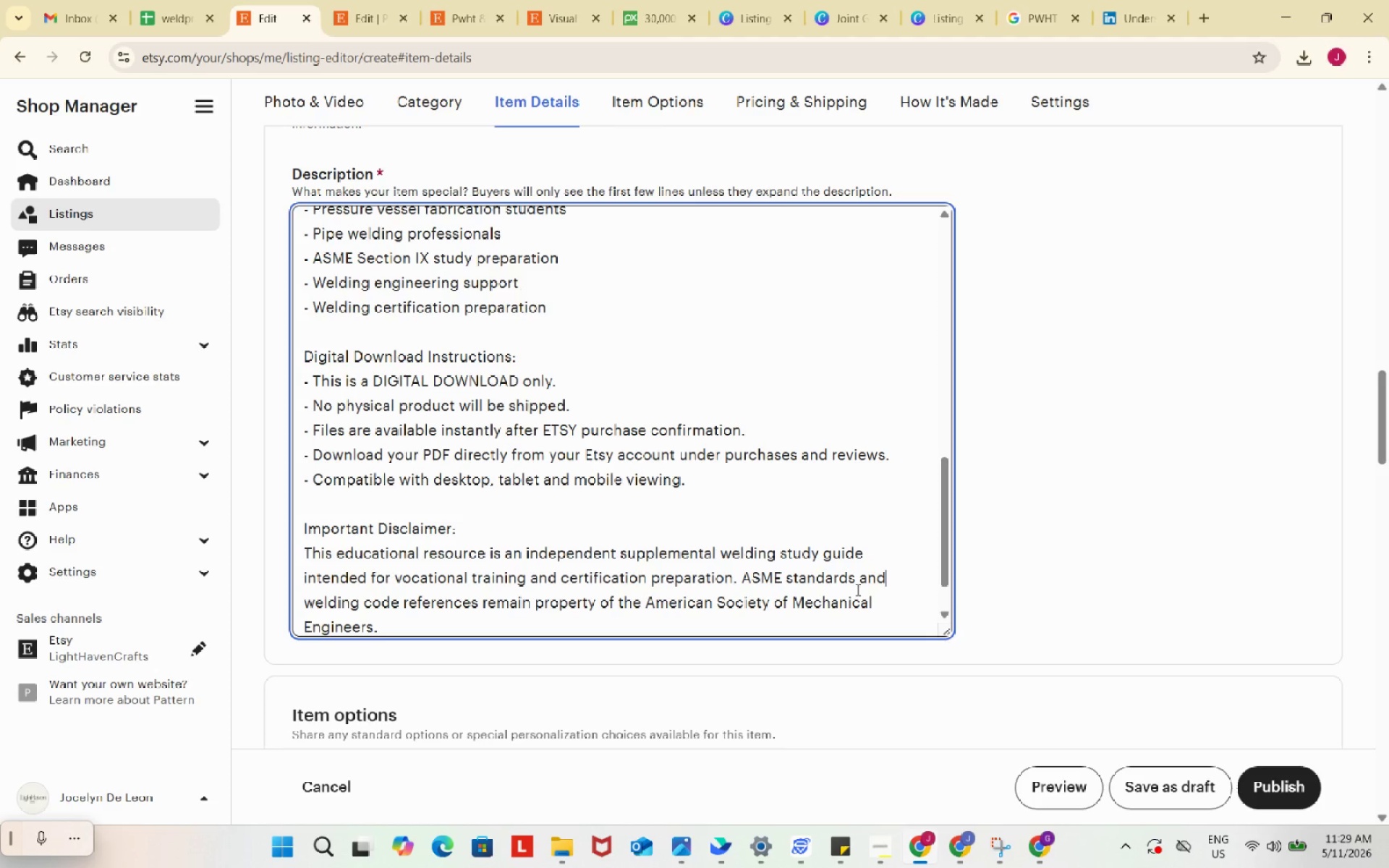 
key(D)
 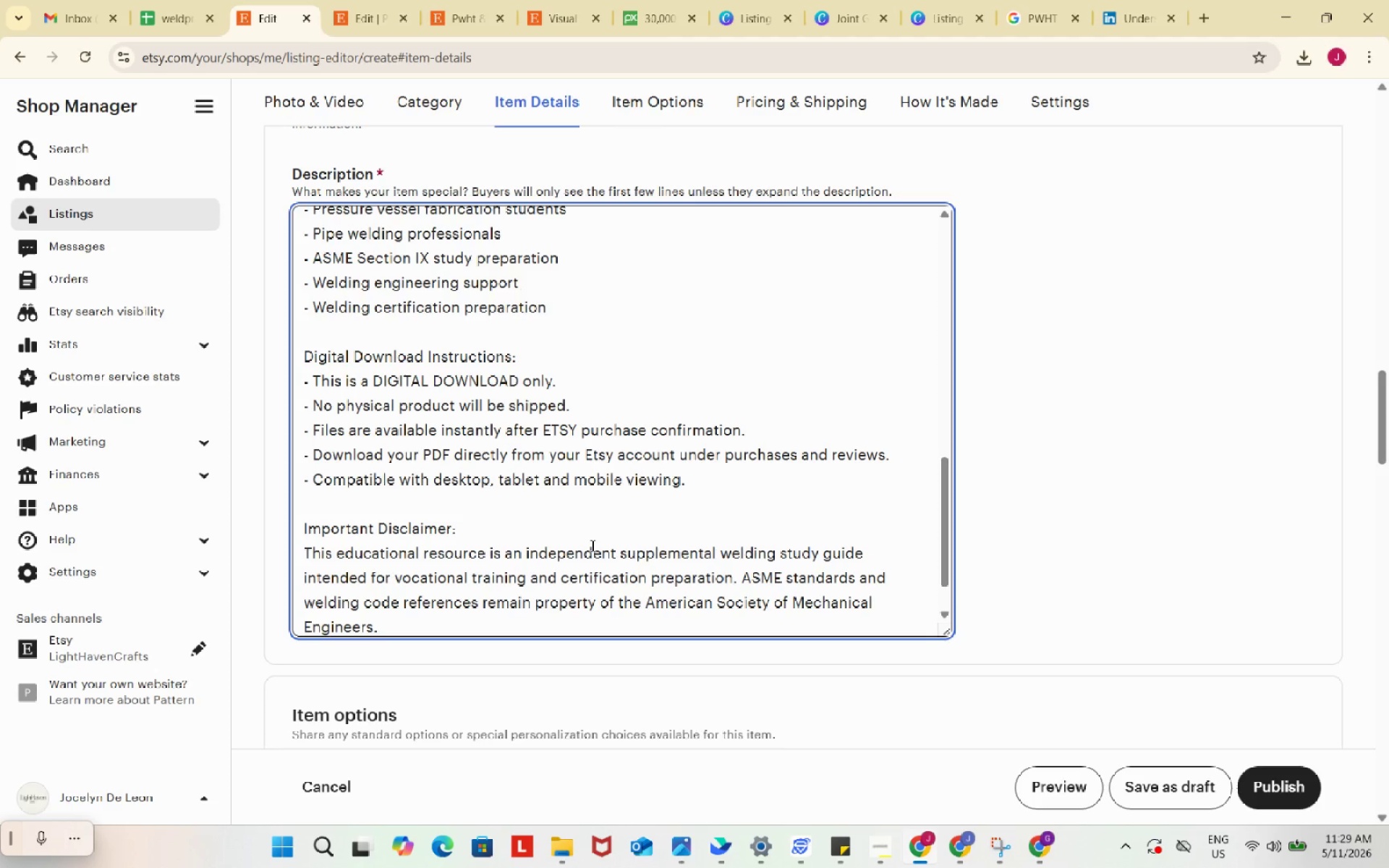 
wait(18.09)
 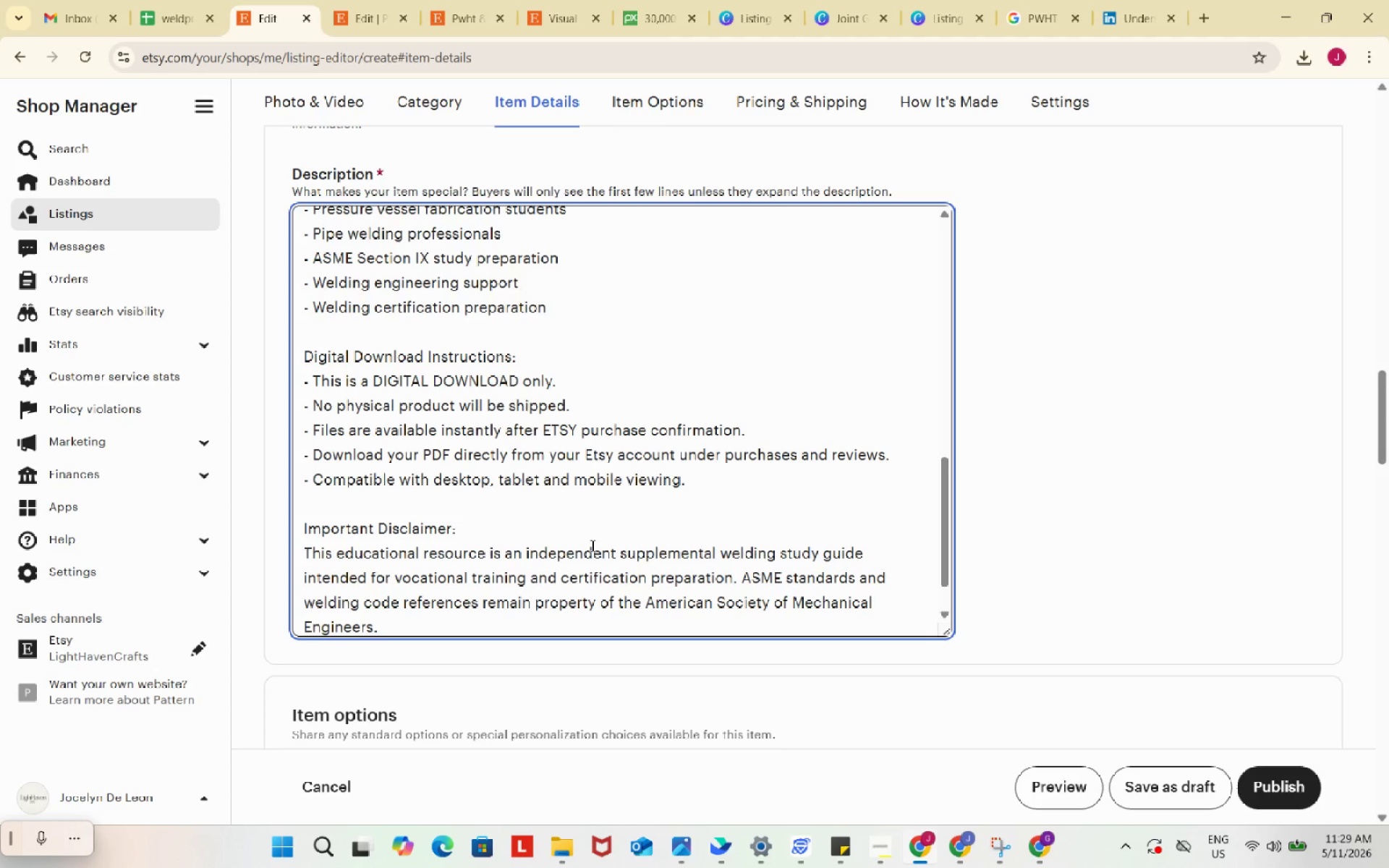 
scroll: coordinate [590, 499], scroll_direction: down, amount: 1.0
 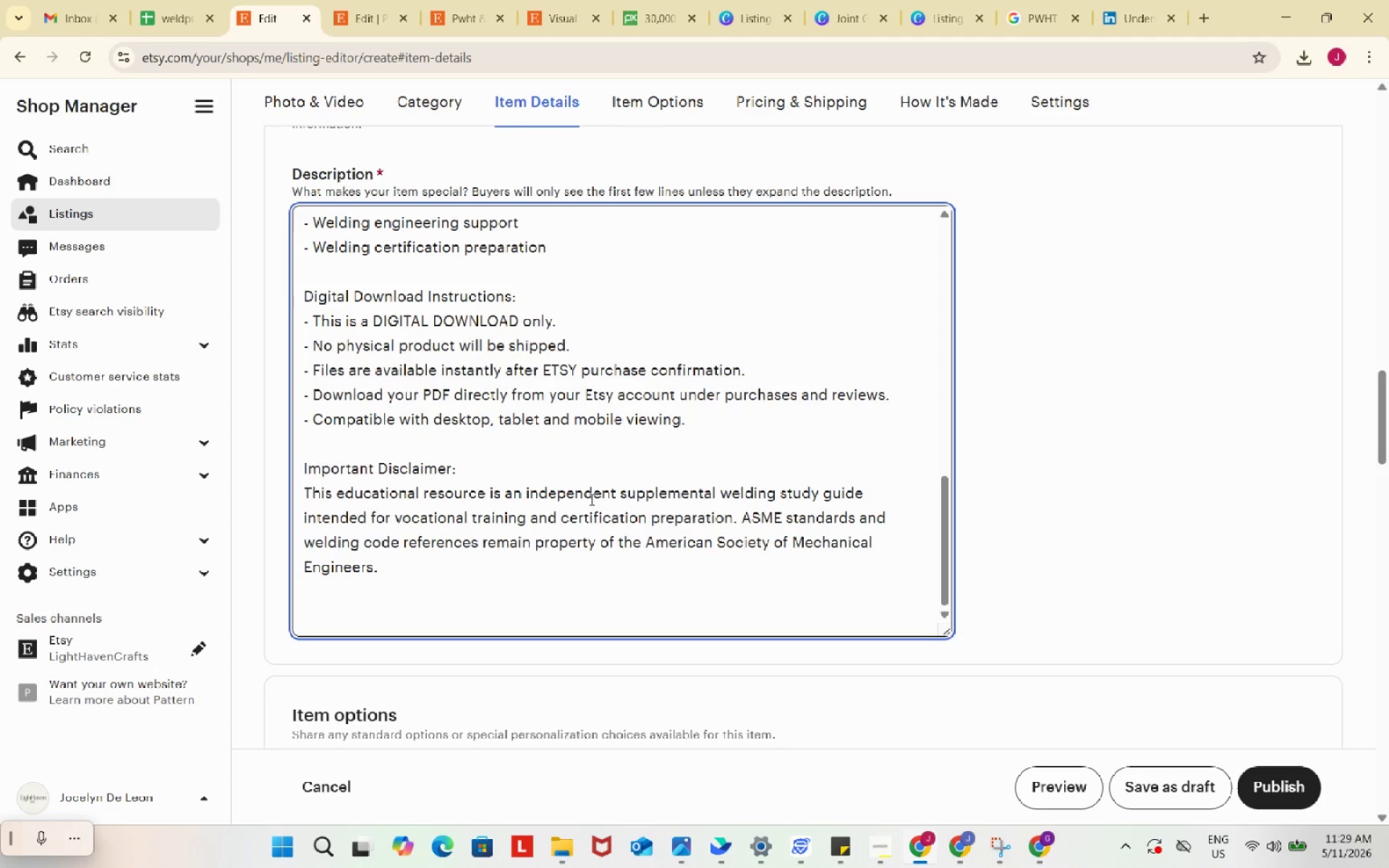 
scroll: coordinate [593, 494], scroll_direction: up, amount: 4.0
 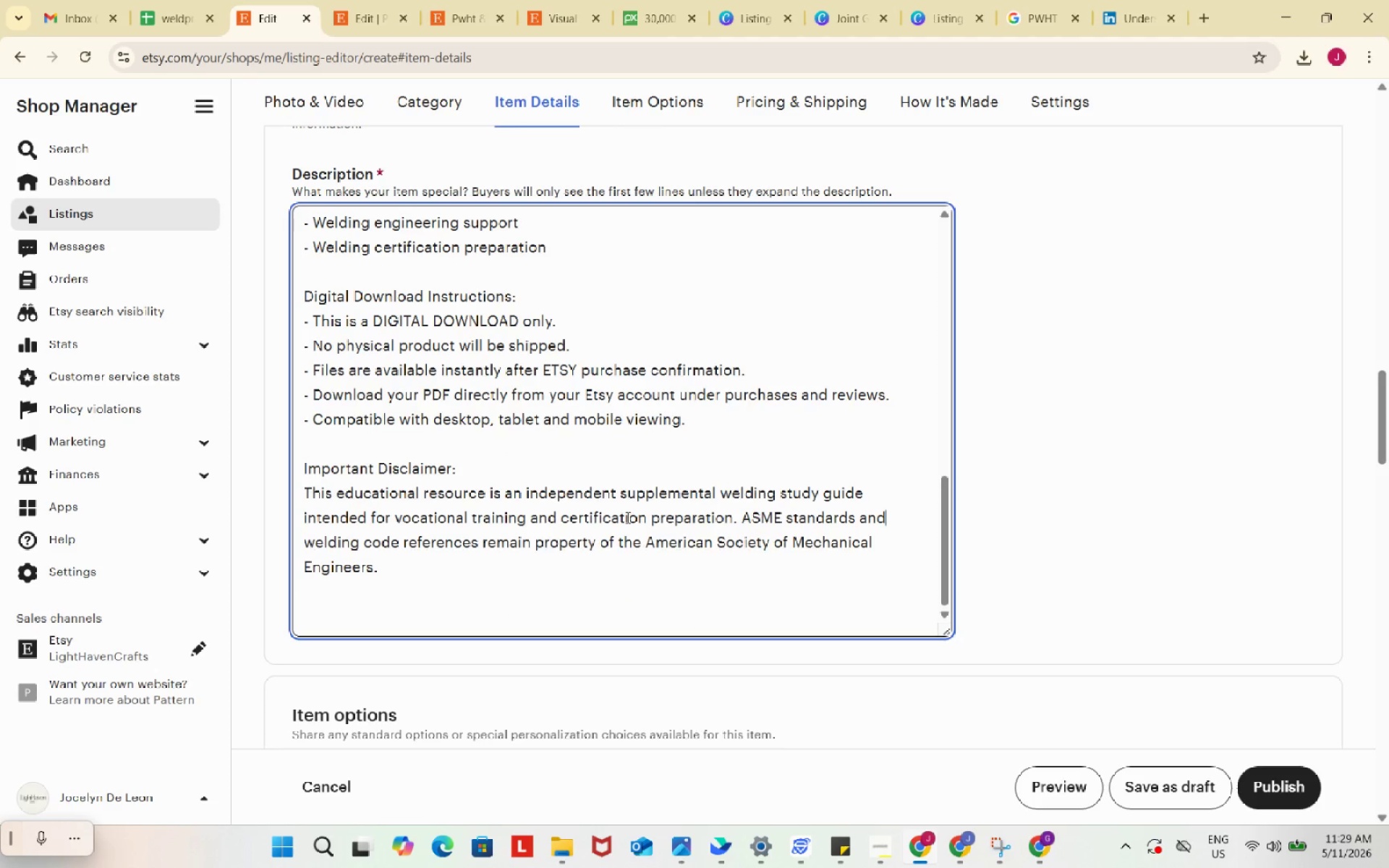 
scroll: coordinate [736, 652], scroll_direction: down, amount: 2.0
 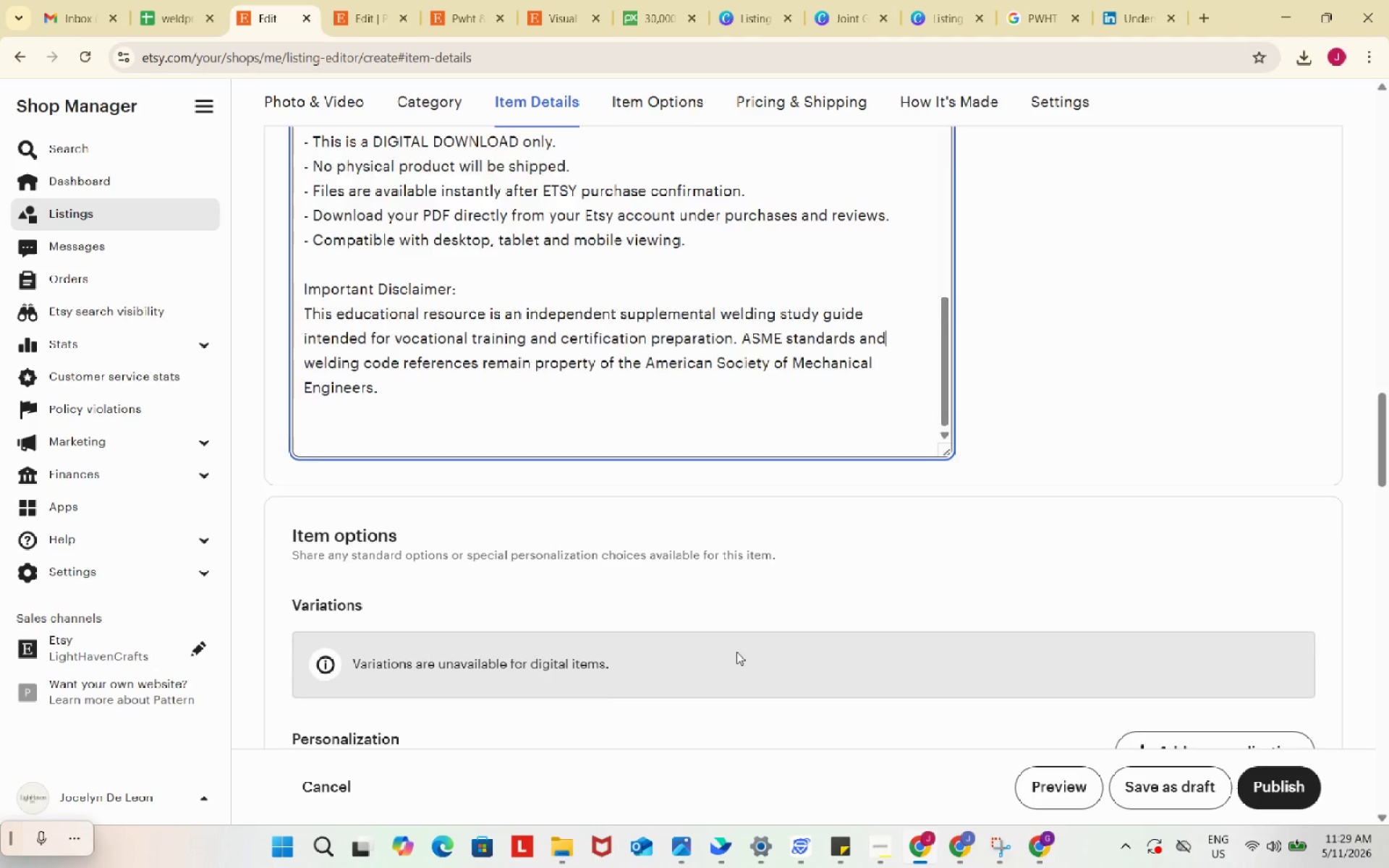 
scroll: coordinate [736, 651], scroll_direction: up, amount: 17.0
 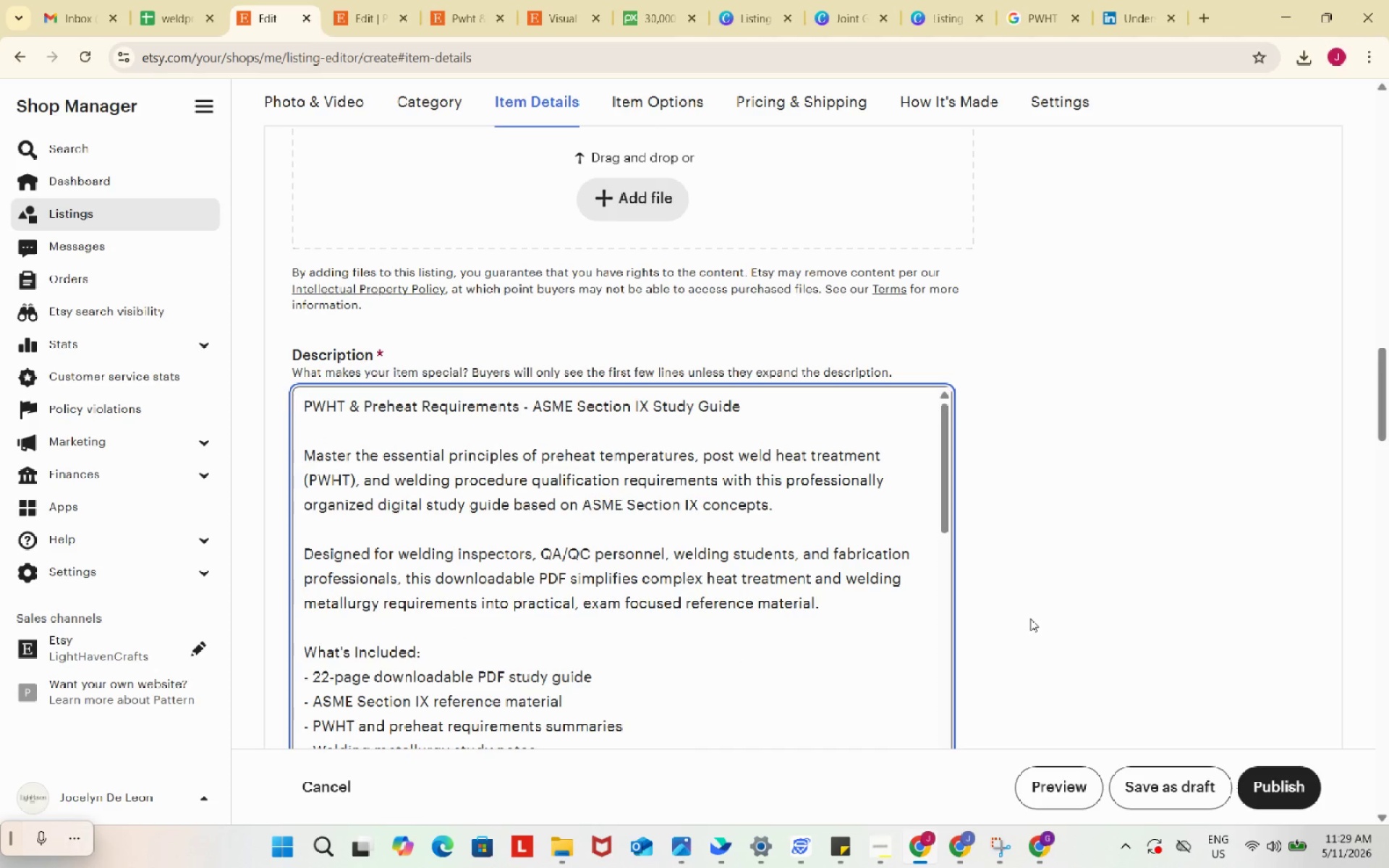 
scroll: coordinate [676, 545], scroll_direction: down, amount: 10.0
 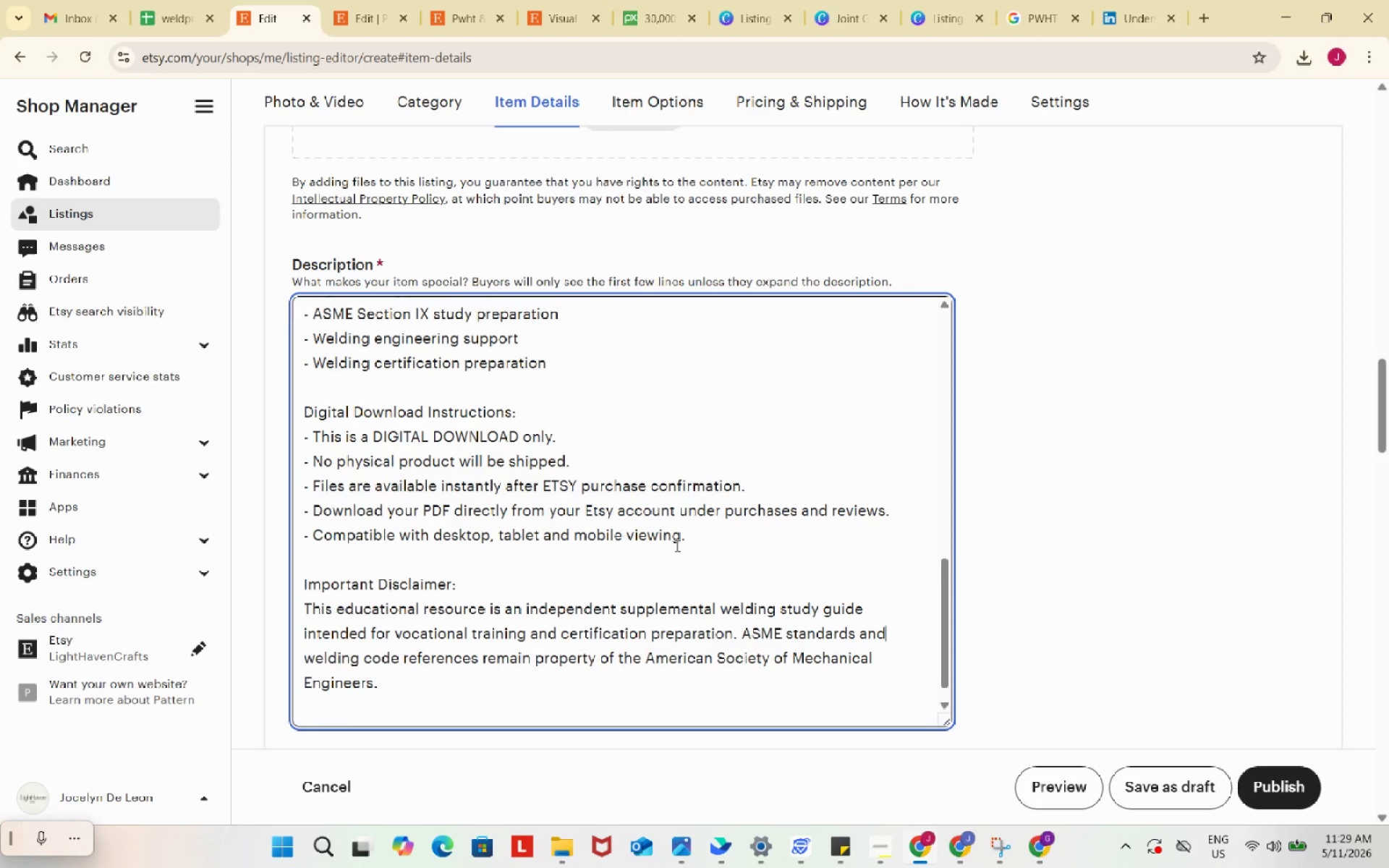 
scroll: coordinate [676, 545], scroll_direction: up, amount: 5.0
 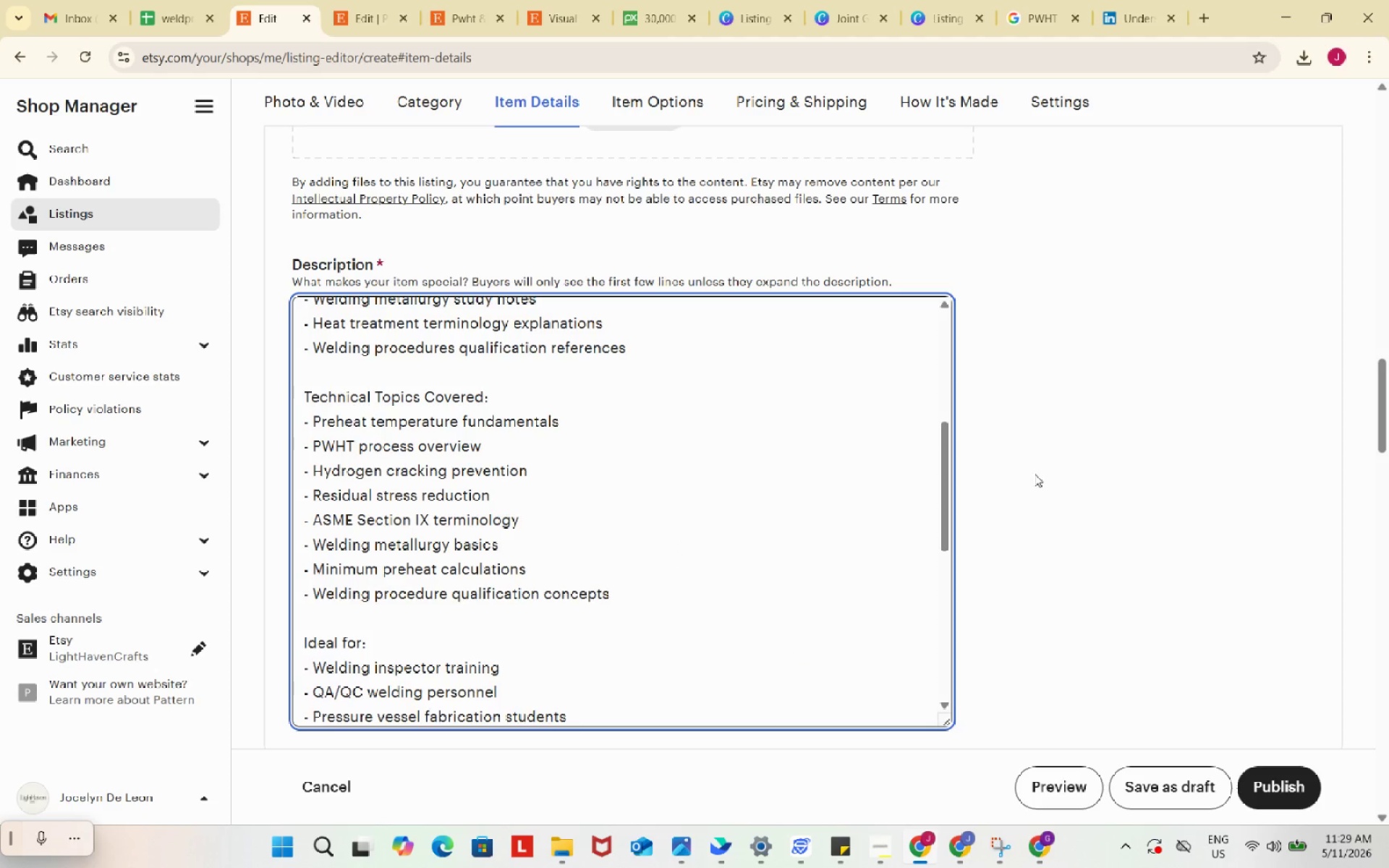 
scroll: coordinate [839, 501], scroll_direction: down, amount: 10.0
 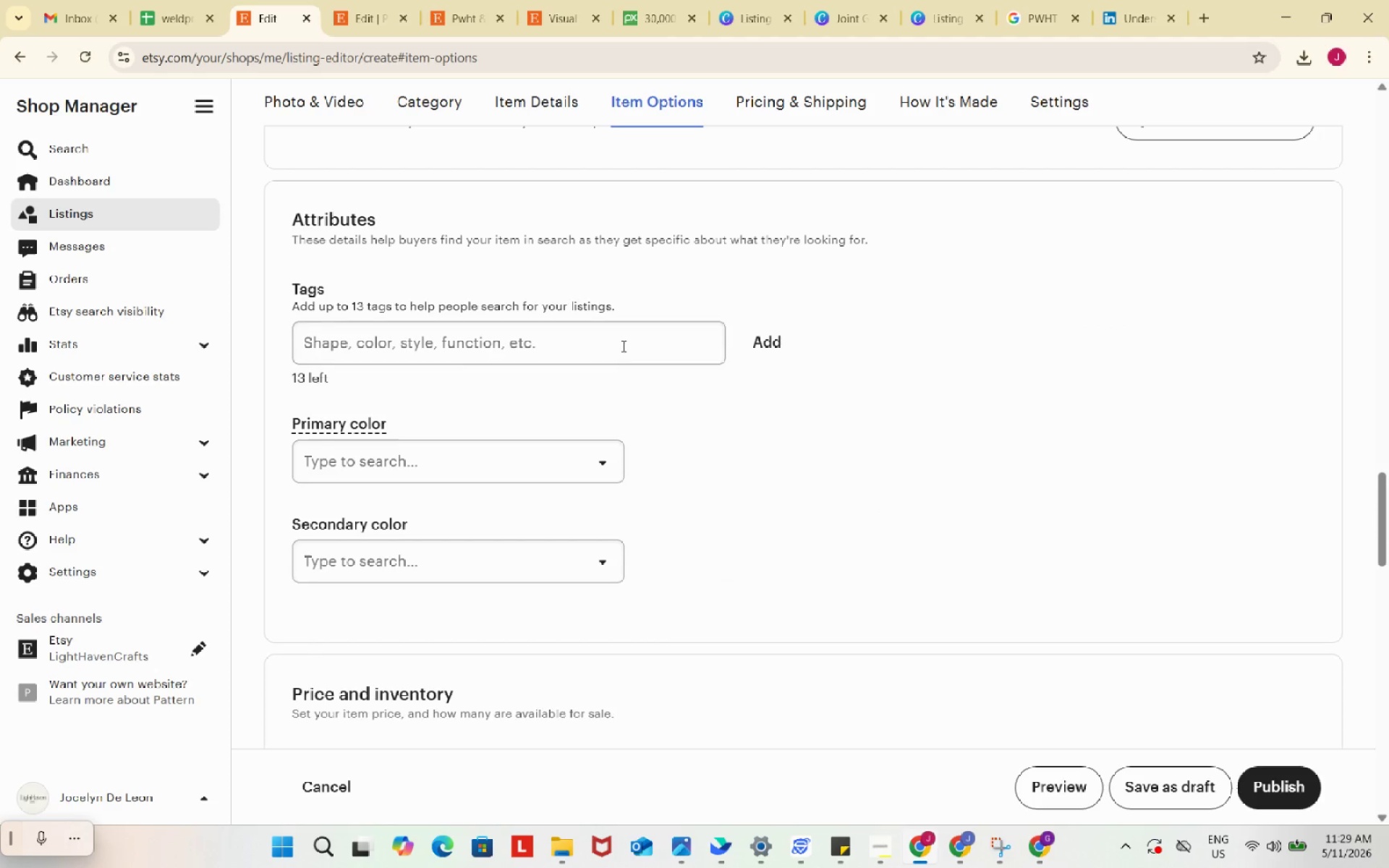 
left_click([622, 346])
 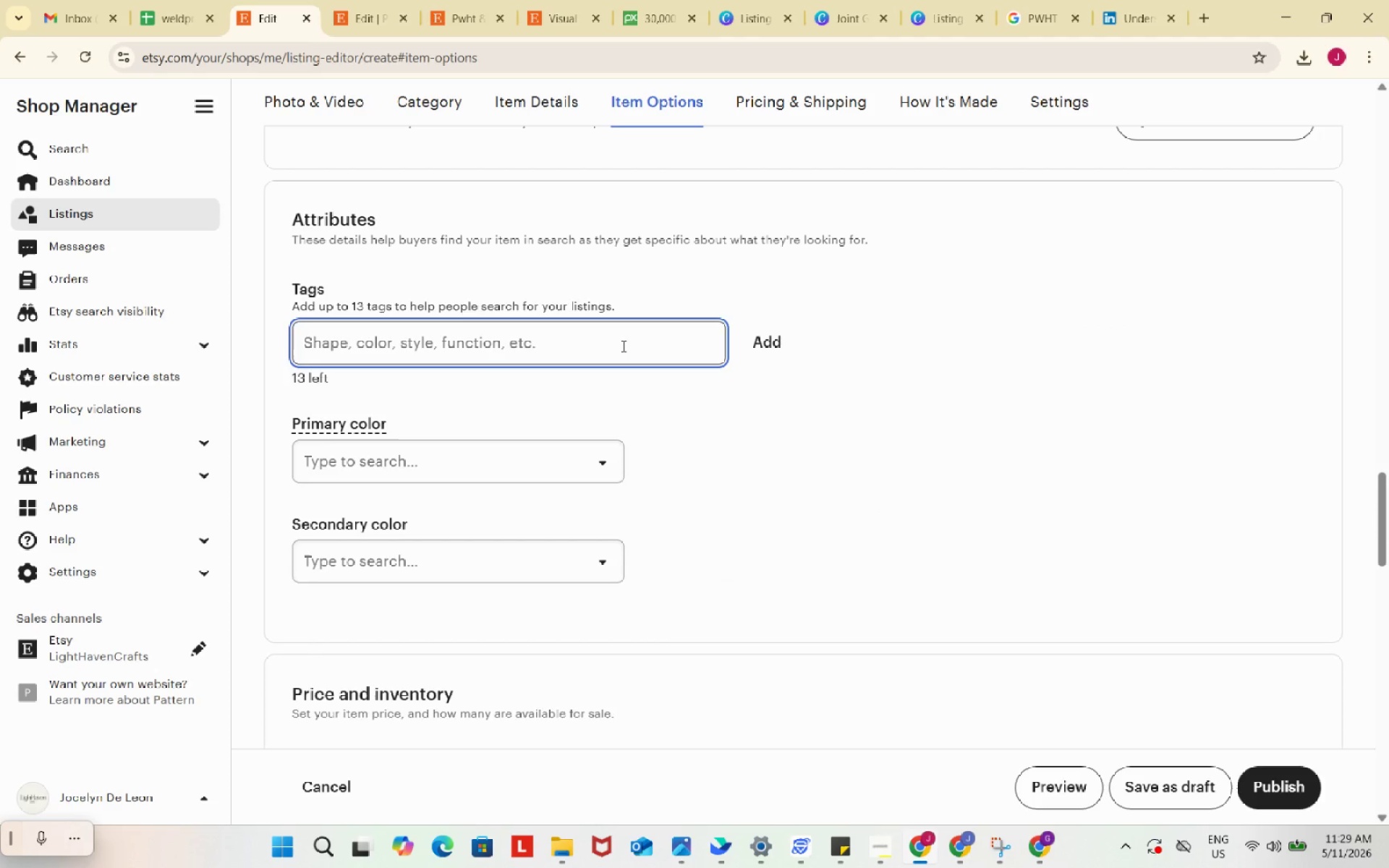 
wait(10.25)
 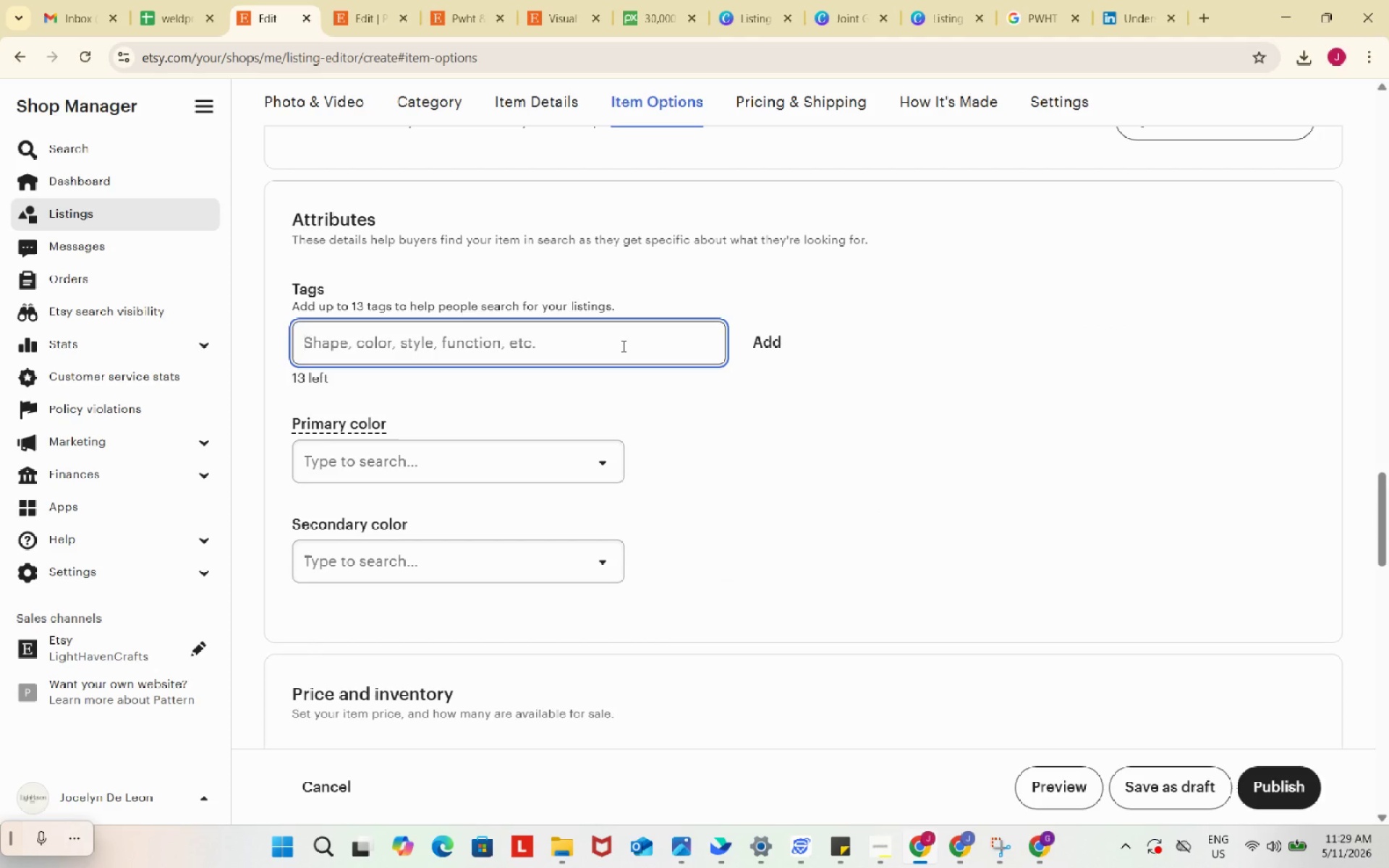 
type(PWHT Guide)
 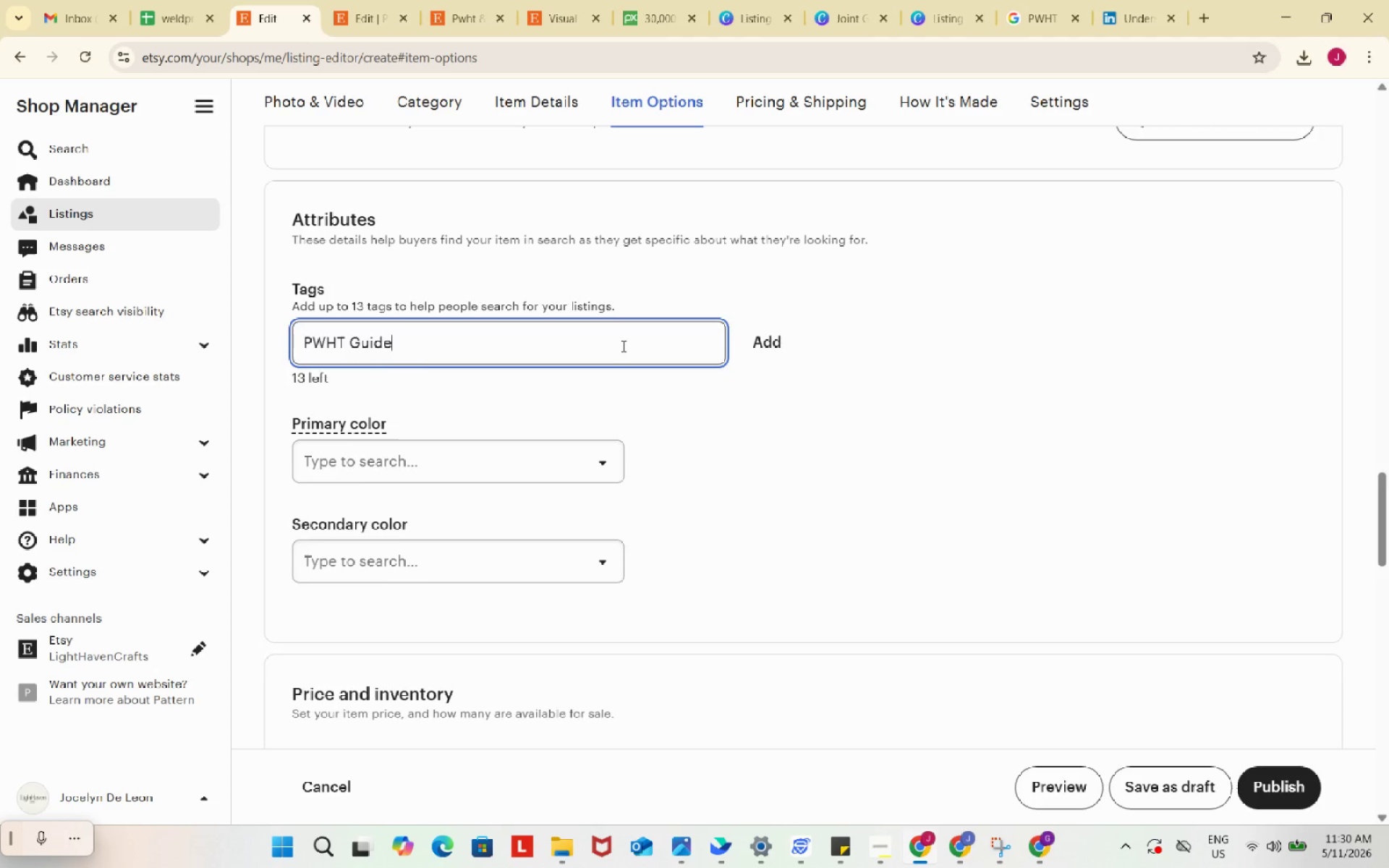 
key(Enter)
 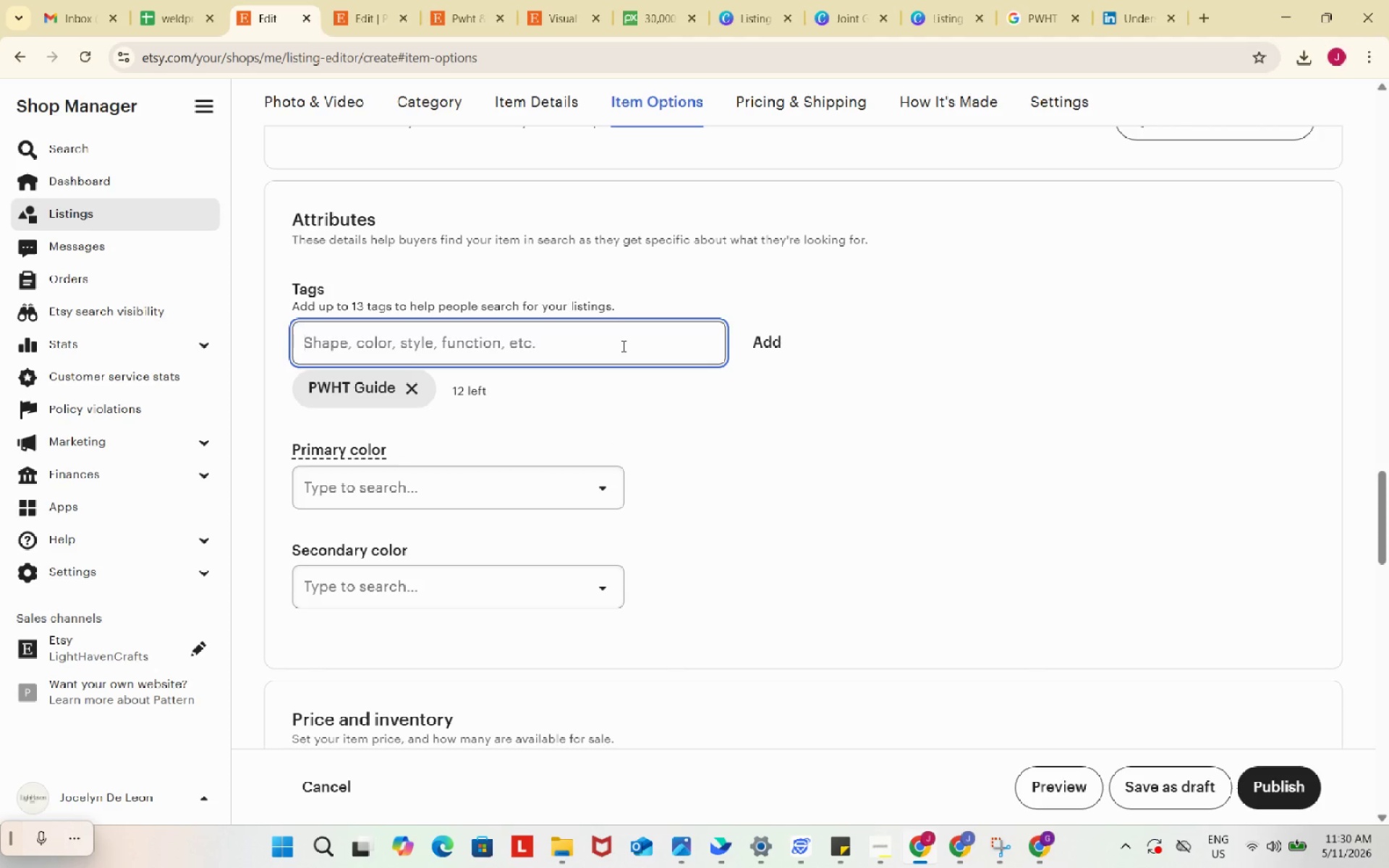 
type(preheat welding)
 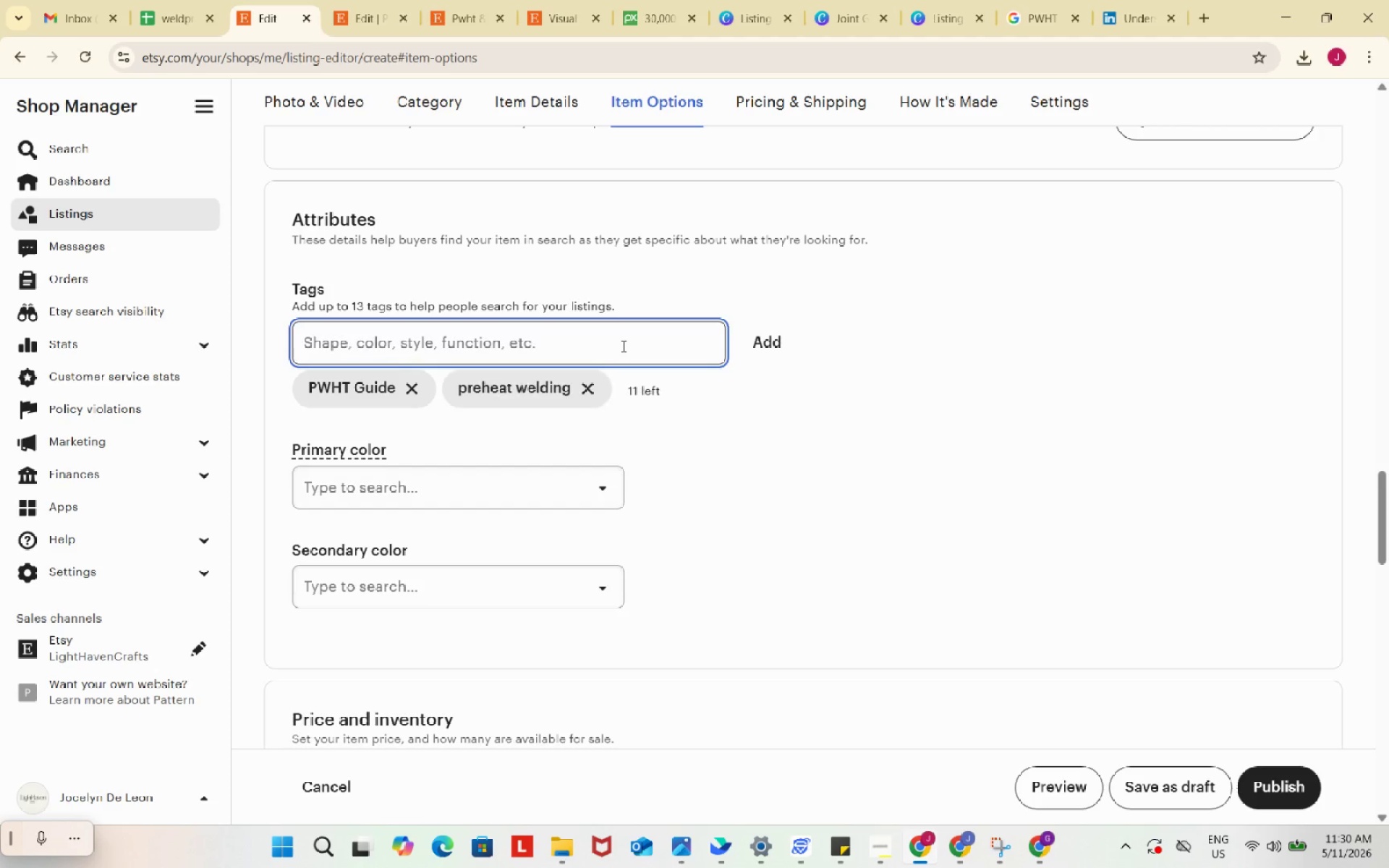 
key(Enter)
 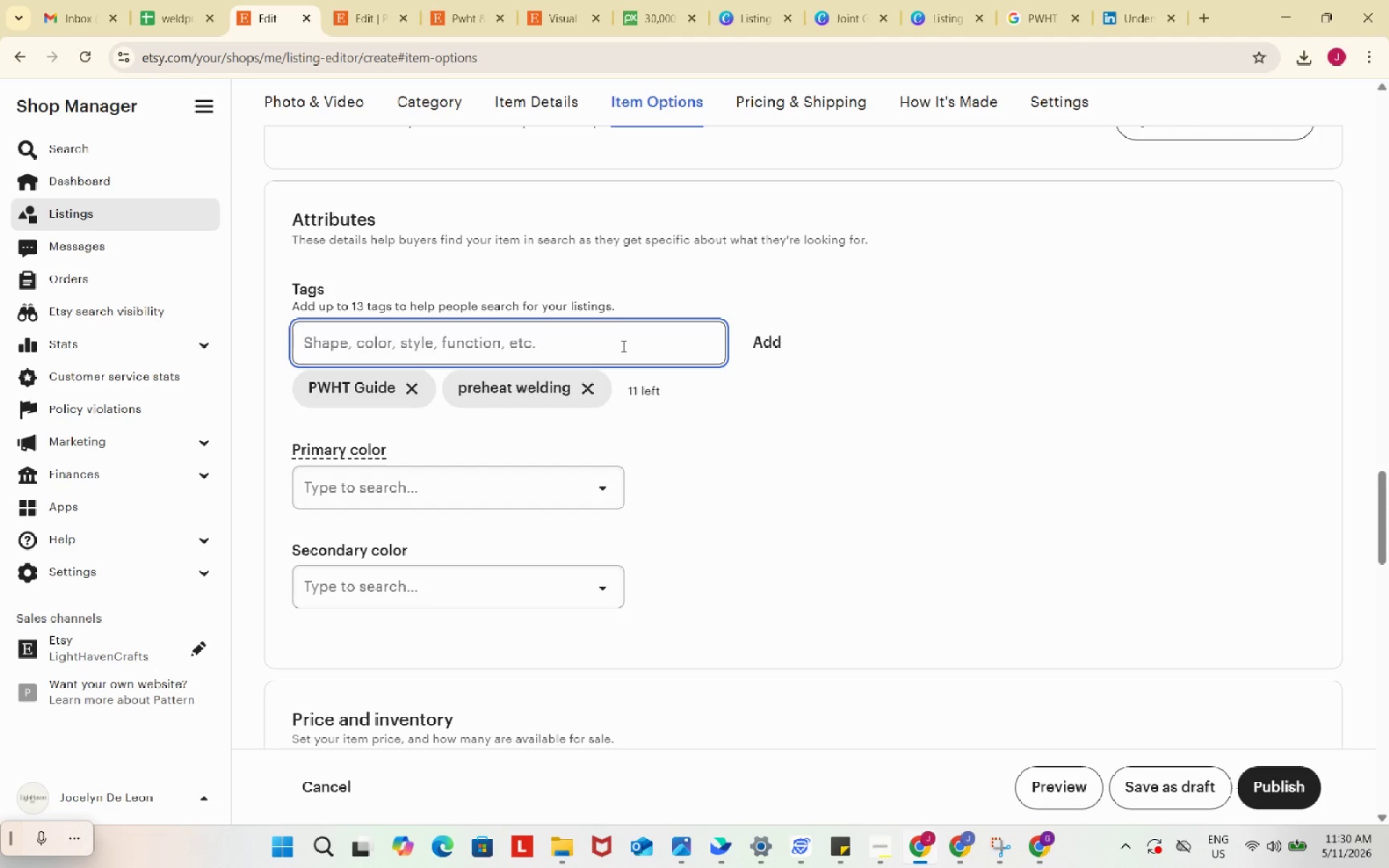 
type(ASME Section IX)
 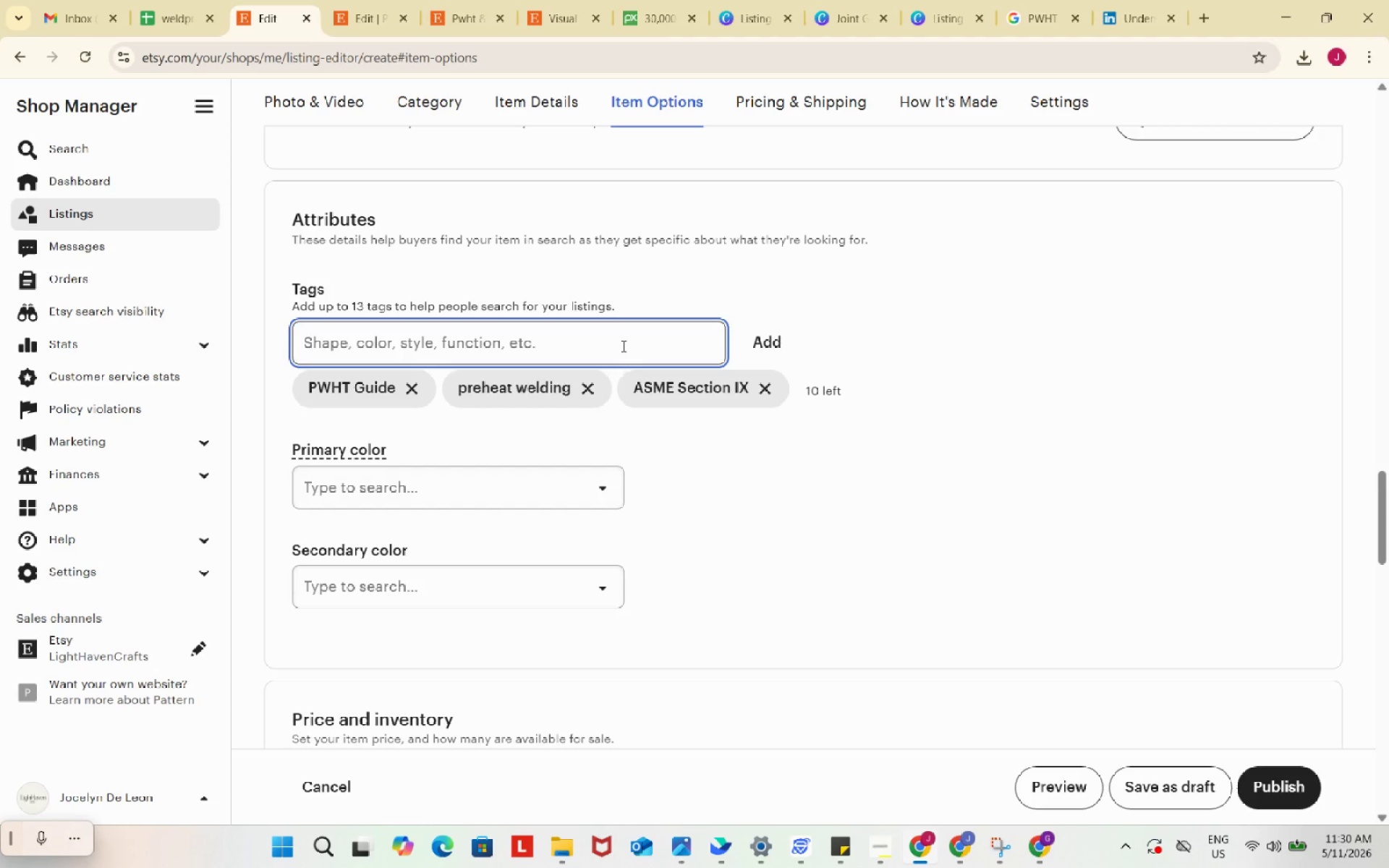 
 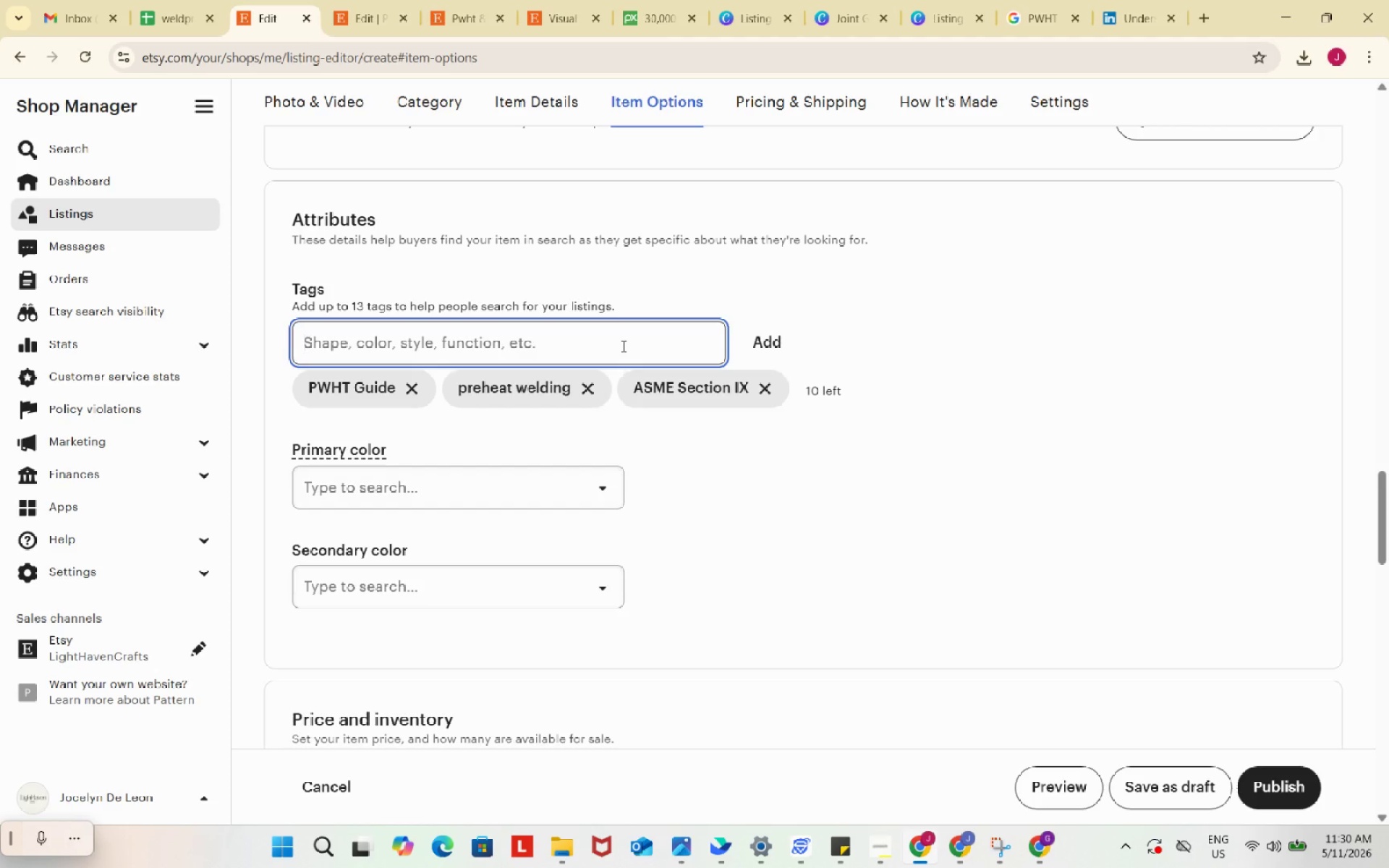 
key(Enter)
 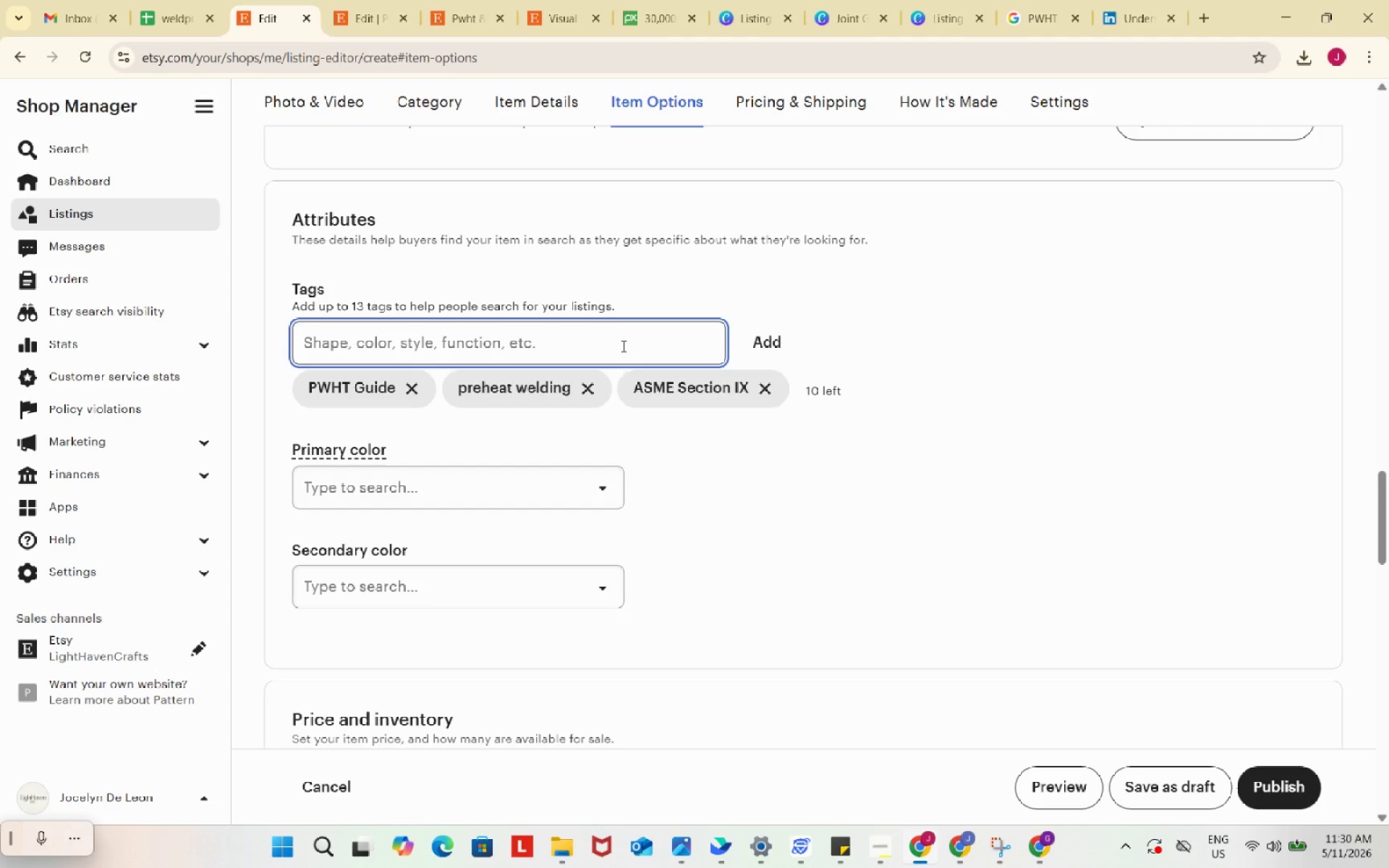 
type(welding inspector)
 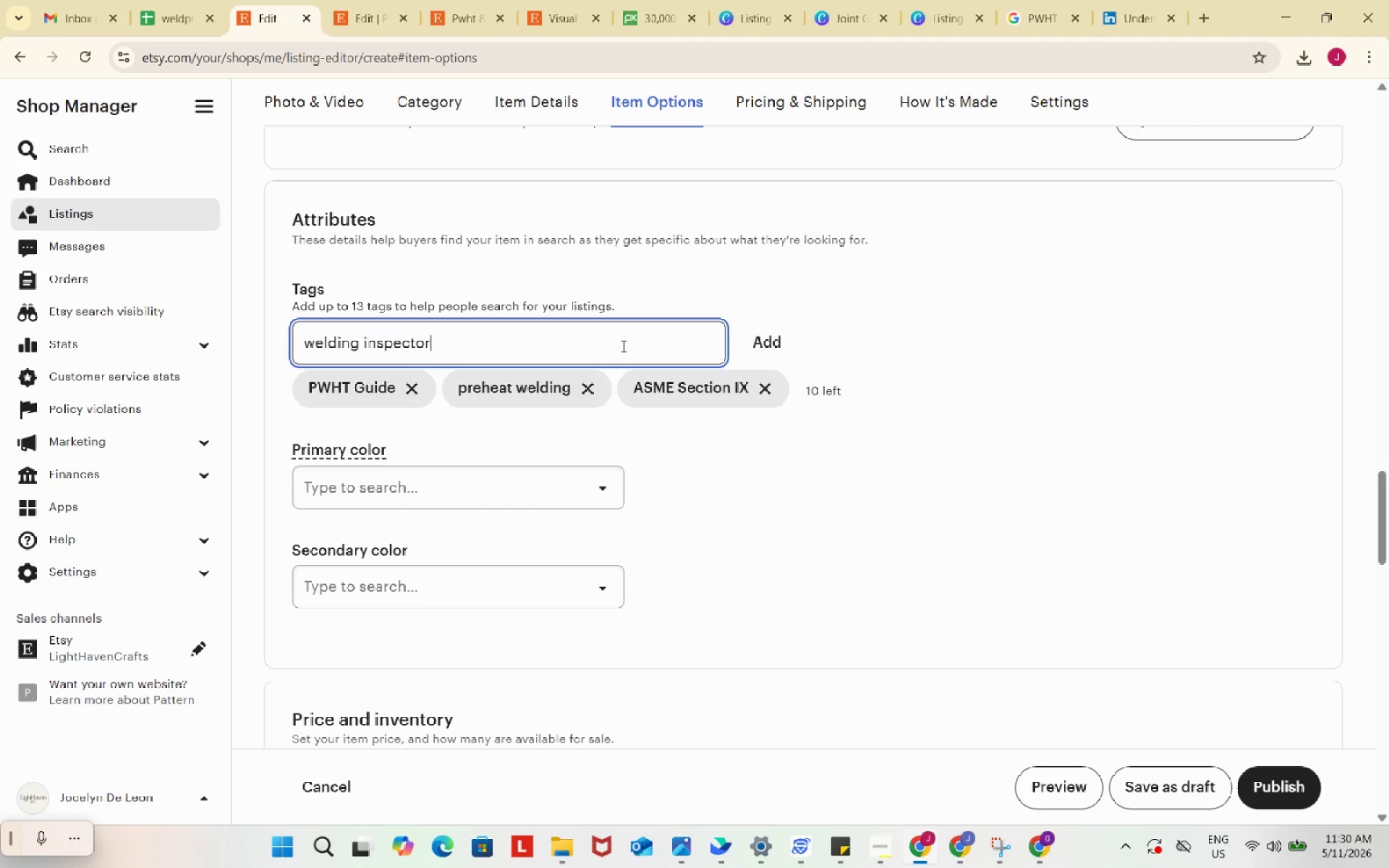 
key(Enter)
 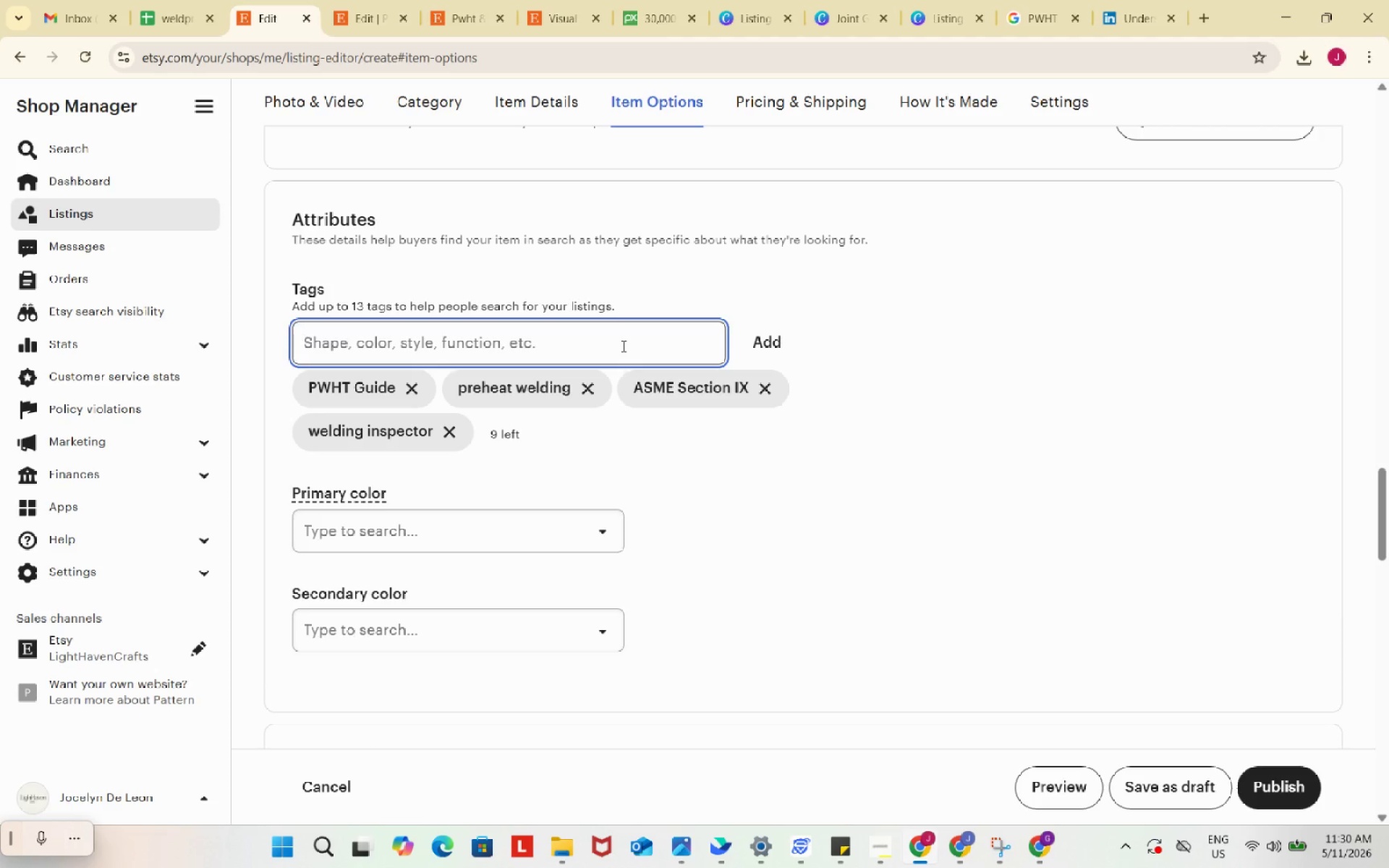 
type(welding study guide)
 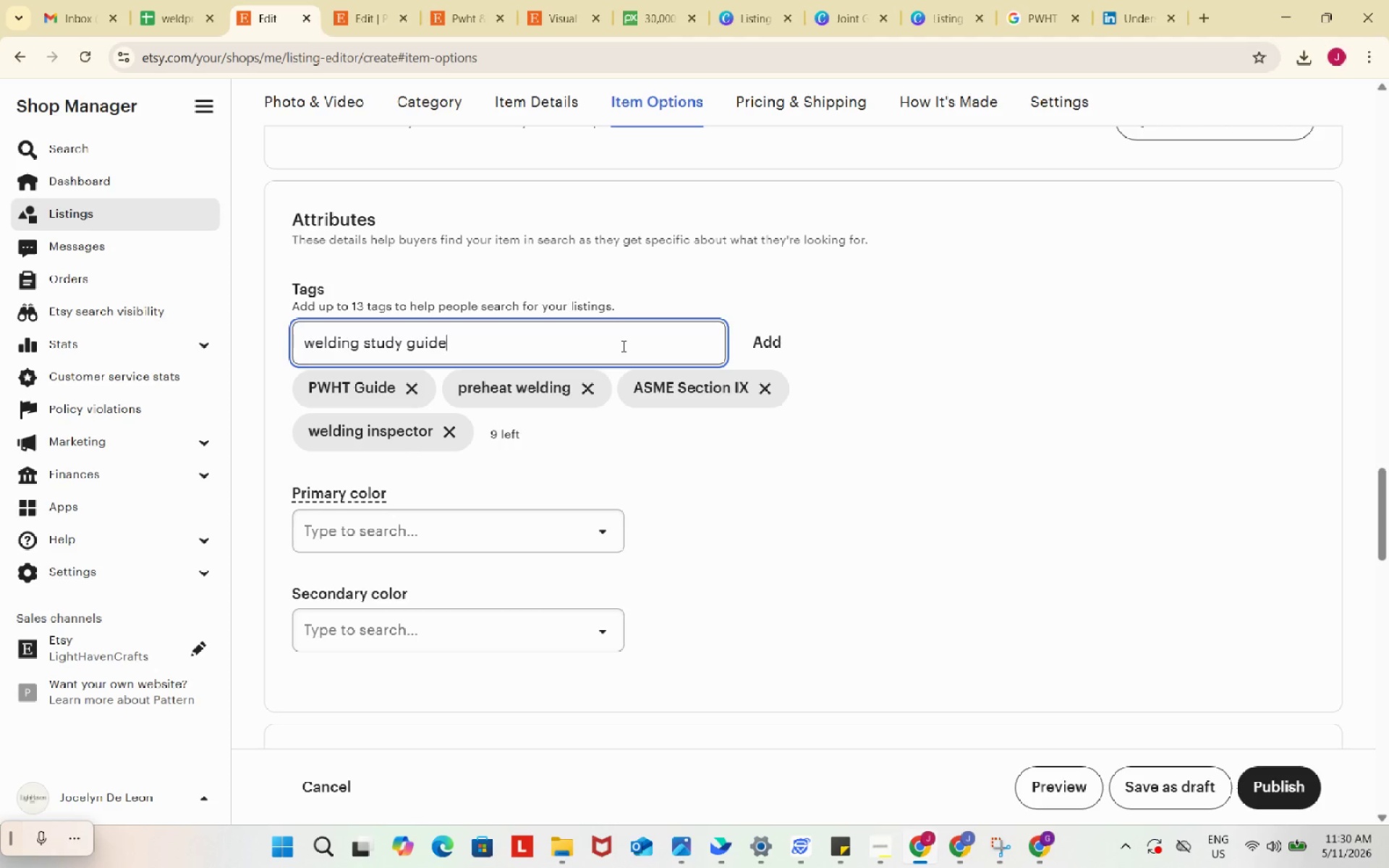 
key(Enter)
 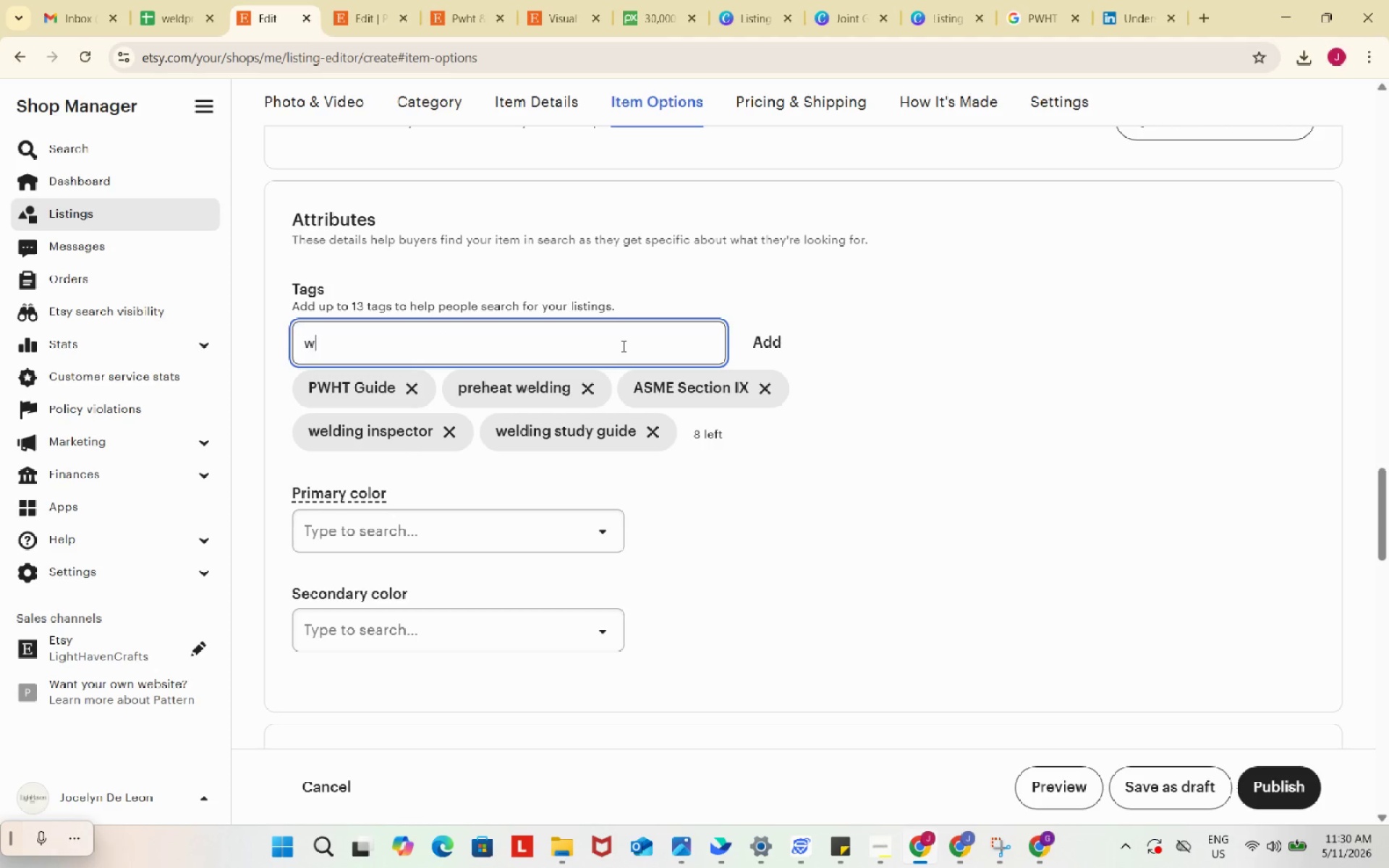 
type(welding metallurgy)
 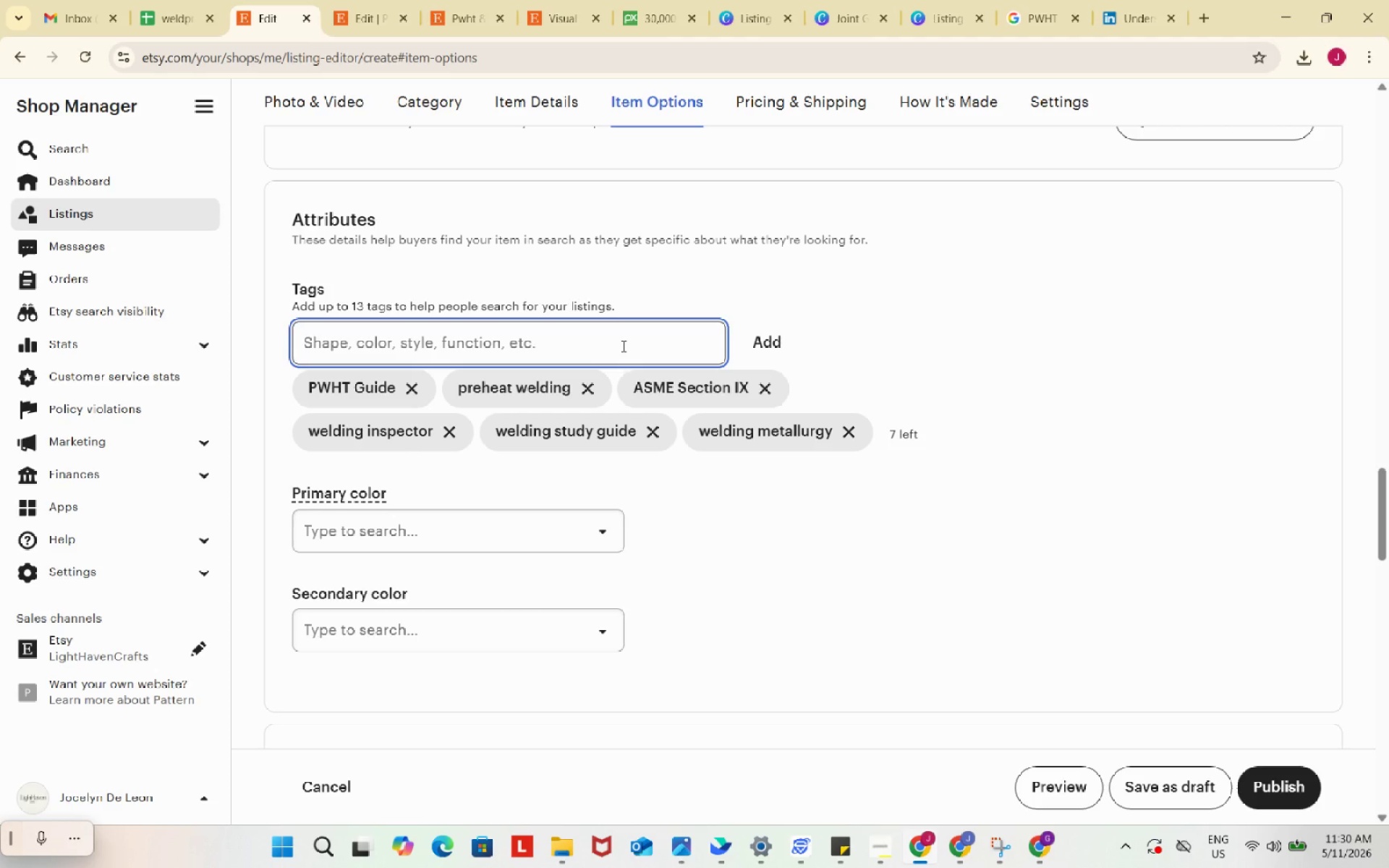 
key(Enter)
 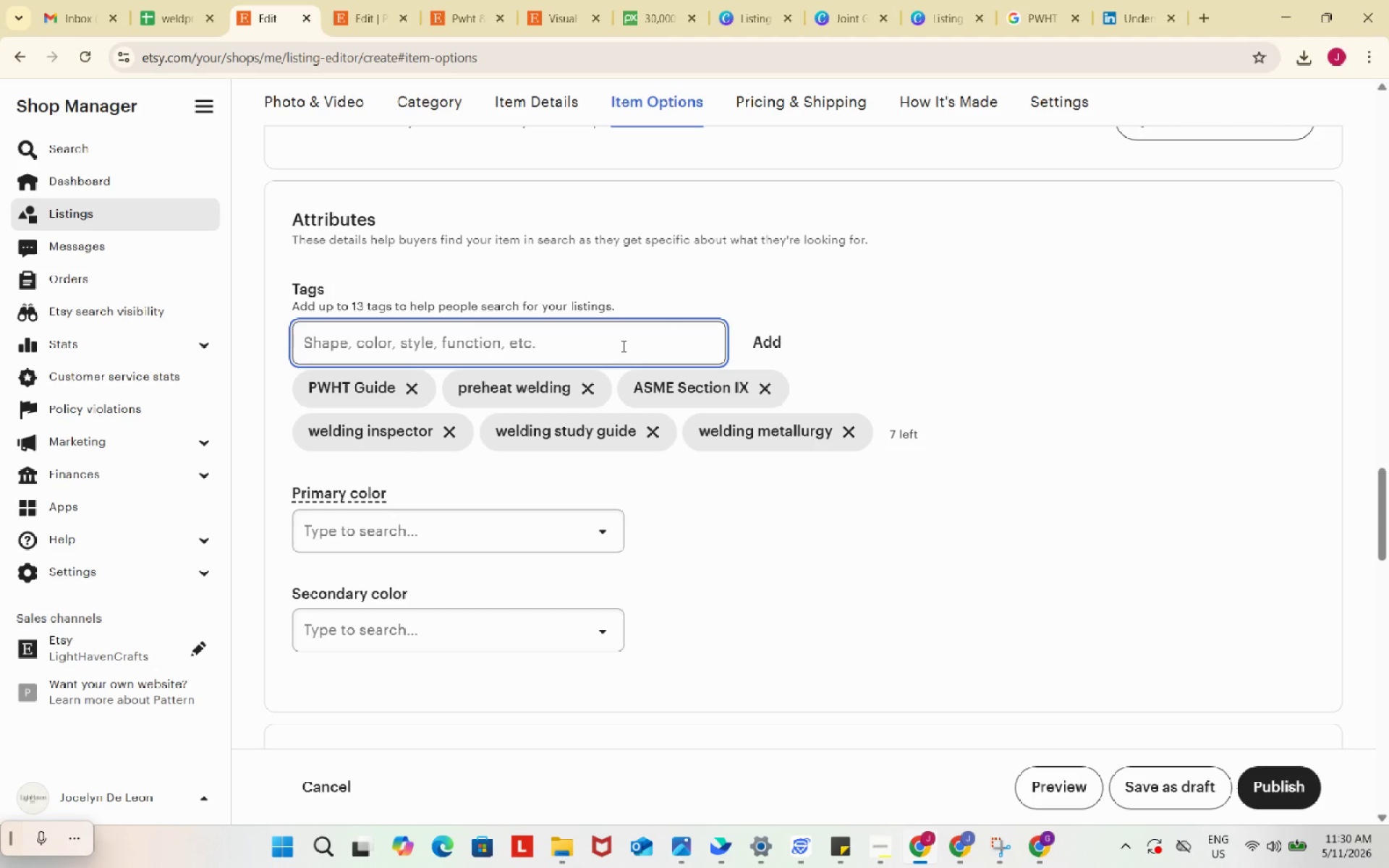 
type(pressure wessel)
 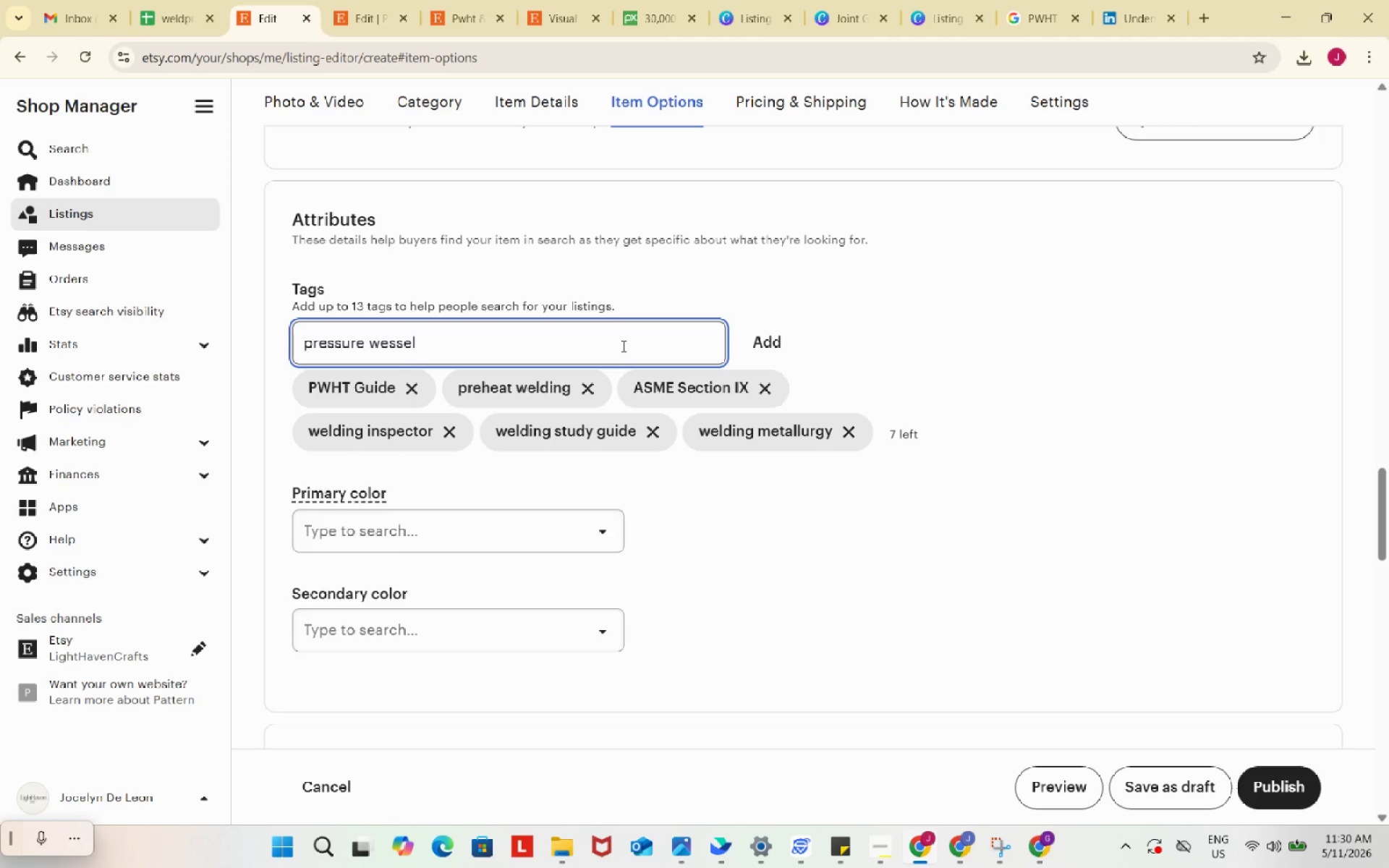 
key(Enter)
 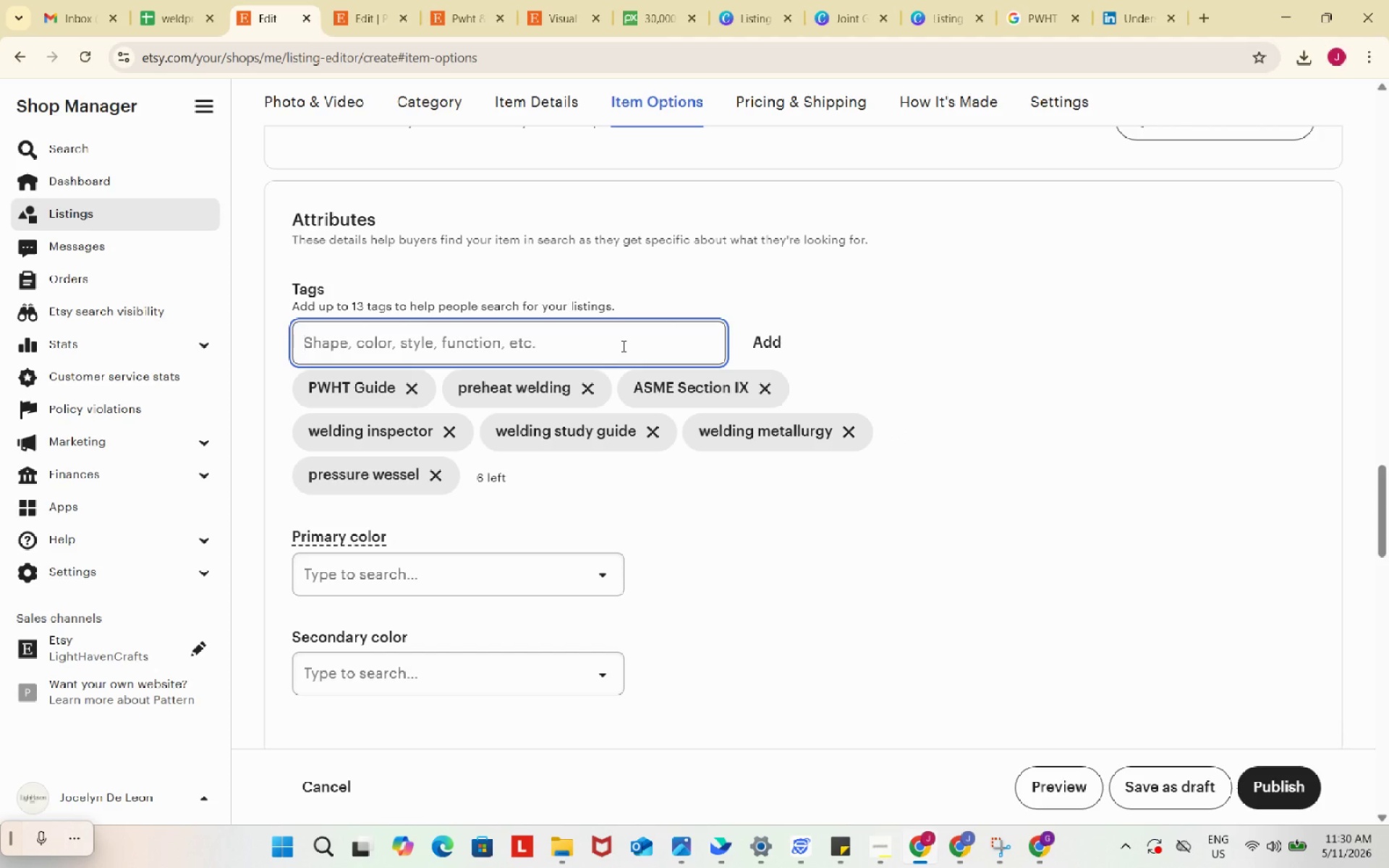 
type(welding QA QC)
 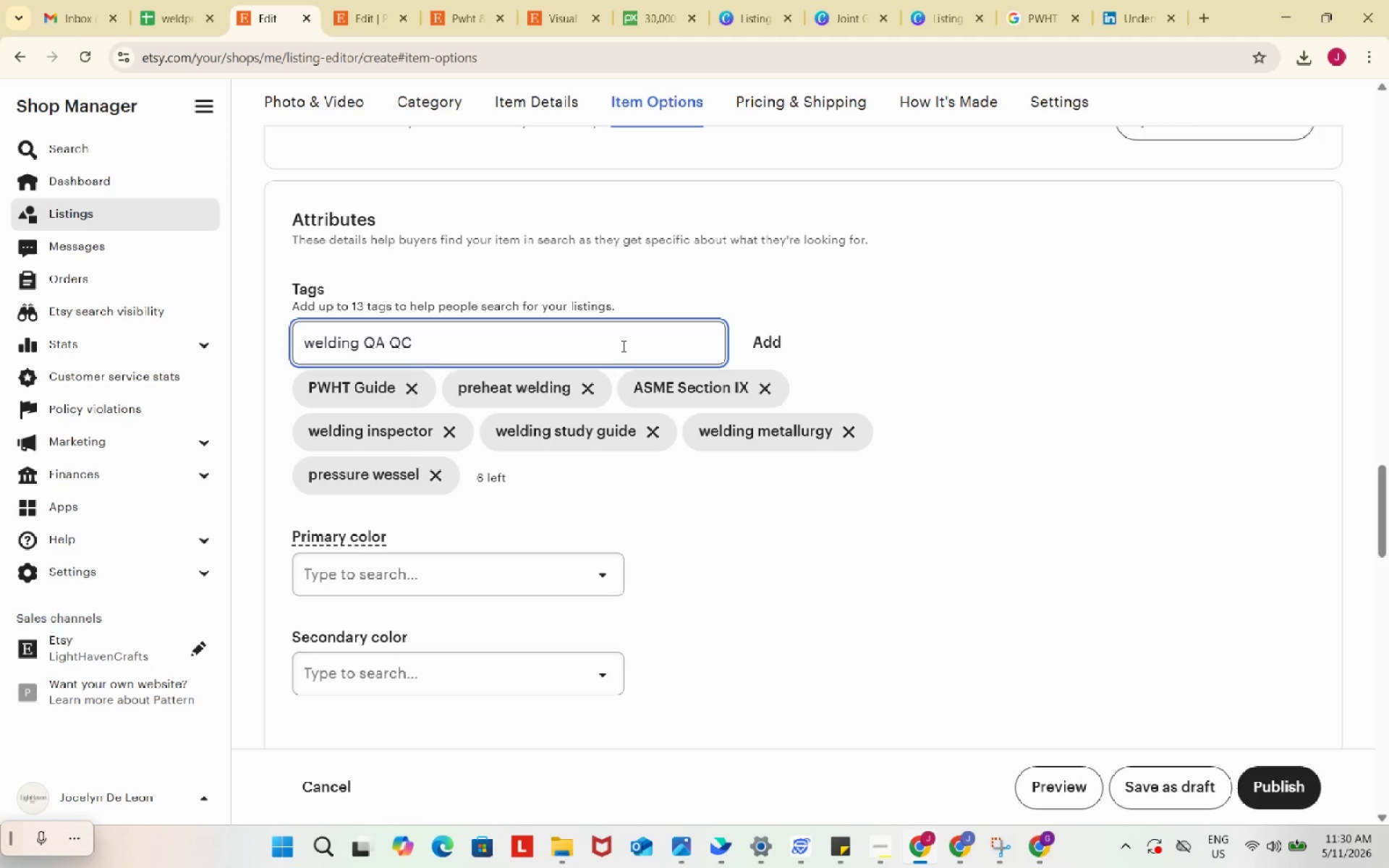 
key(Enter)
 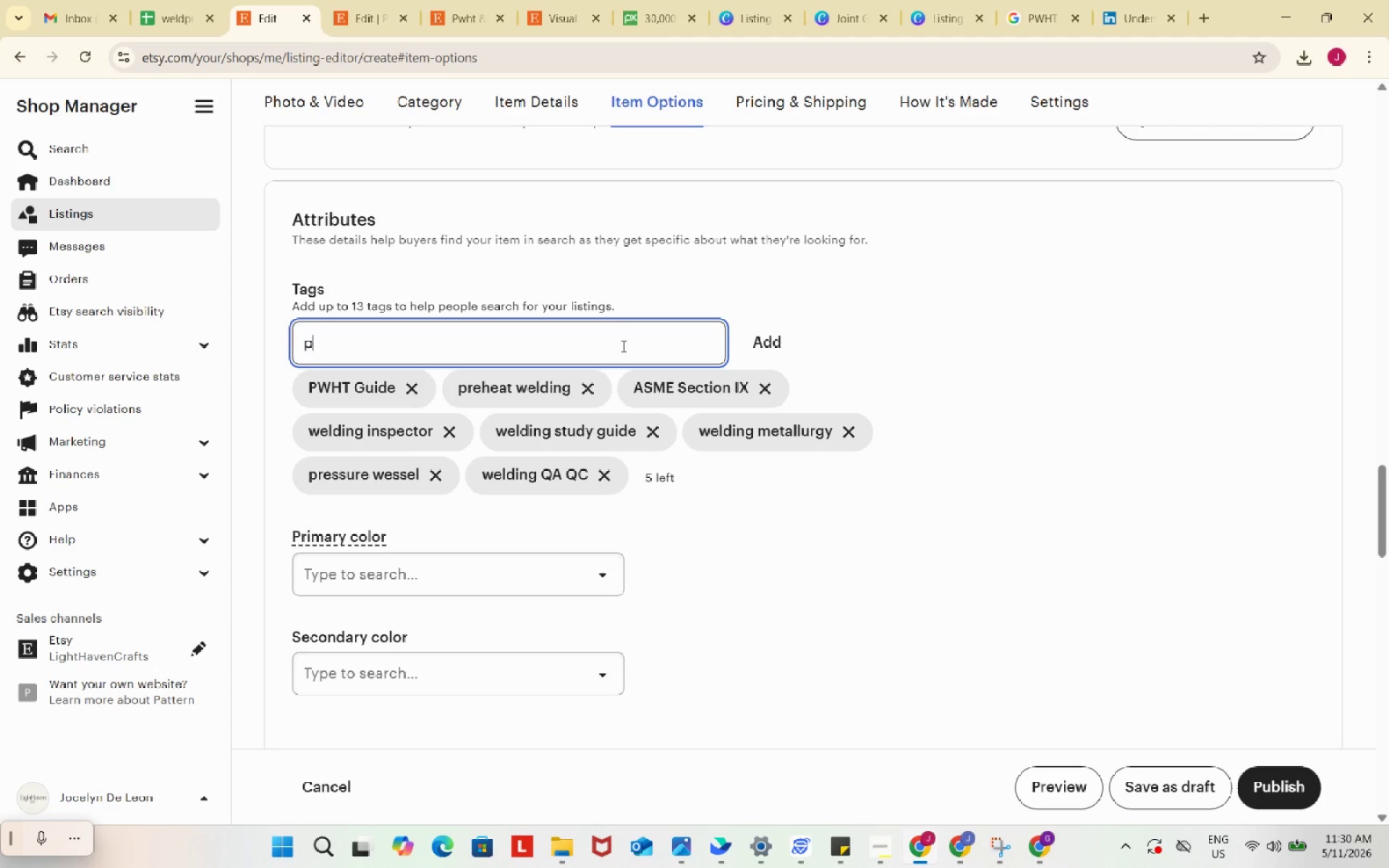 
type(pipe welding)
 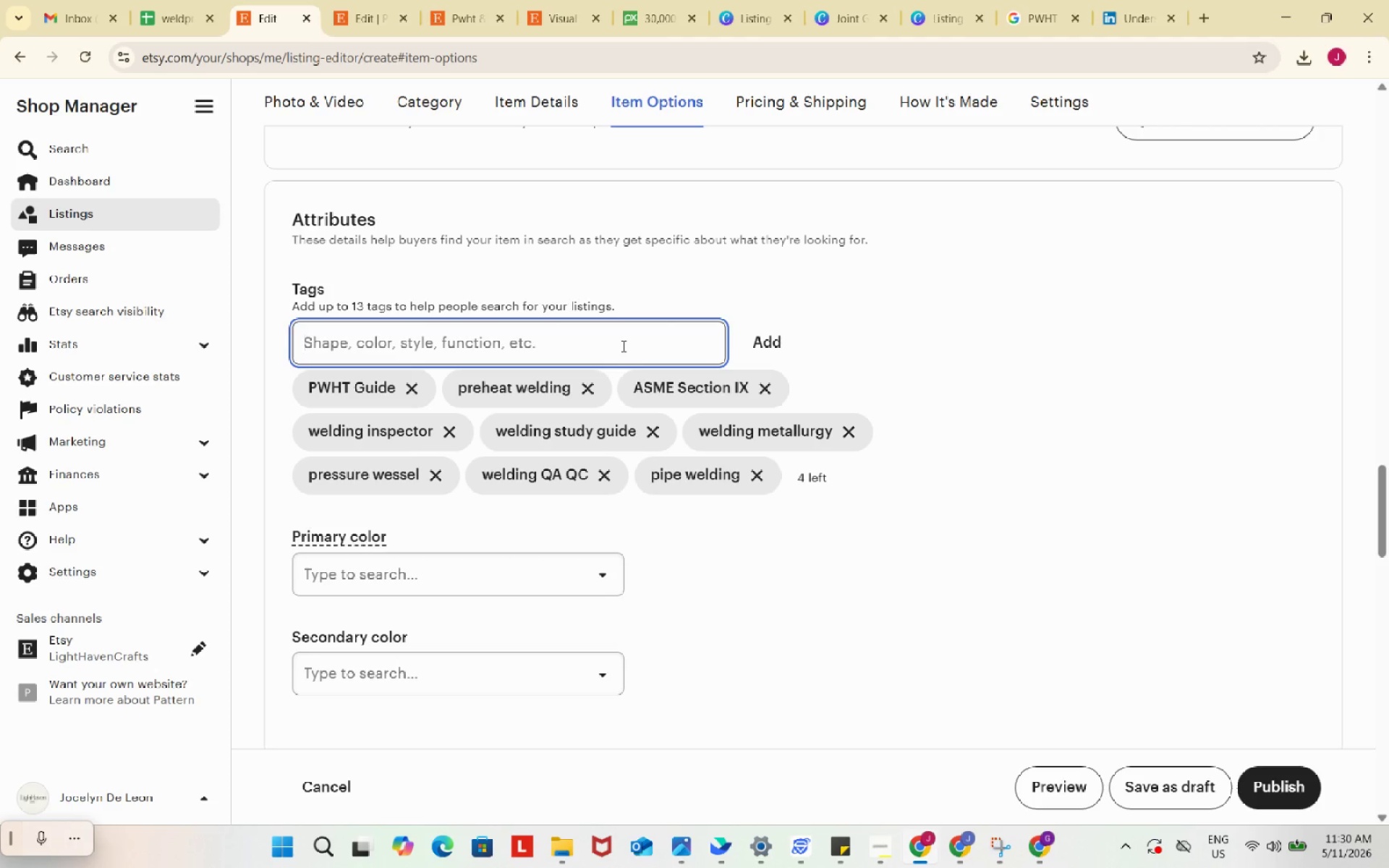 
key(Enter)
 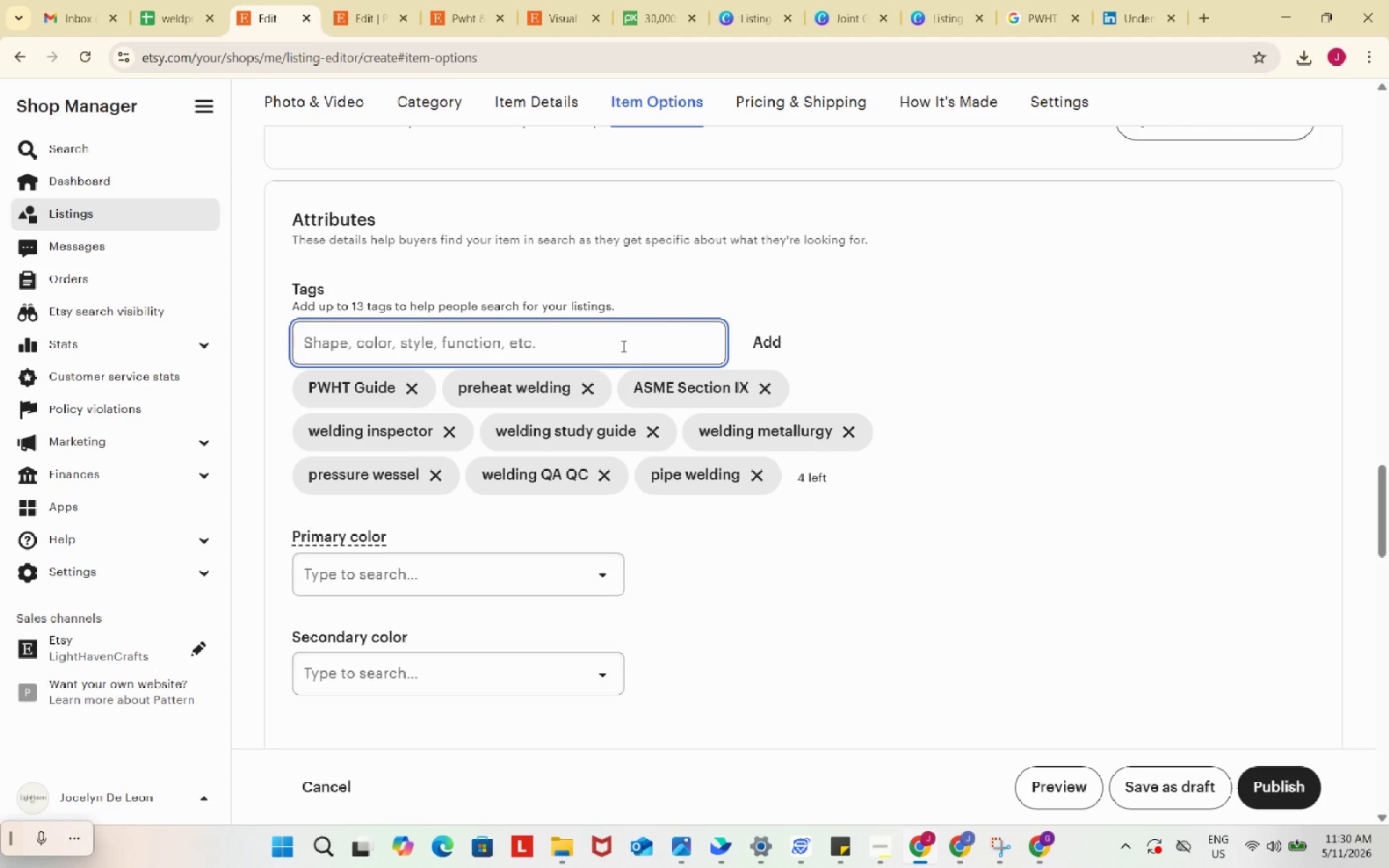 
type(welding proces)
key(Backspace)
type(dure)
 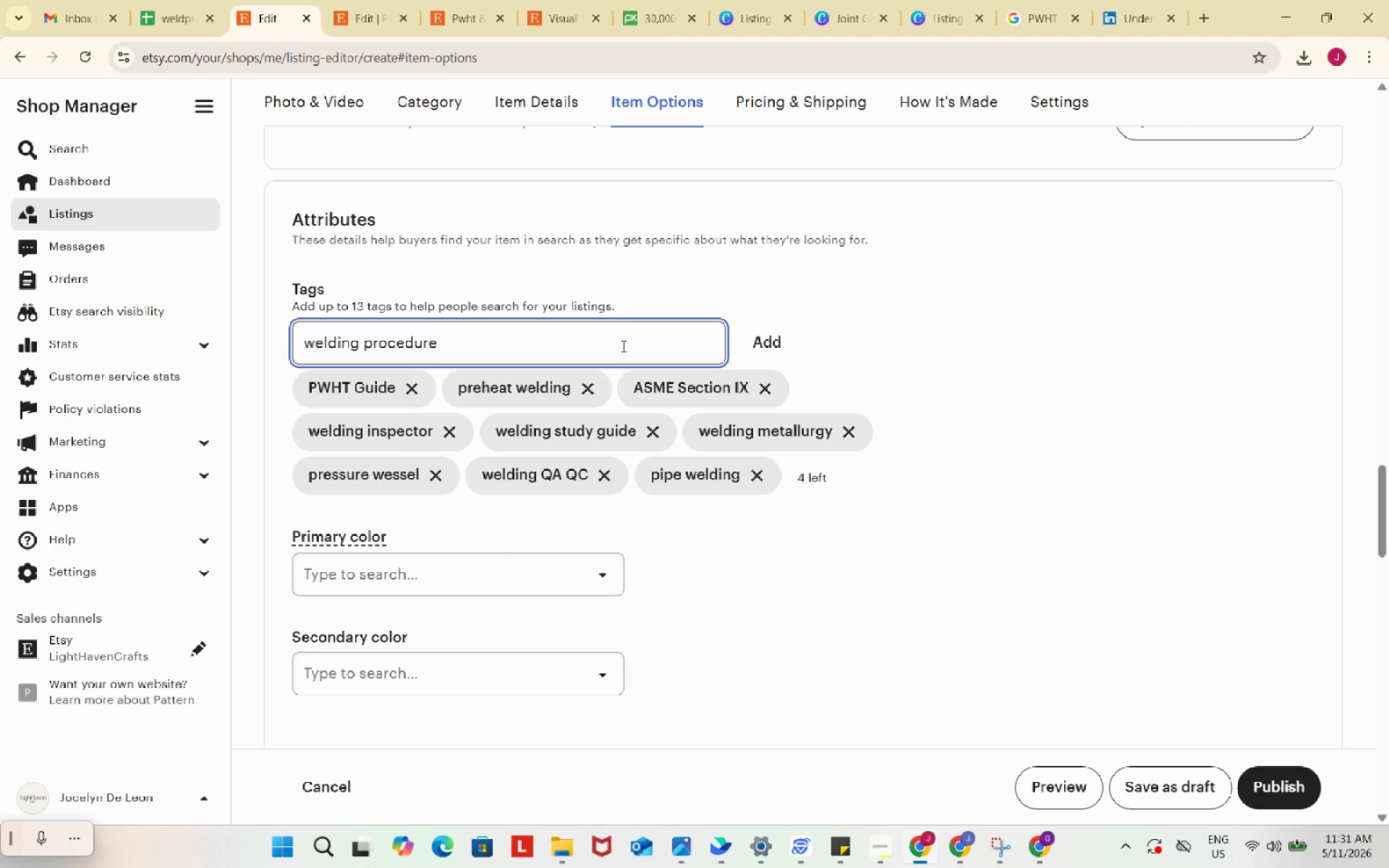 
key(Enter)
 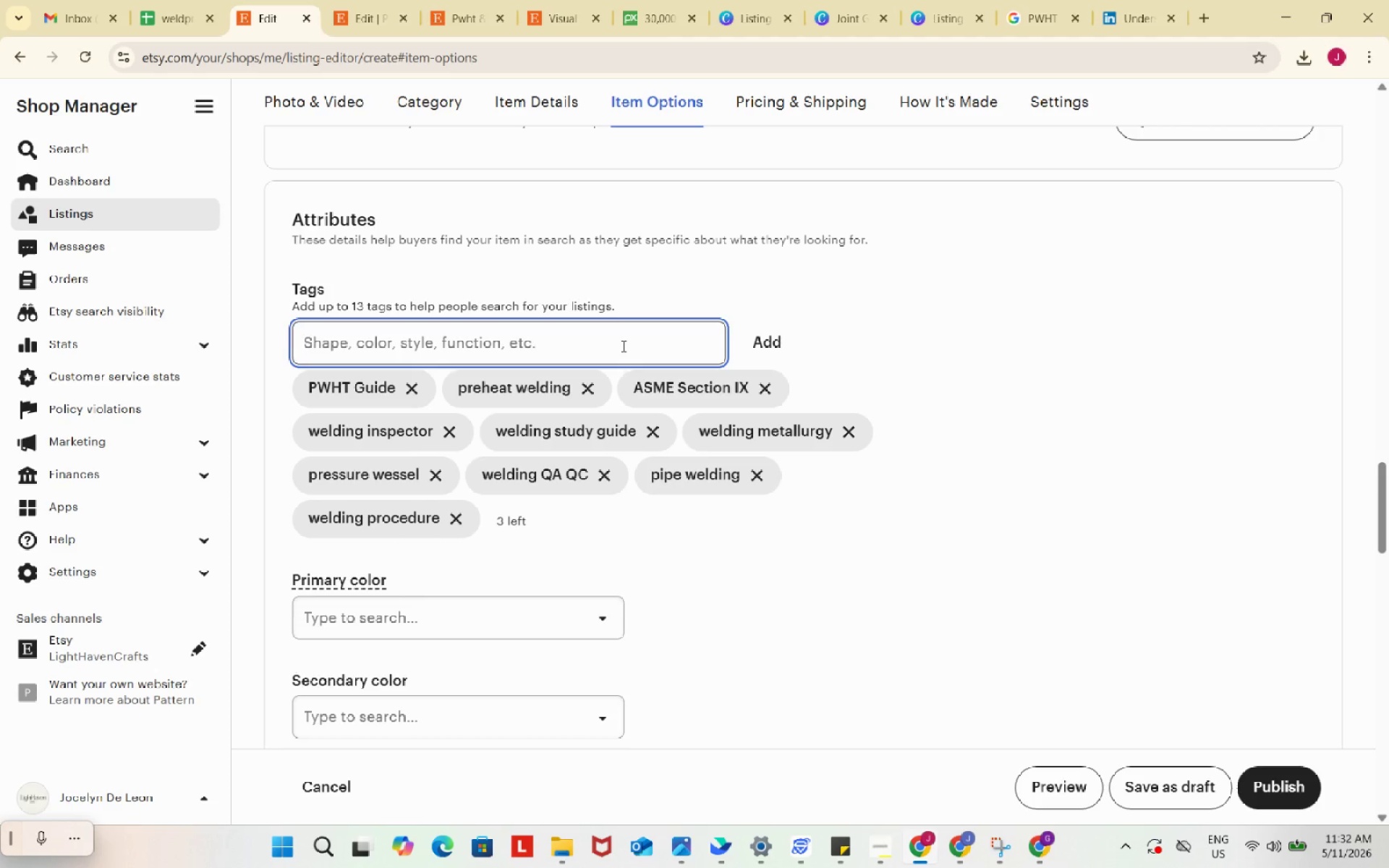 
wait(72.77)
 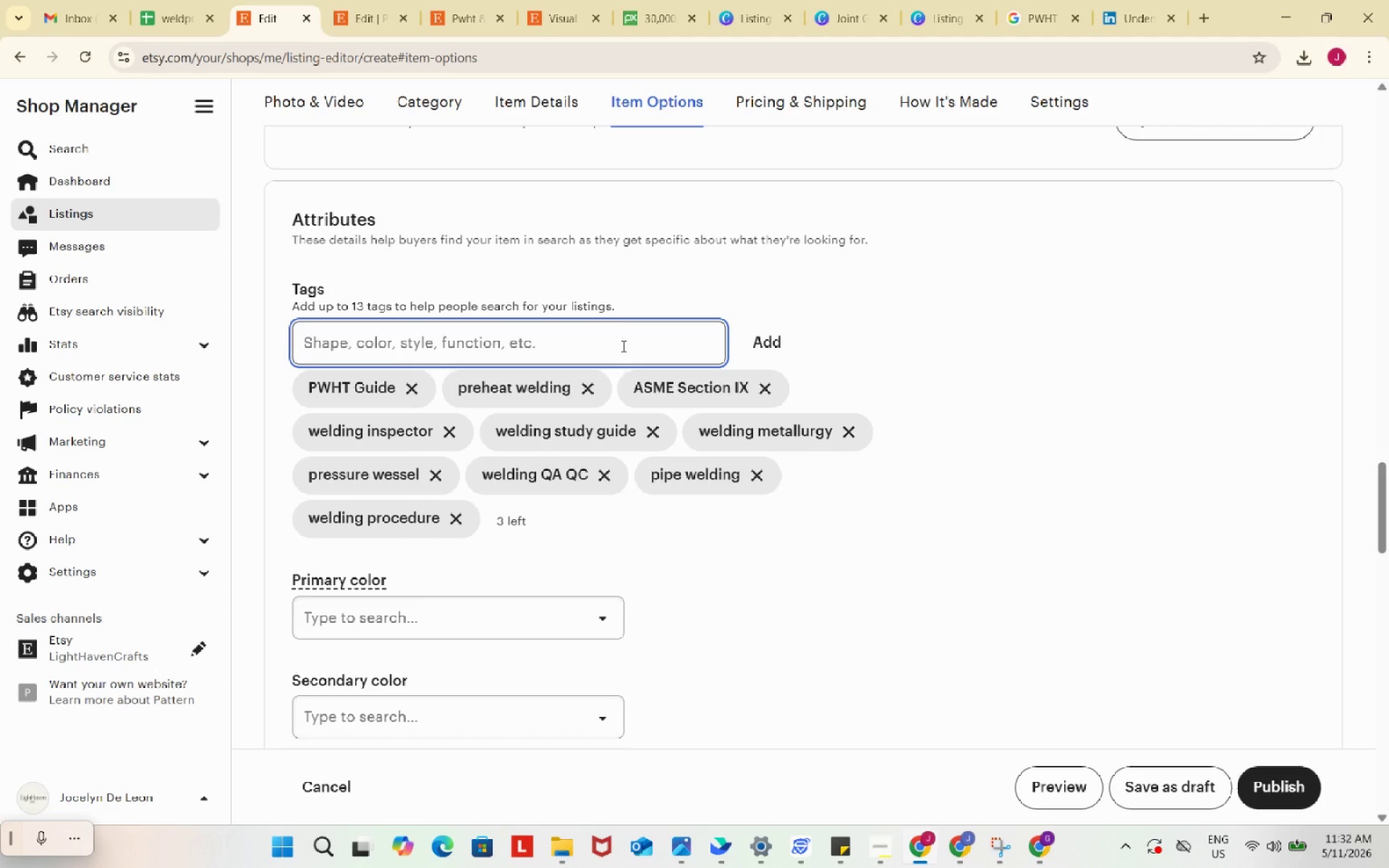 
left_click([637, 341])
 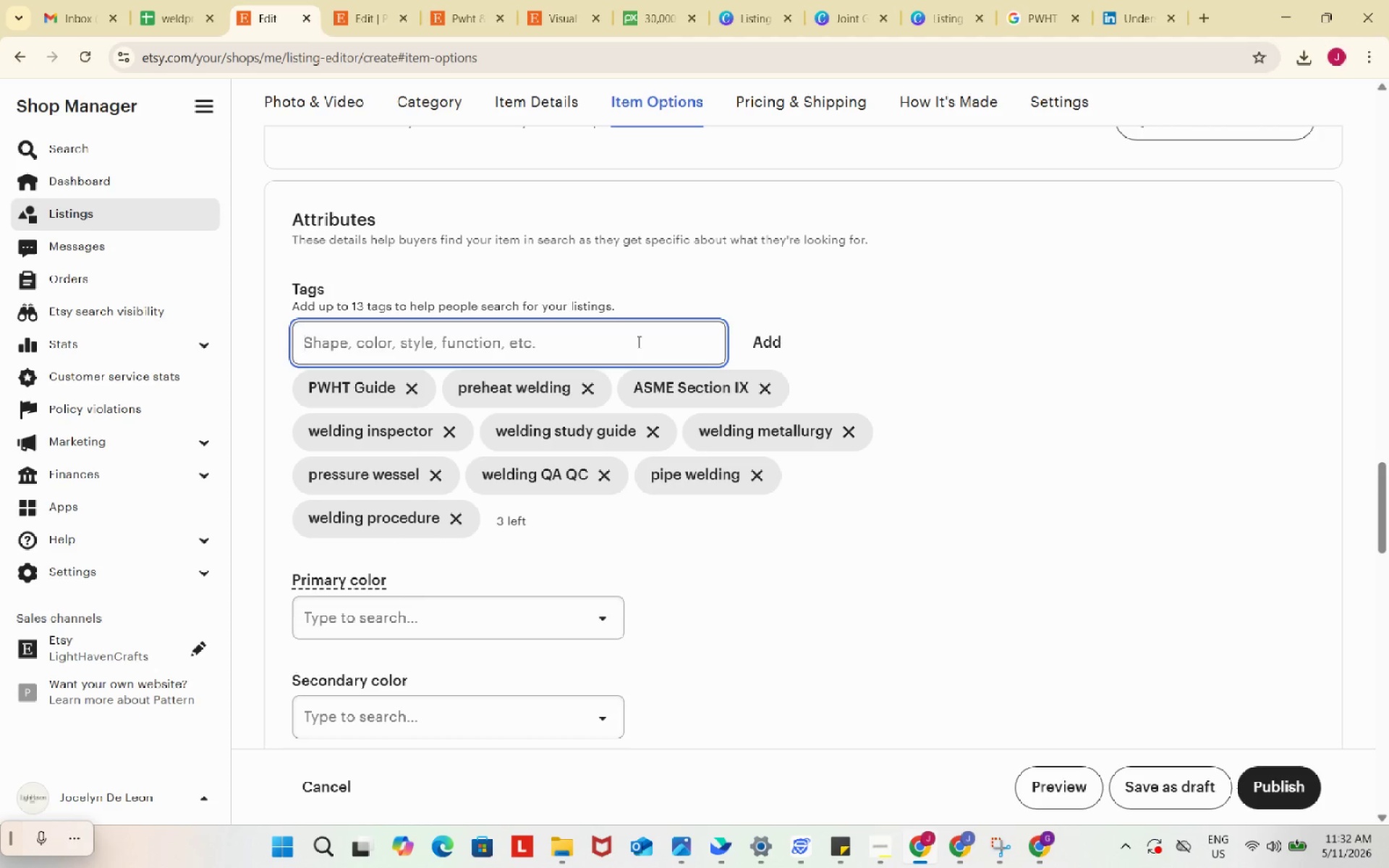 
type(welding training pdf)
 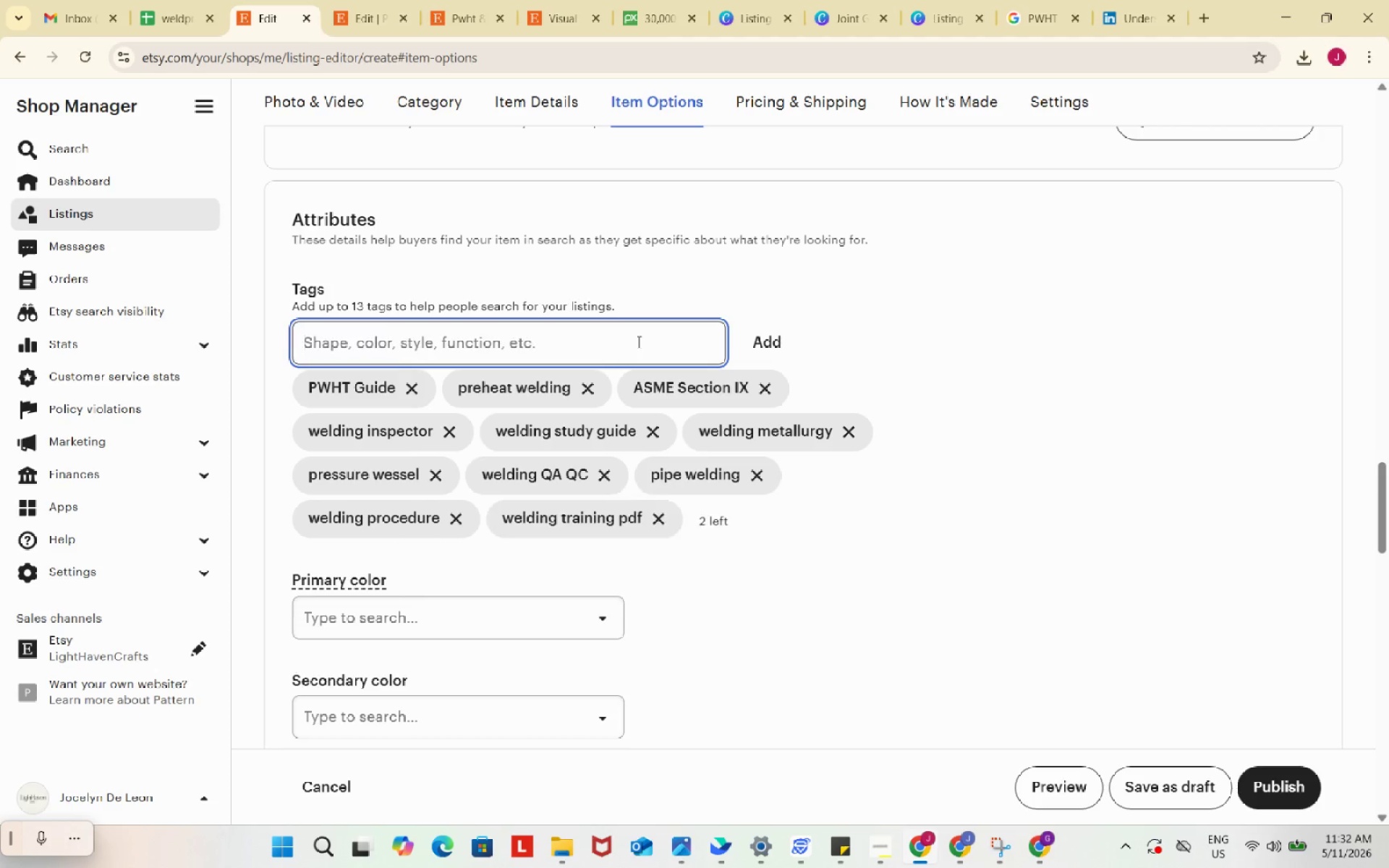 
key(Enter)
 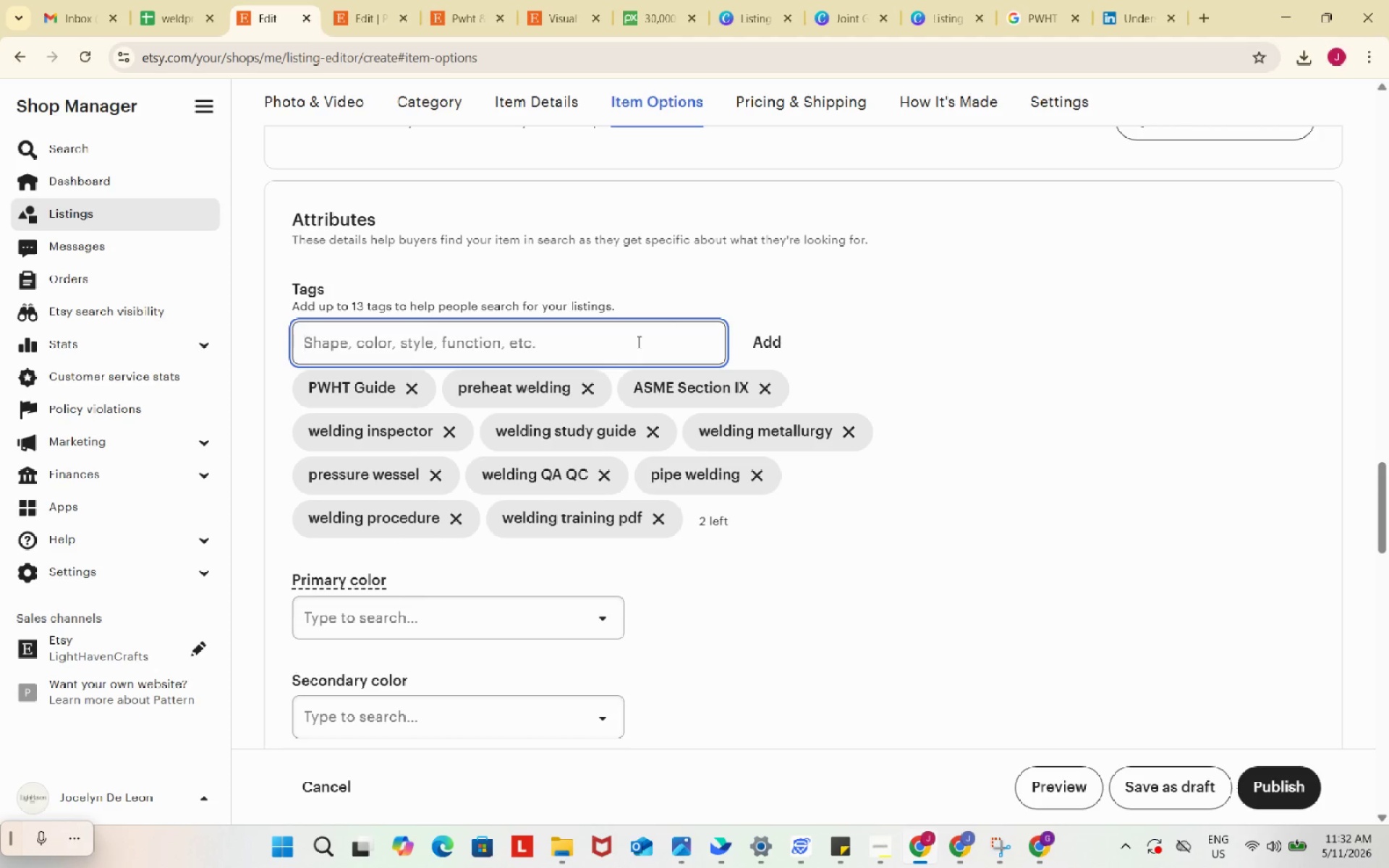 
type(digital welding pdf)
 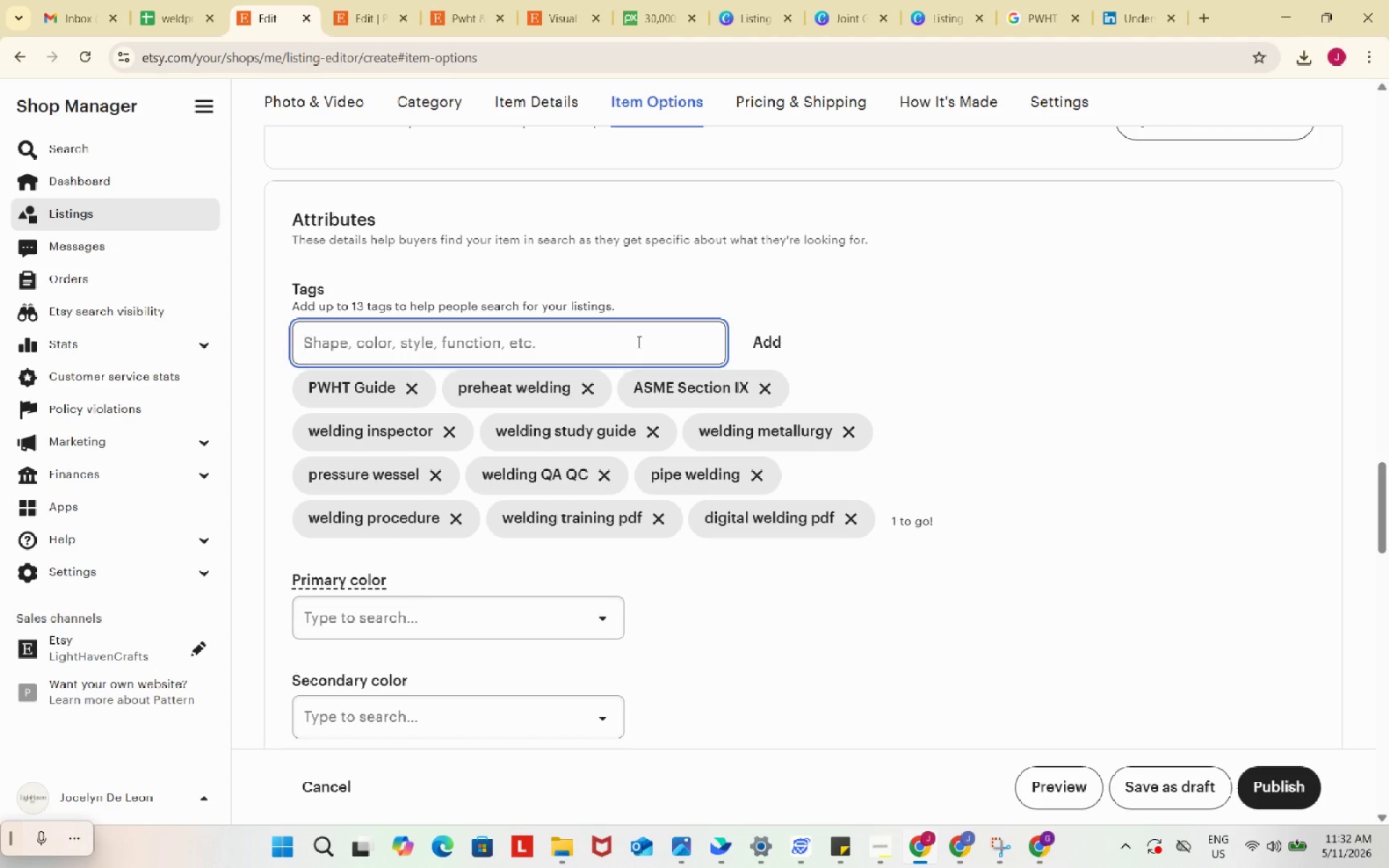 
key(Enter)
 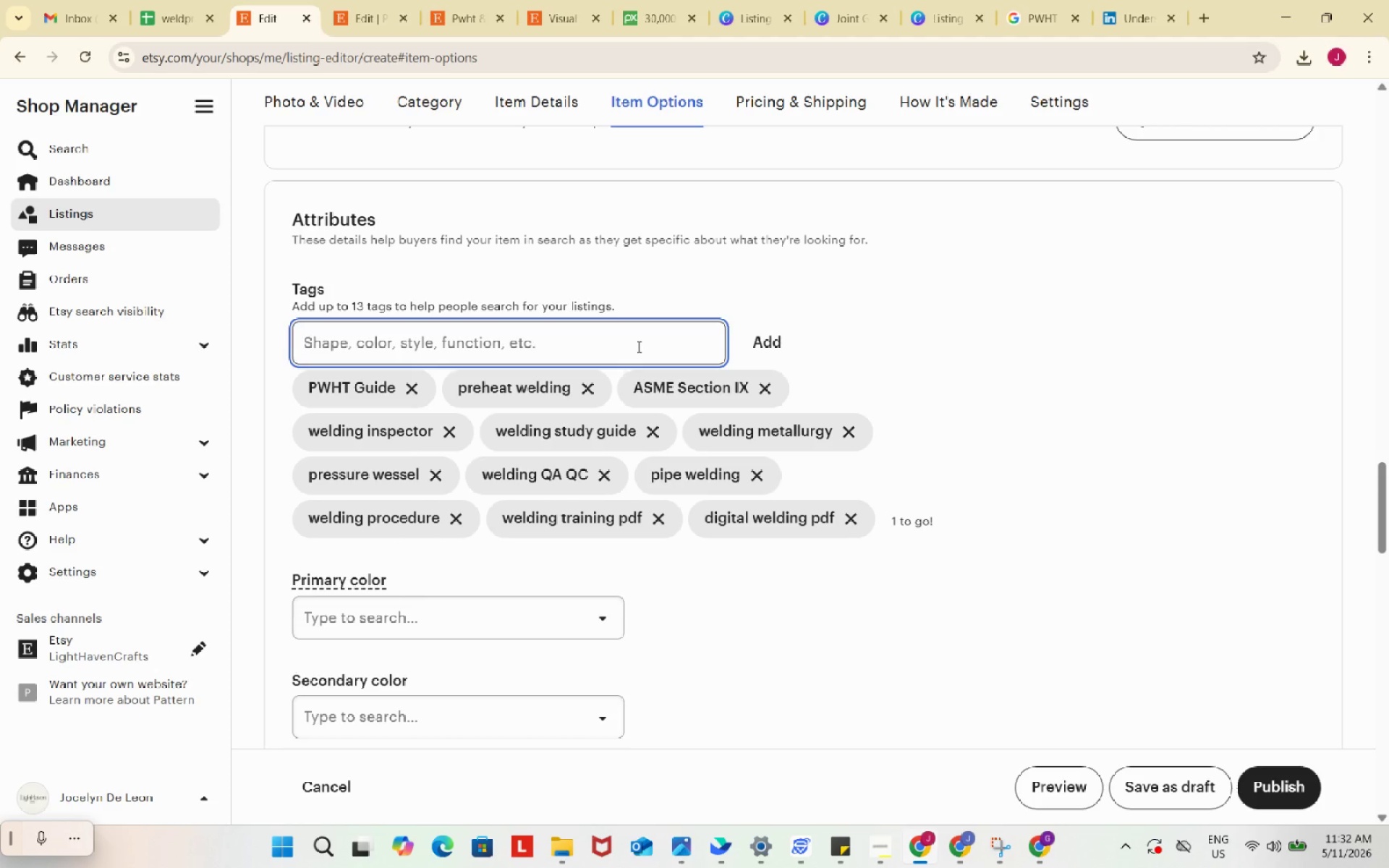 
type(heat)
 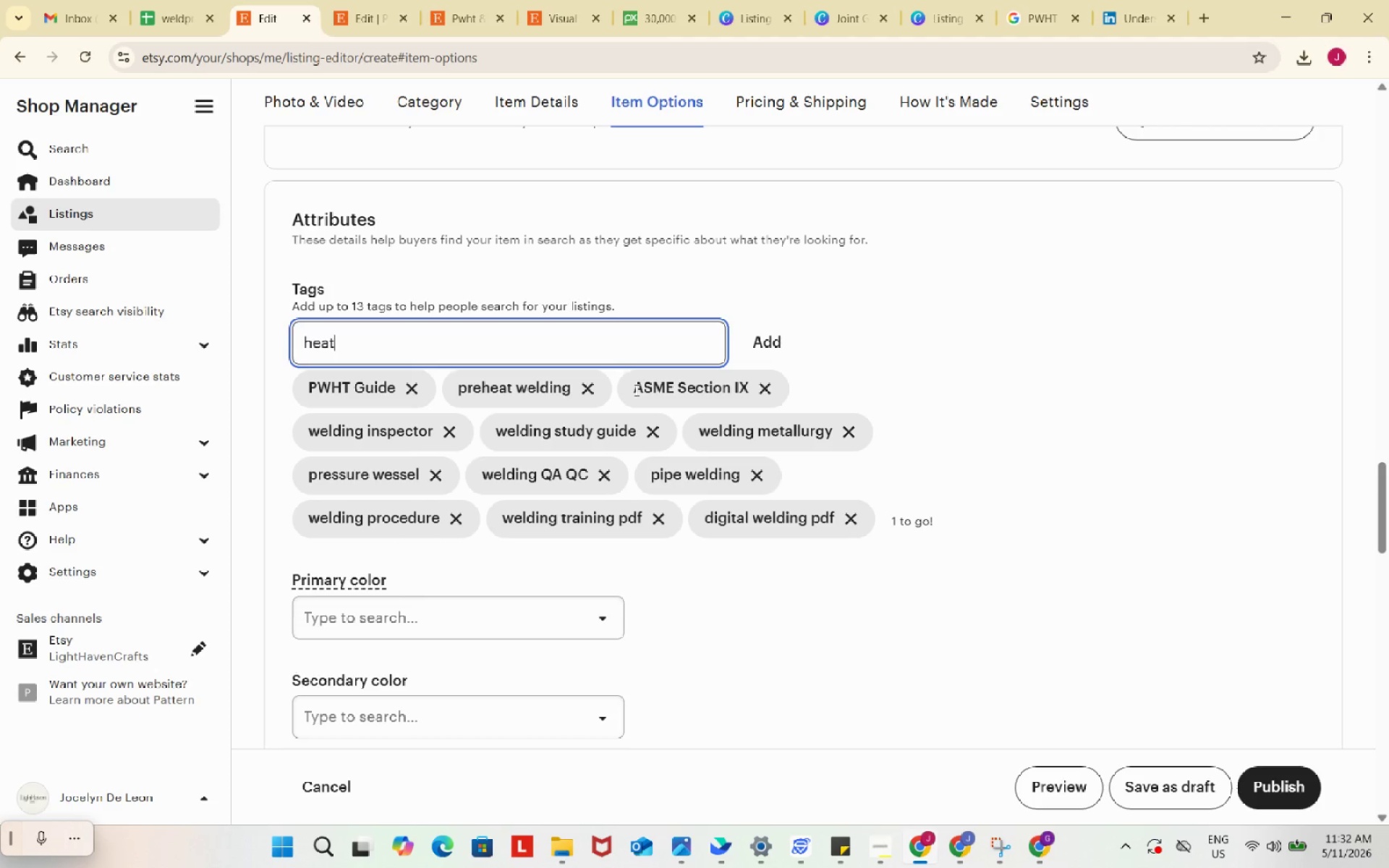 
type( treate)
key(Backspace)
type(ment)
 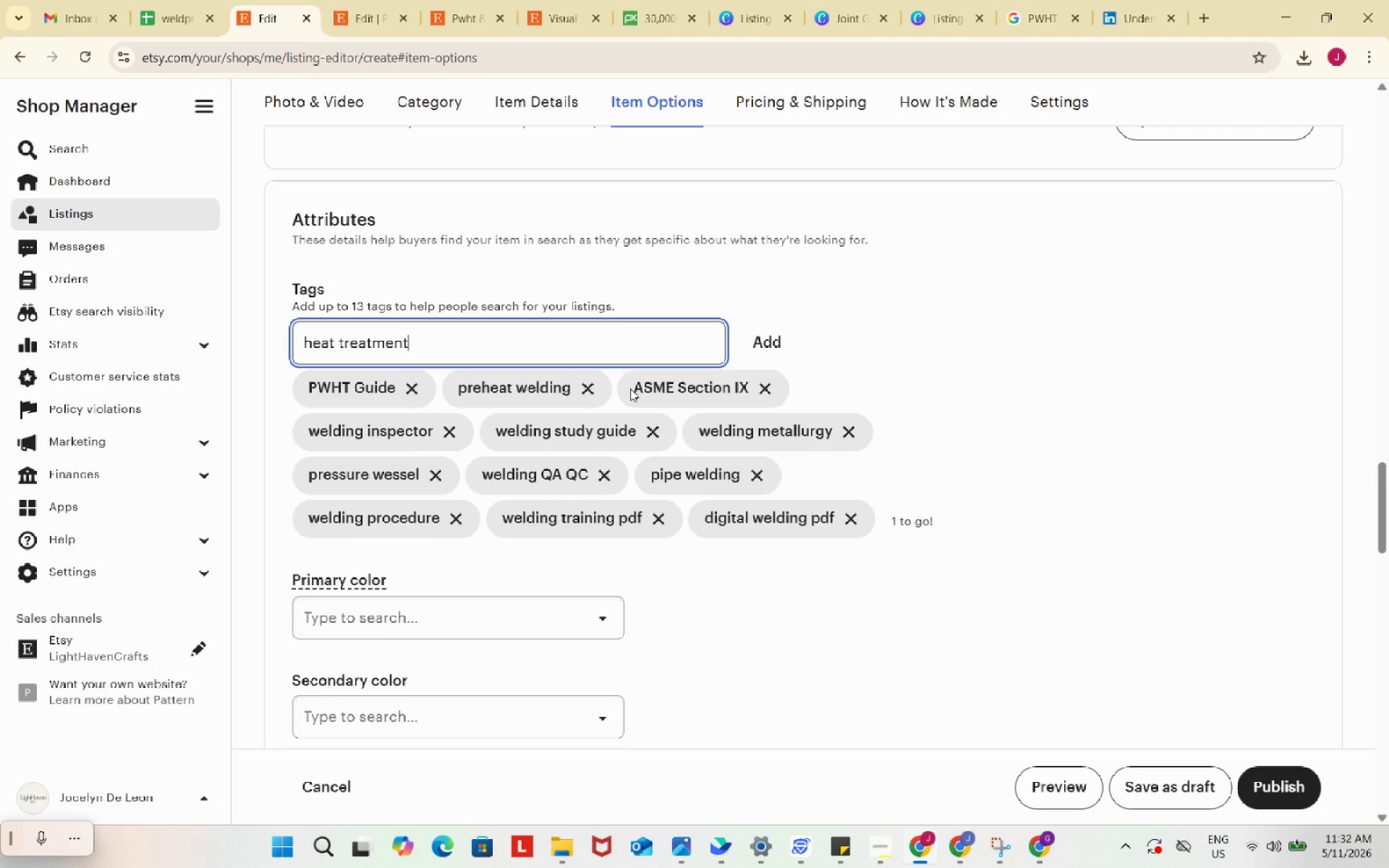 
key(Enter)
 